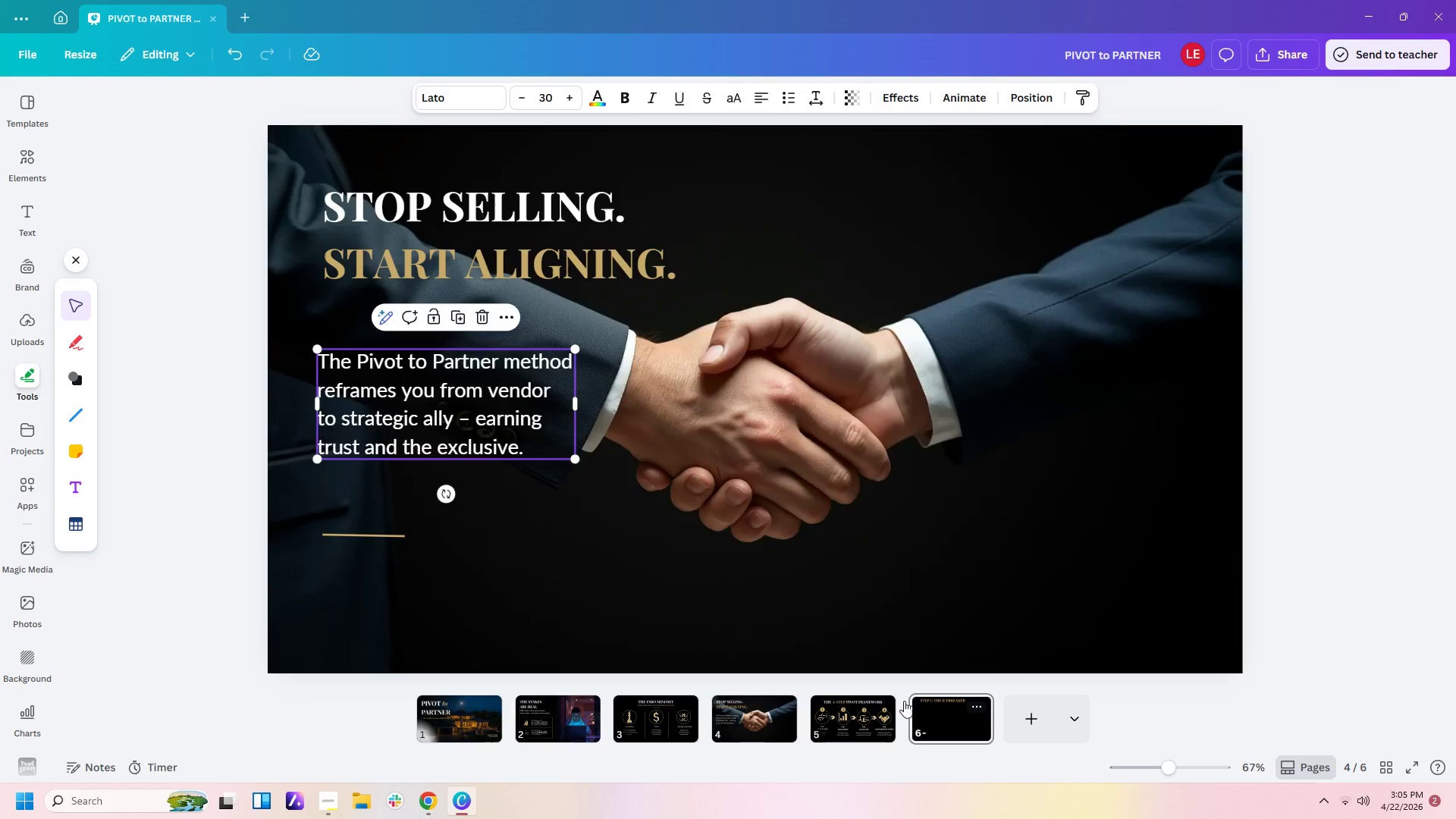 
key(Control+V)
 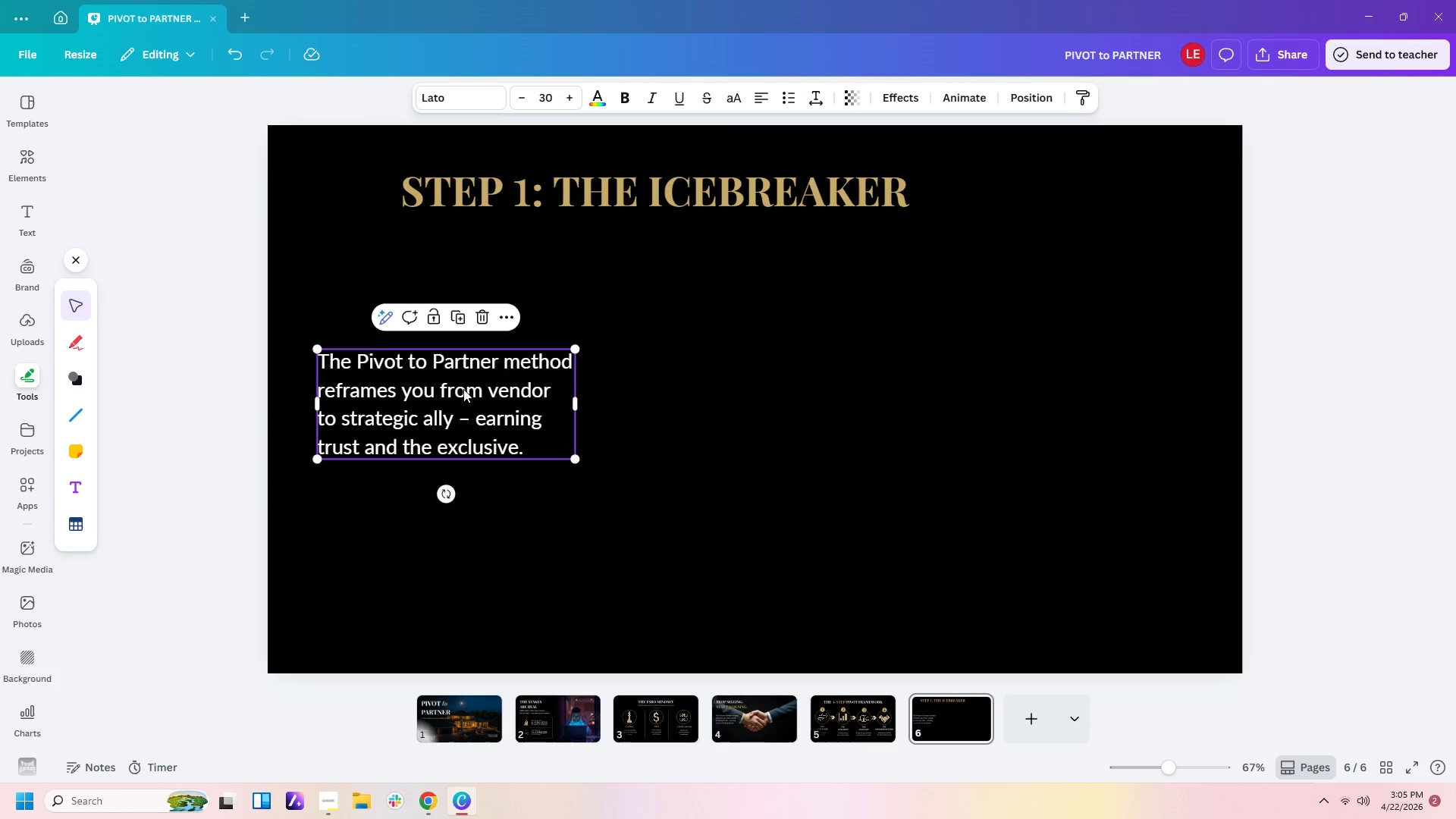 
double_click([463, 389])
 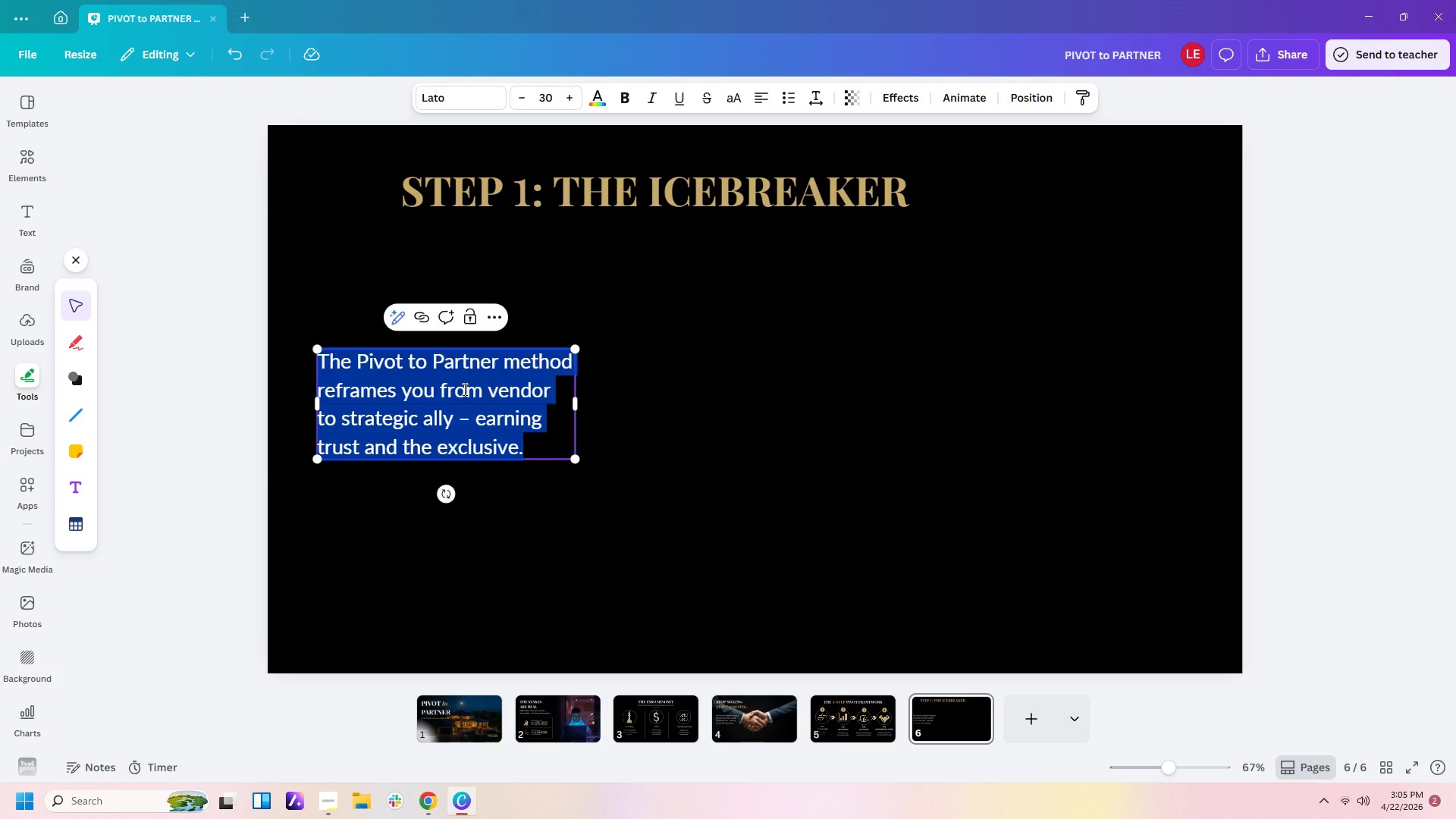 
type(Ob)
key(Backspace)
type(BJECTIVE)
 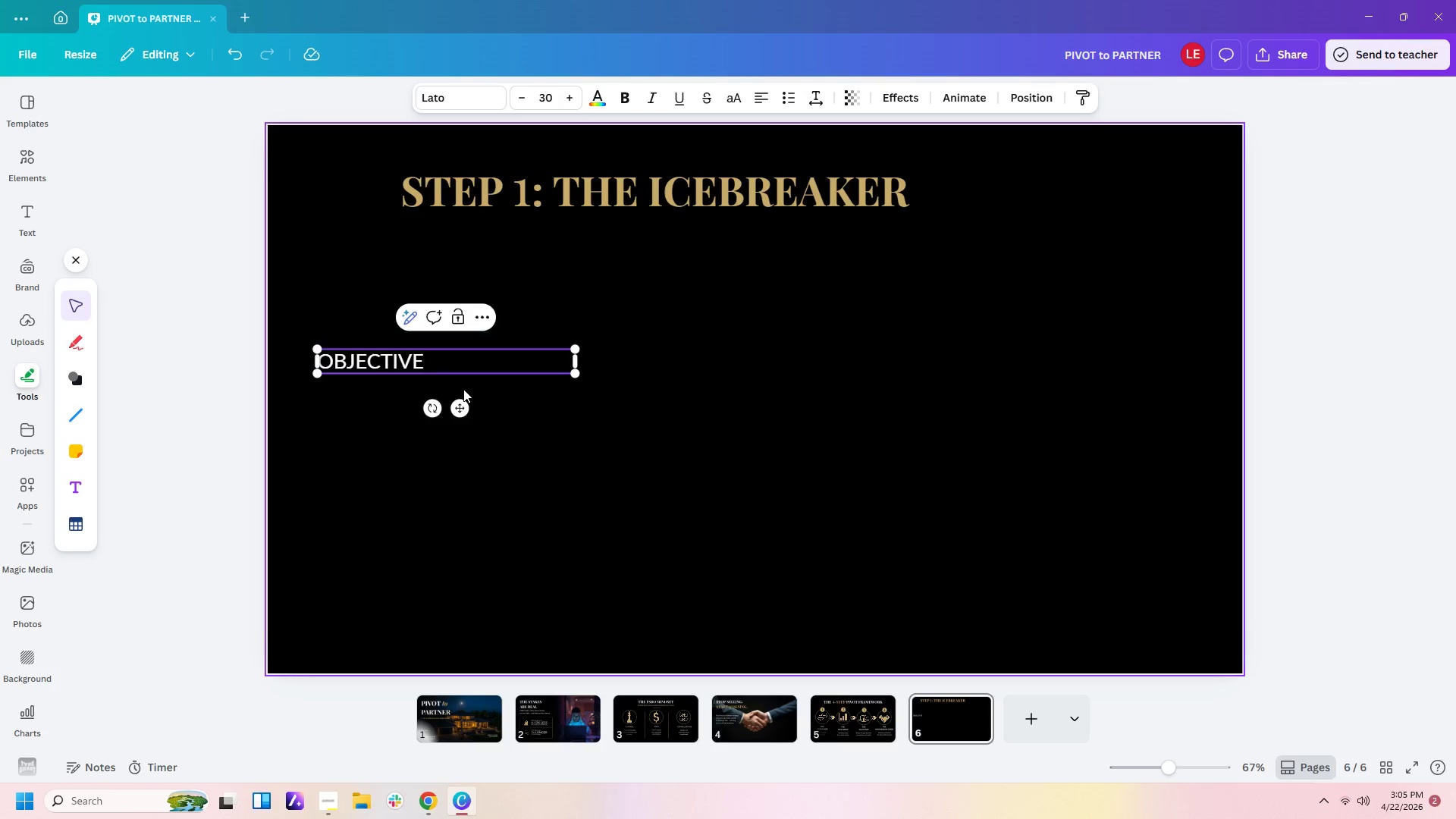 
left_click_drag(start_coordinate=[576, 362], to_coordinate=[464, 356])
 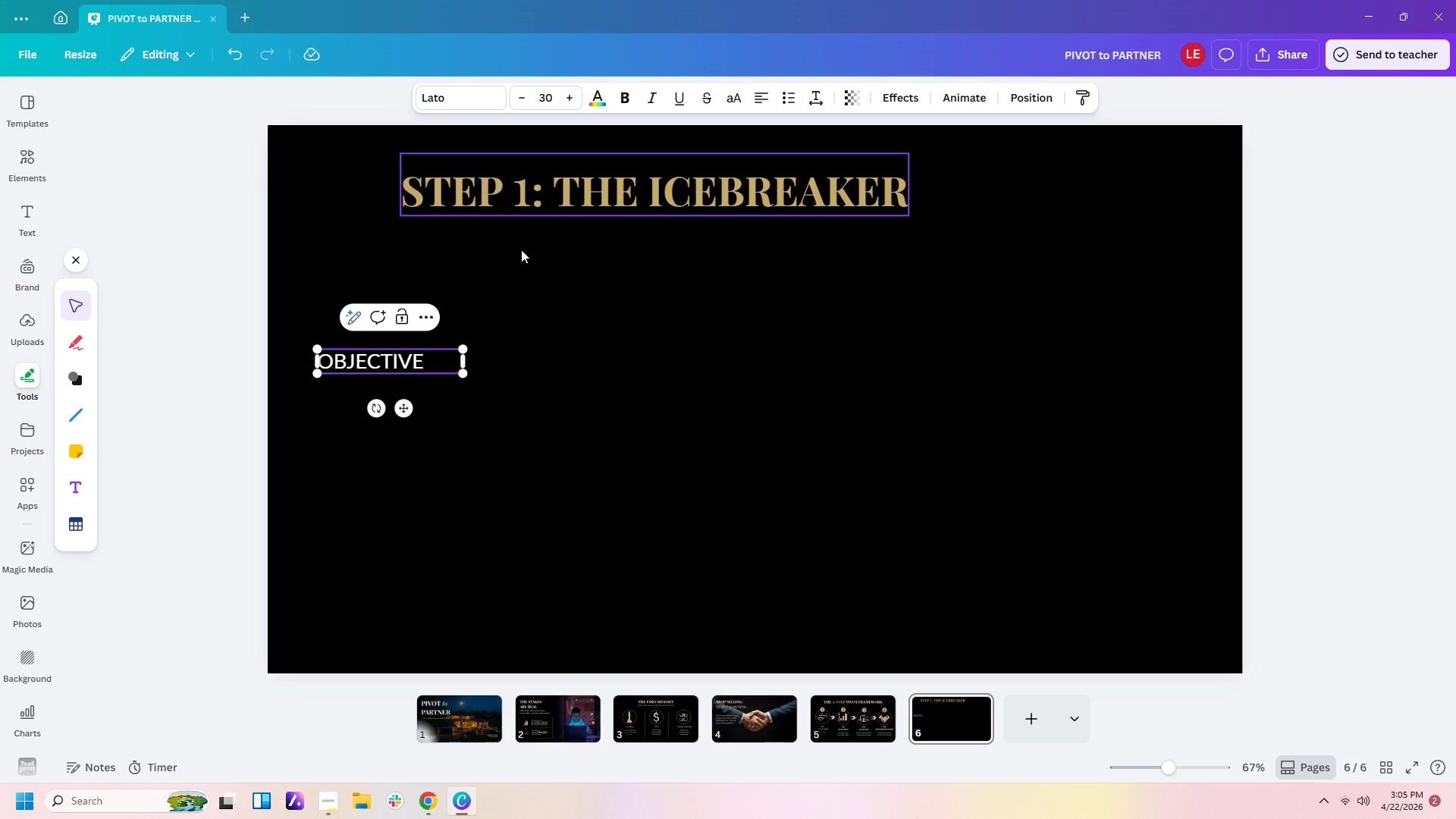 
left_click([576, 392])
 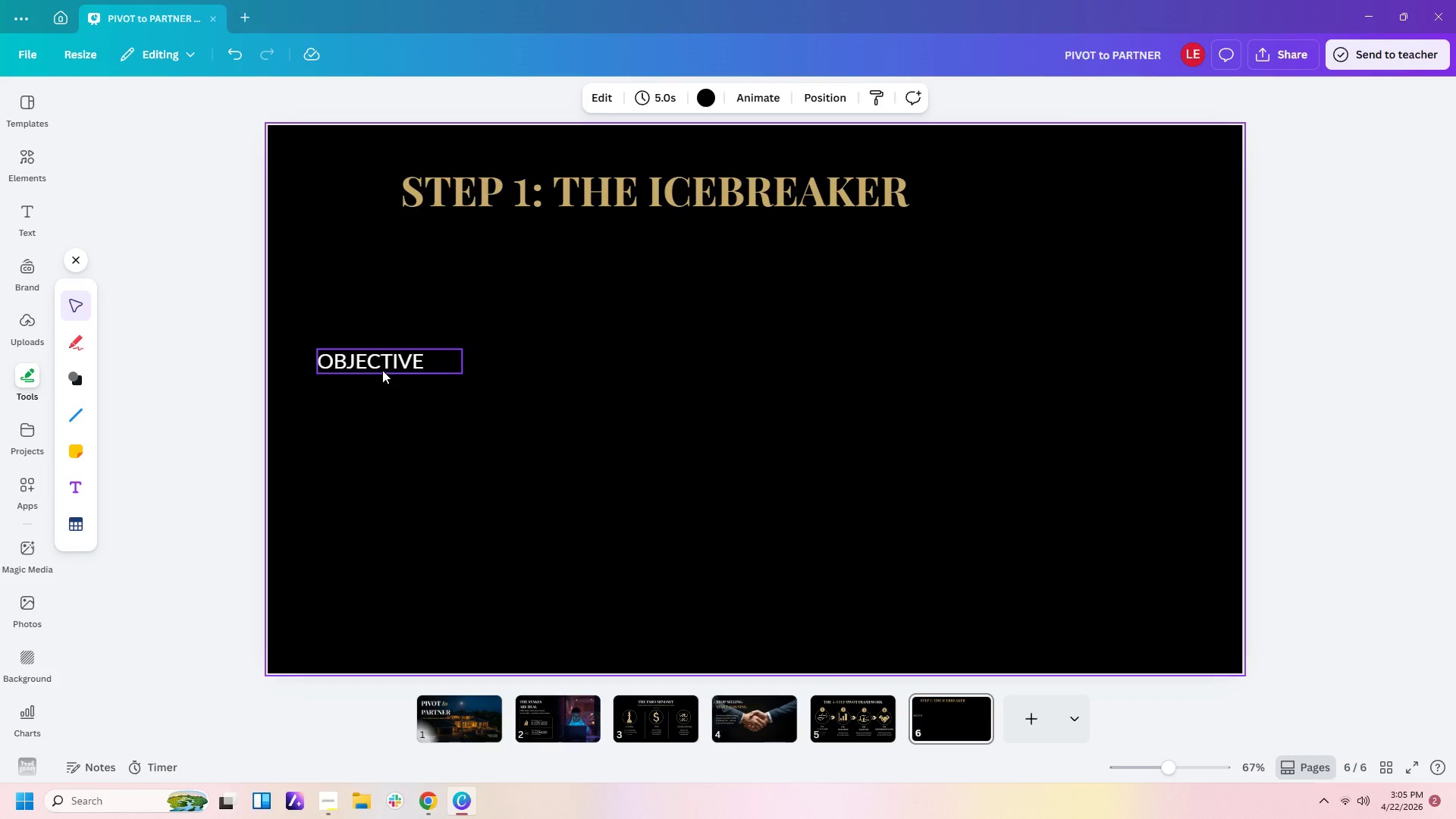 
left_click_drag(start_coordinate=[382, 370], to_coordinate=[467, 294])
 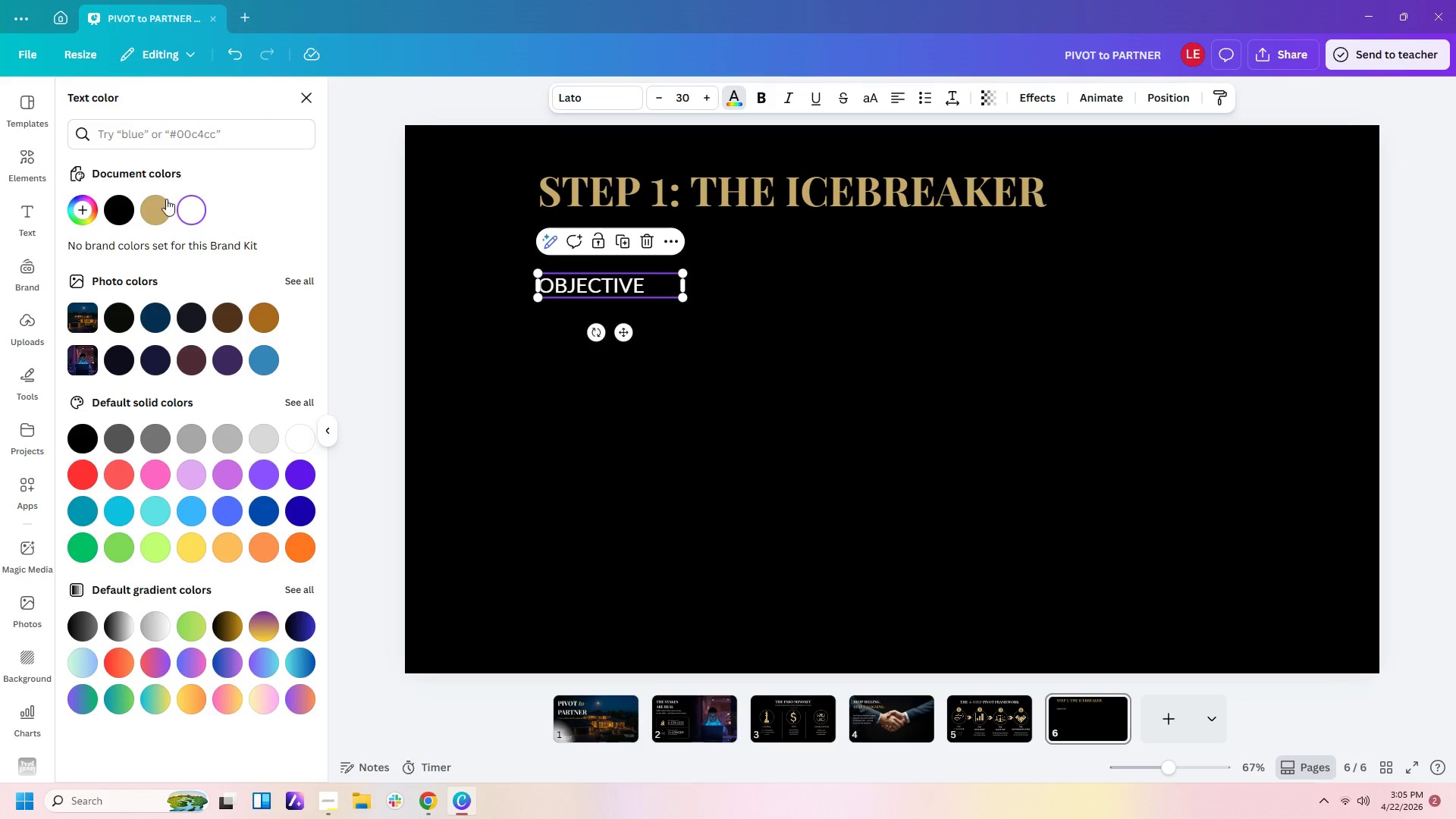 
double_click([887, 554])
 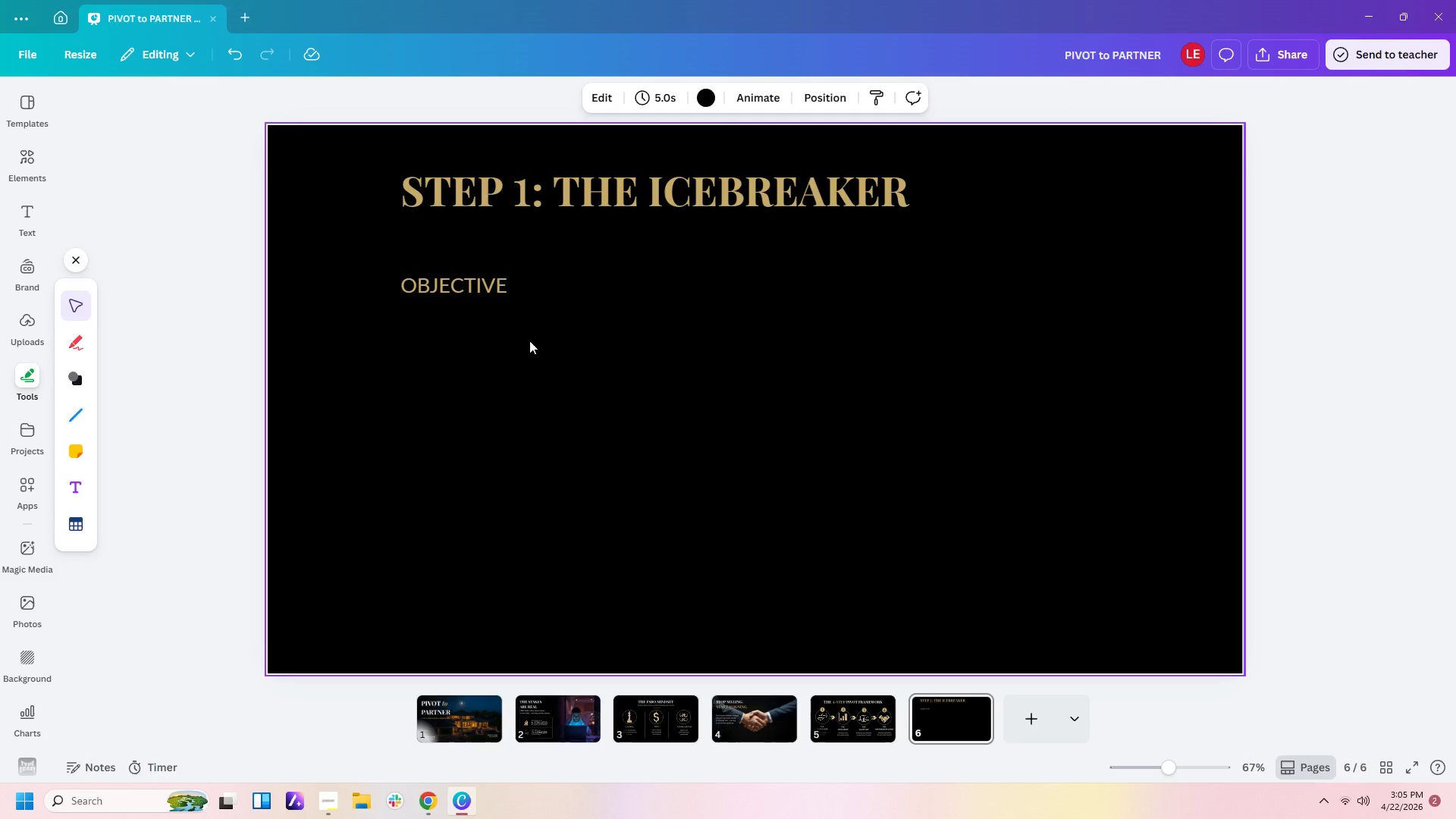 
left_click([769, 435])
 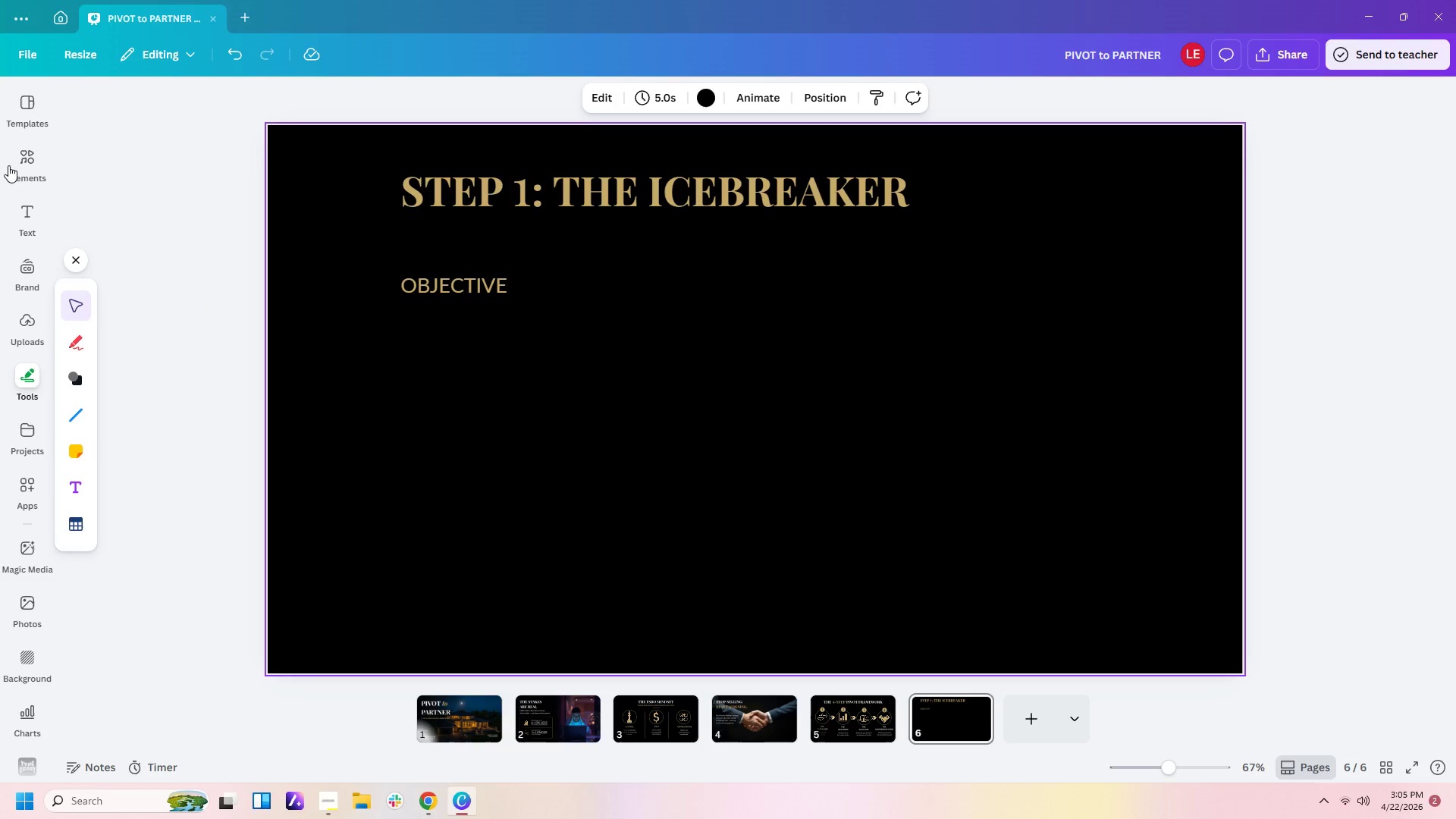 
left_click([36, 155])
 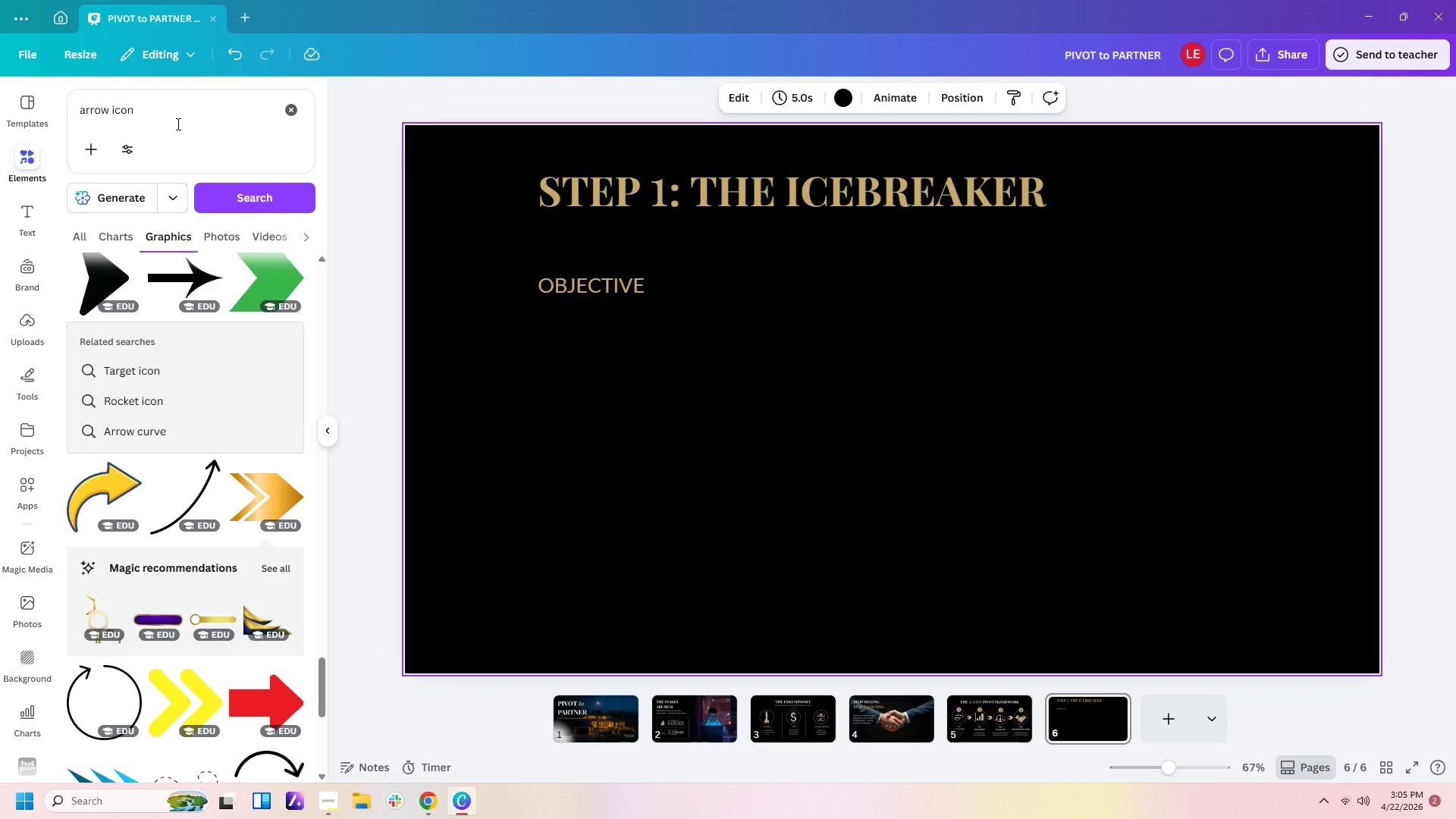 
left_click_drag(start_coordinate=[177, 121], to_coordinate=[0, 96])
 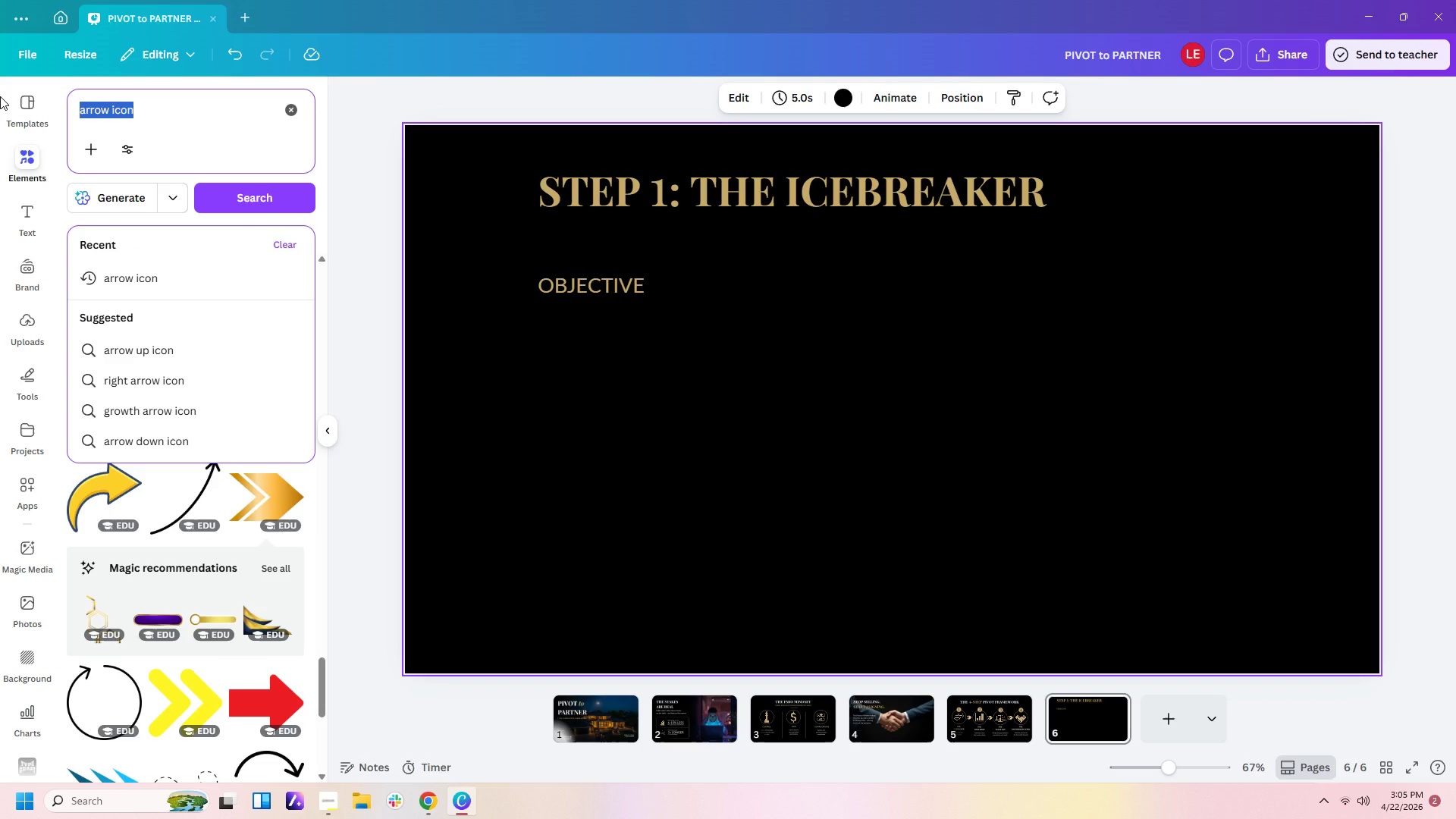 
type(taret)
key(Backspace)
key(Backspace)
type(get)
 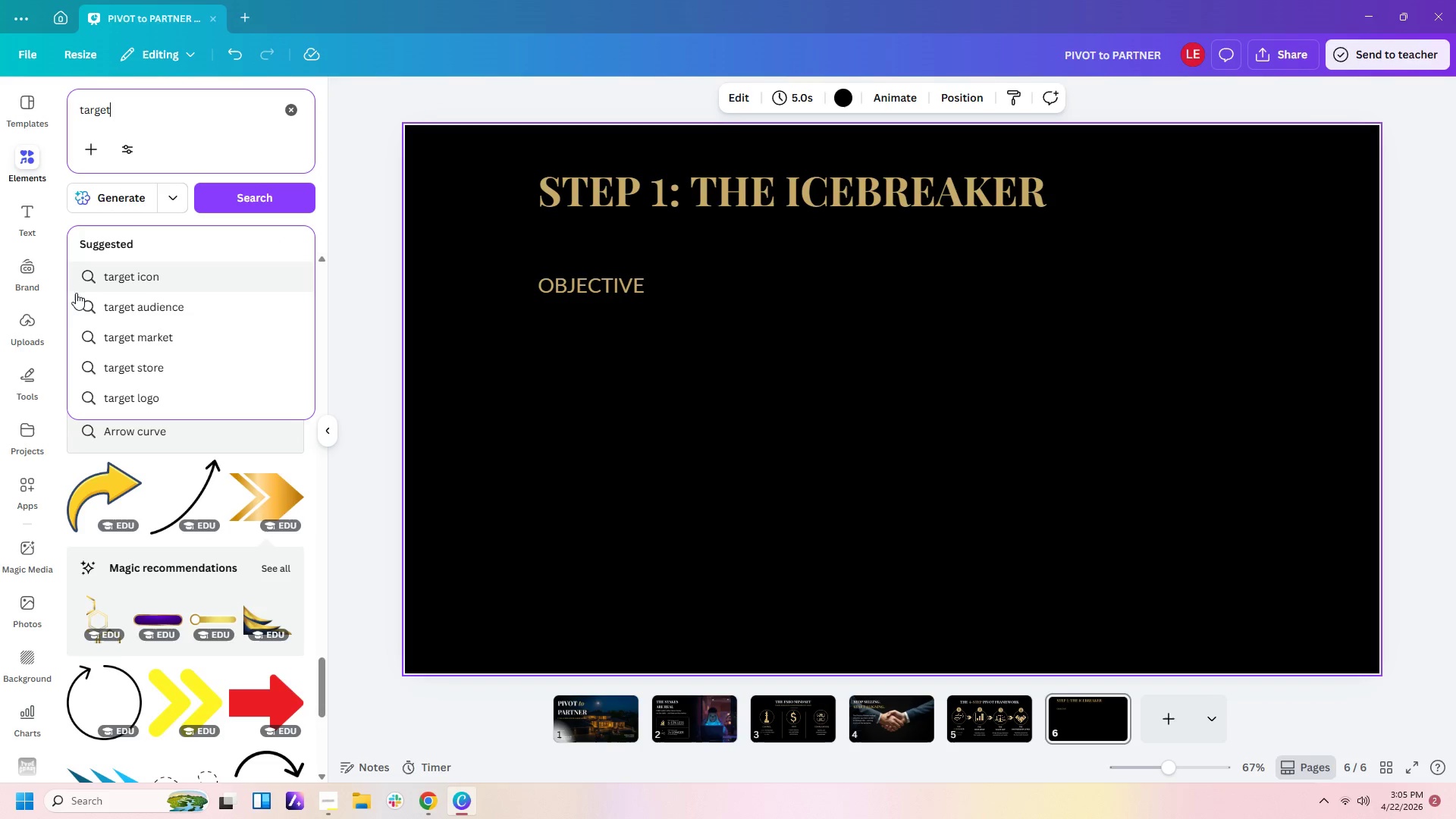 
left_click([133, 271])
 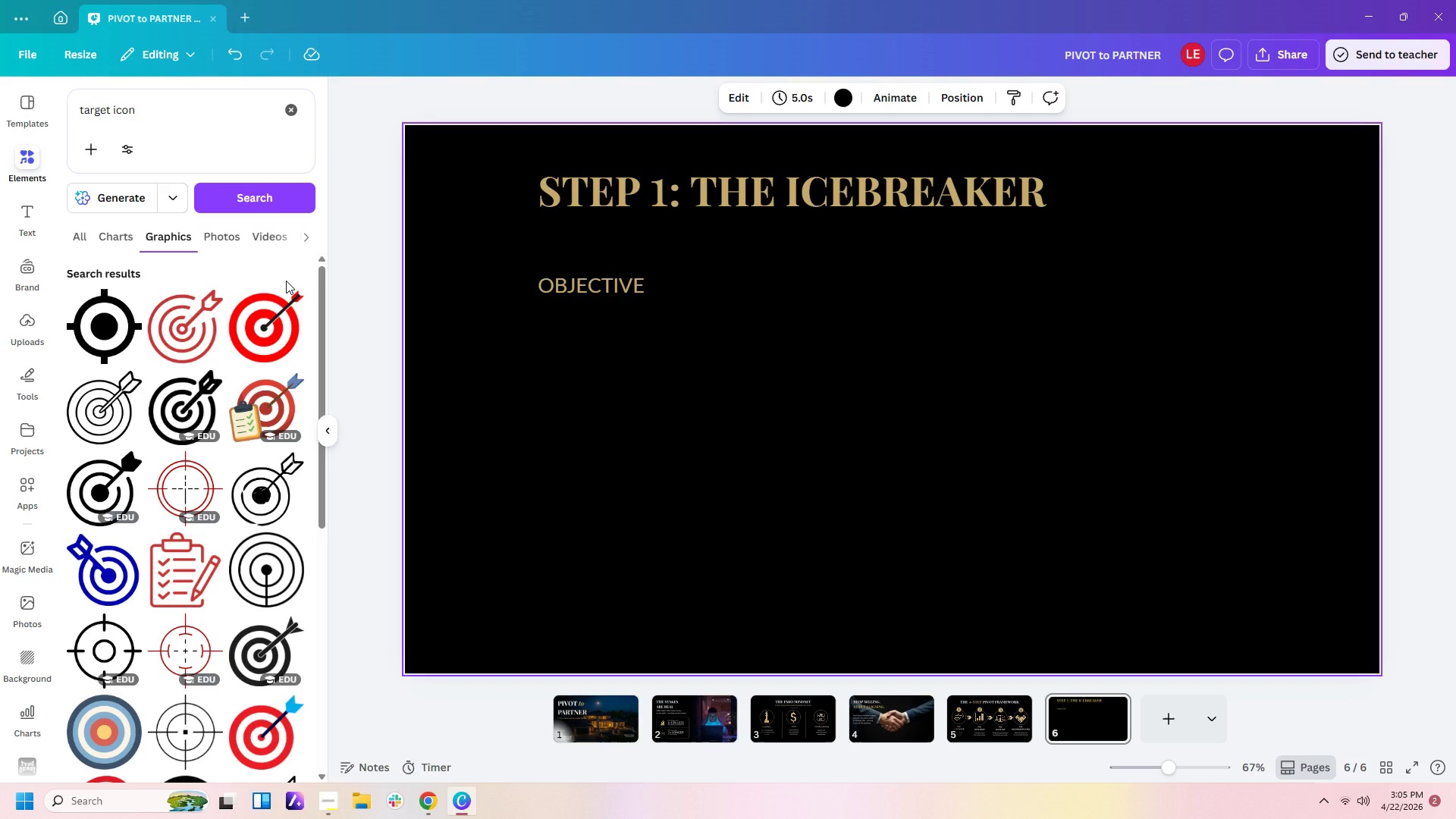 
wait(10.69)
 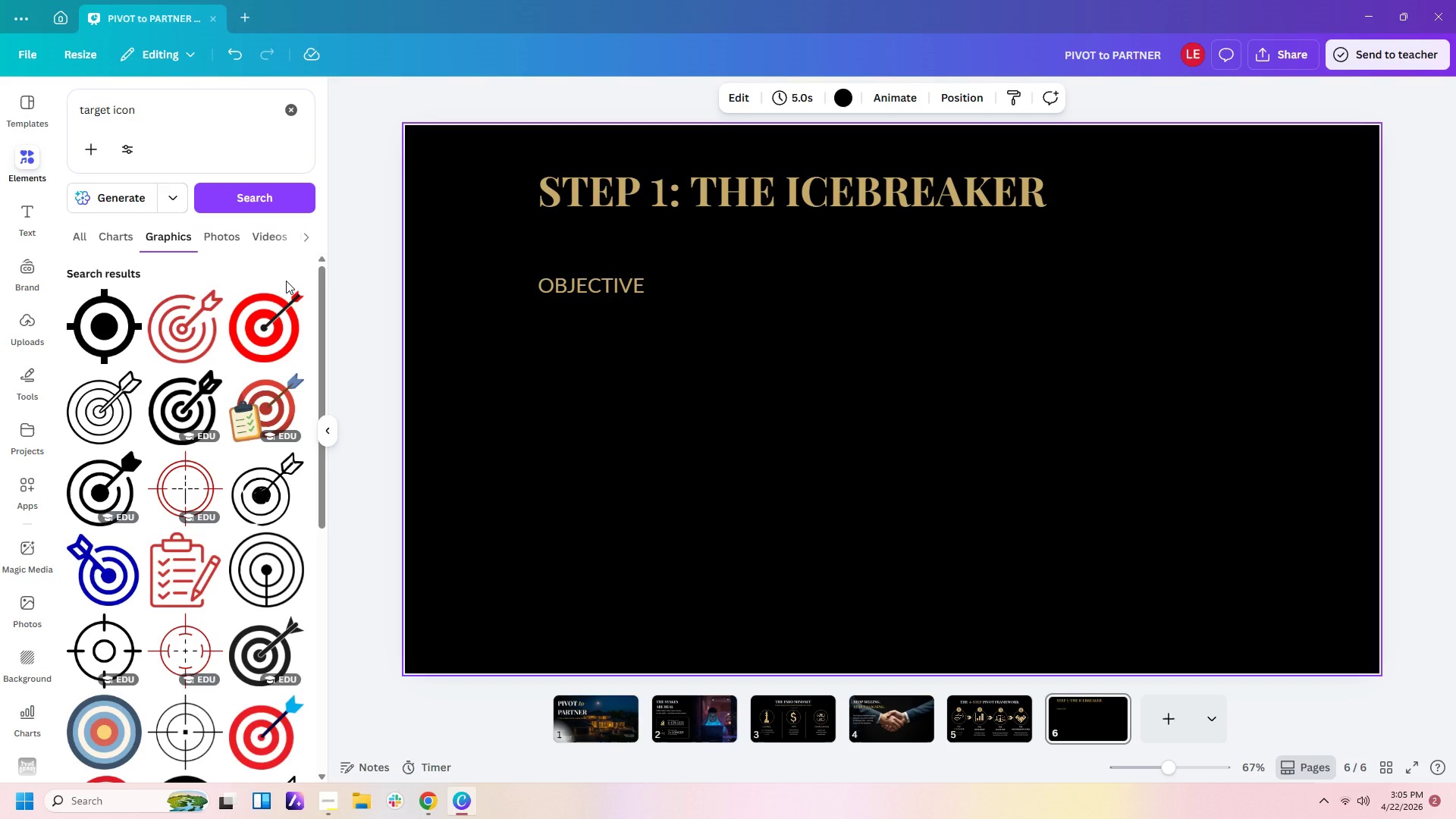 
scroll: coordinate [102, 334], scroll_direction: down, amount: 4.0
 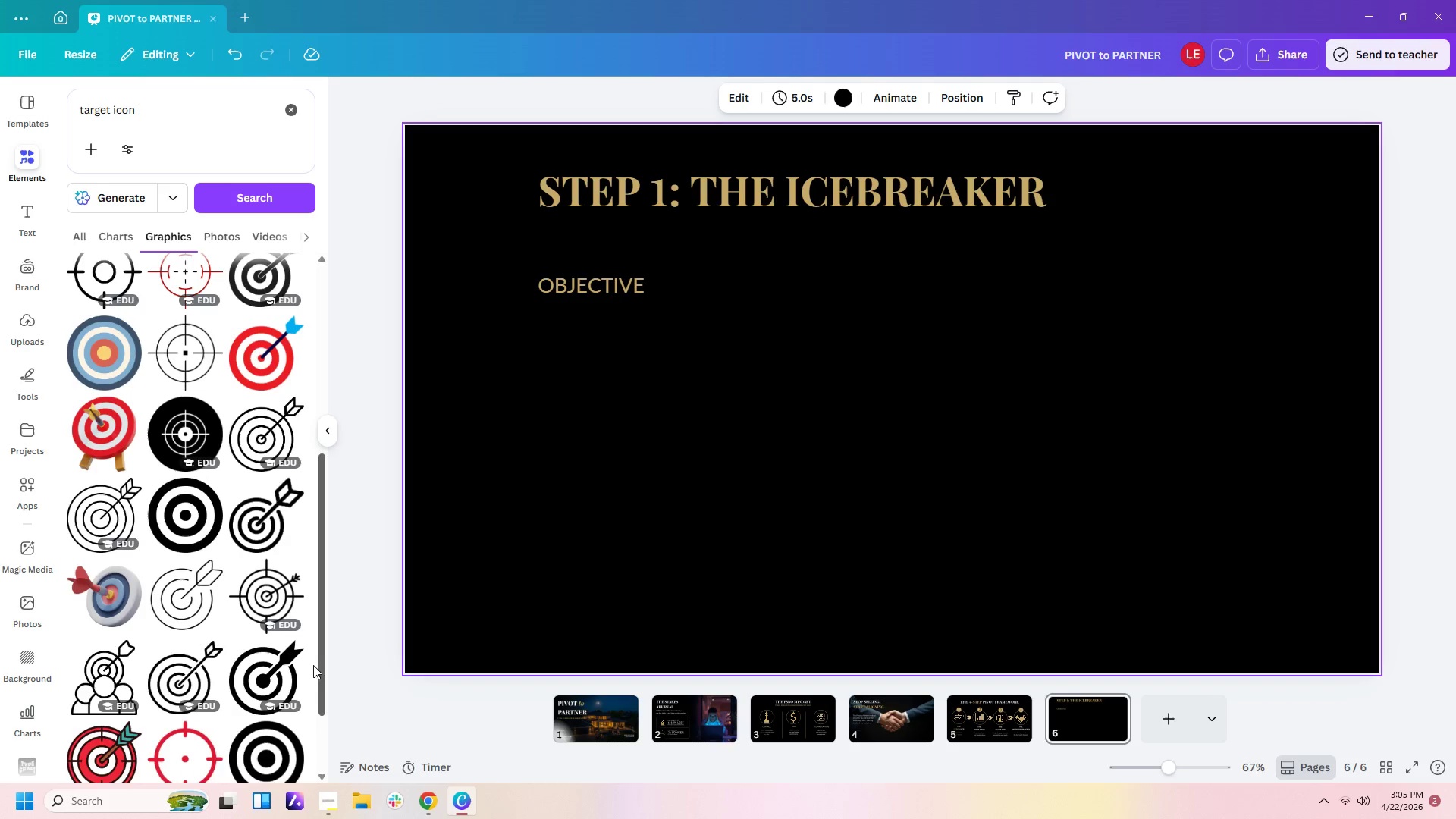 
left_click([278, 683])
 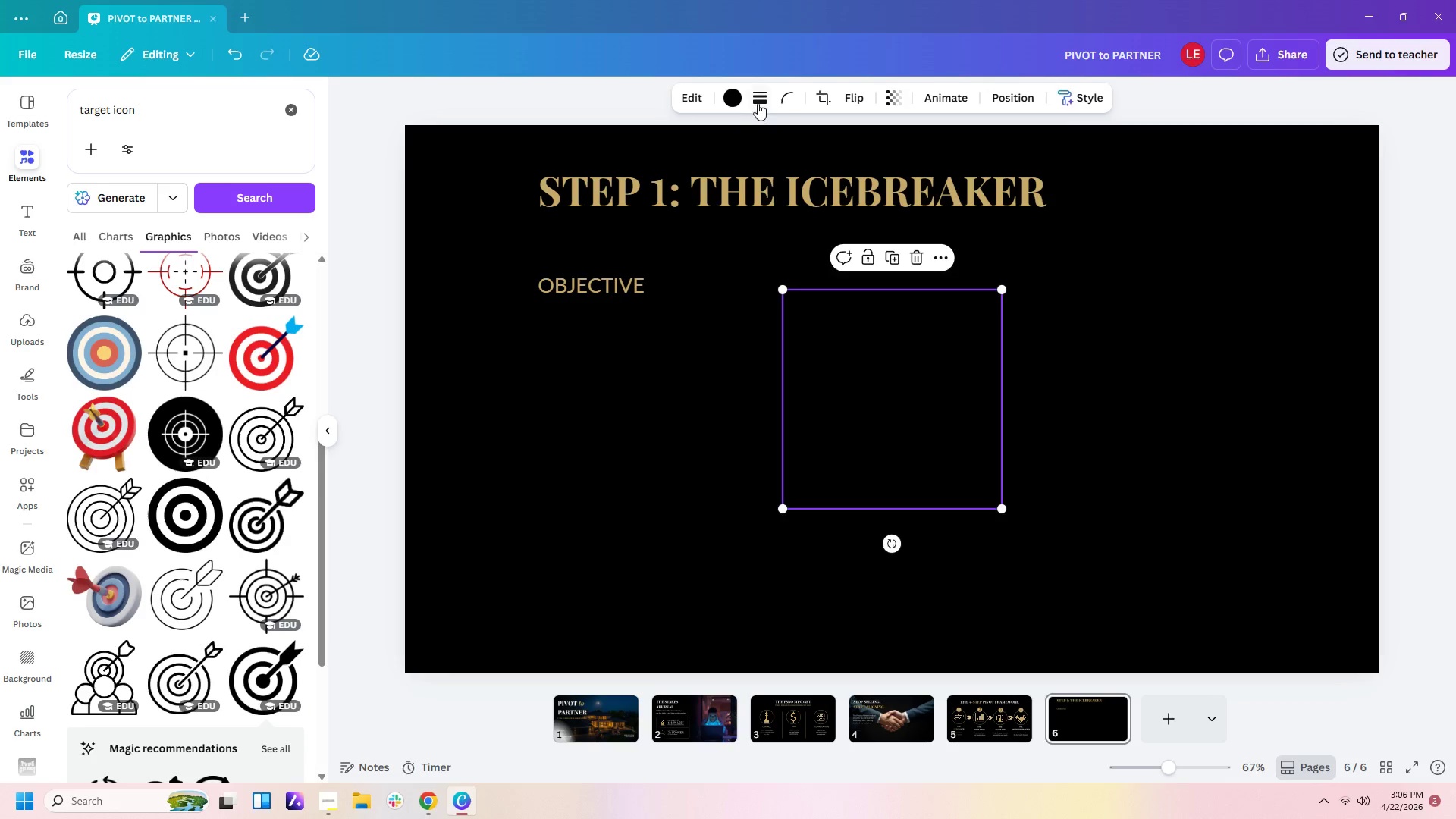 
left_click([728, 102])
 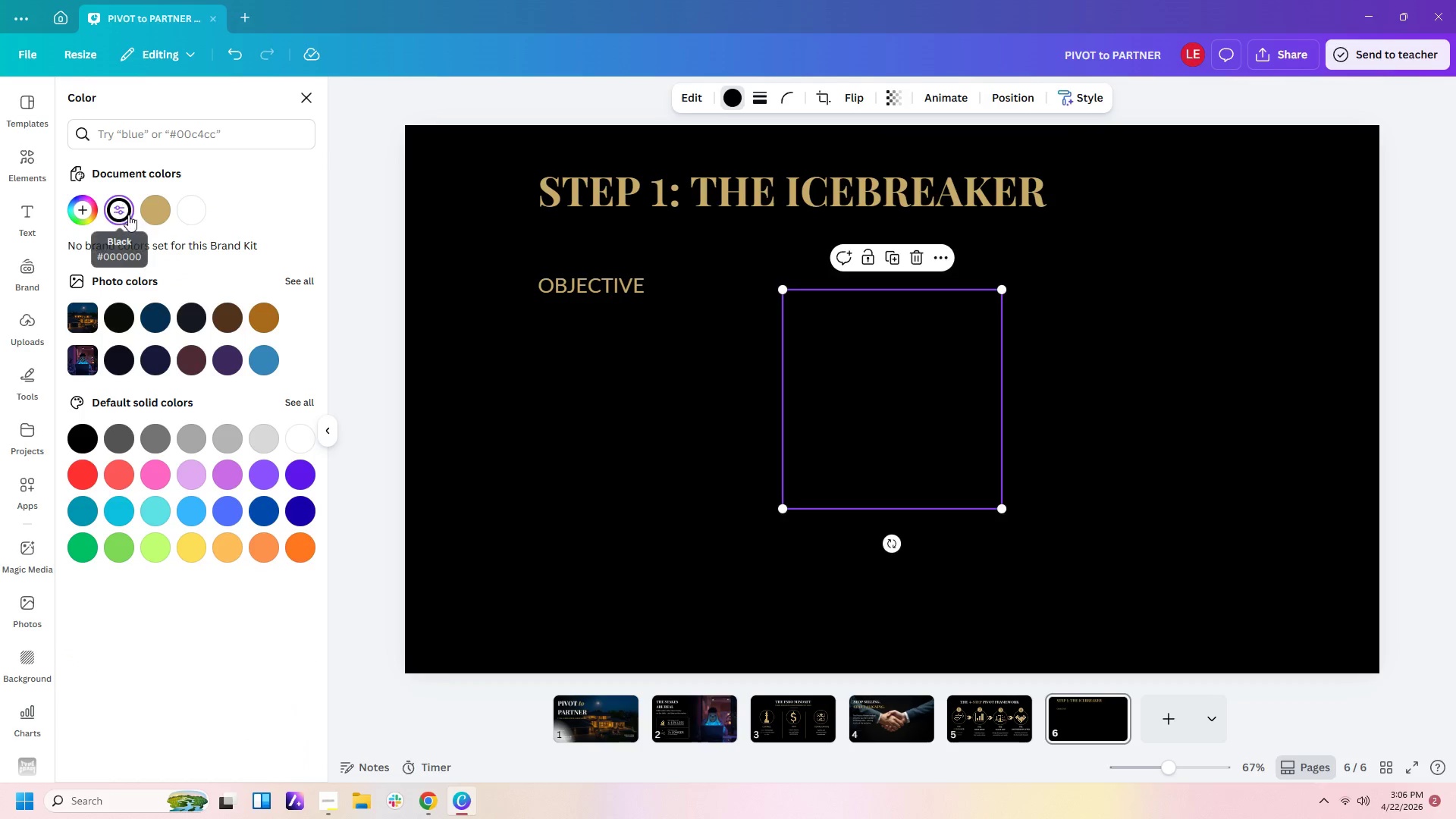 
left_click([160, 206])
 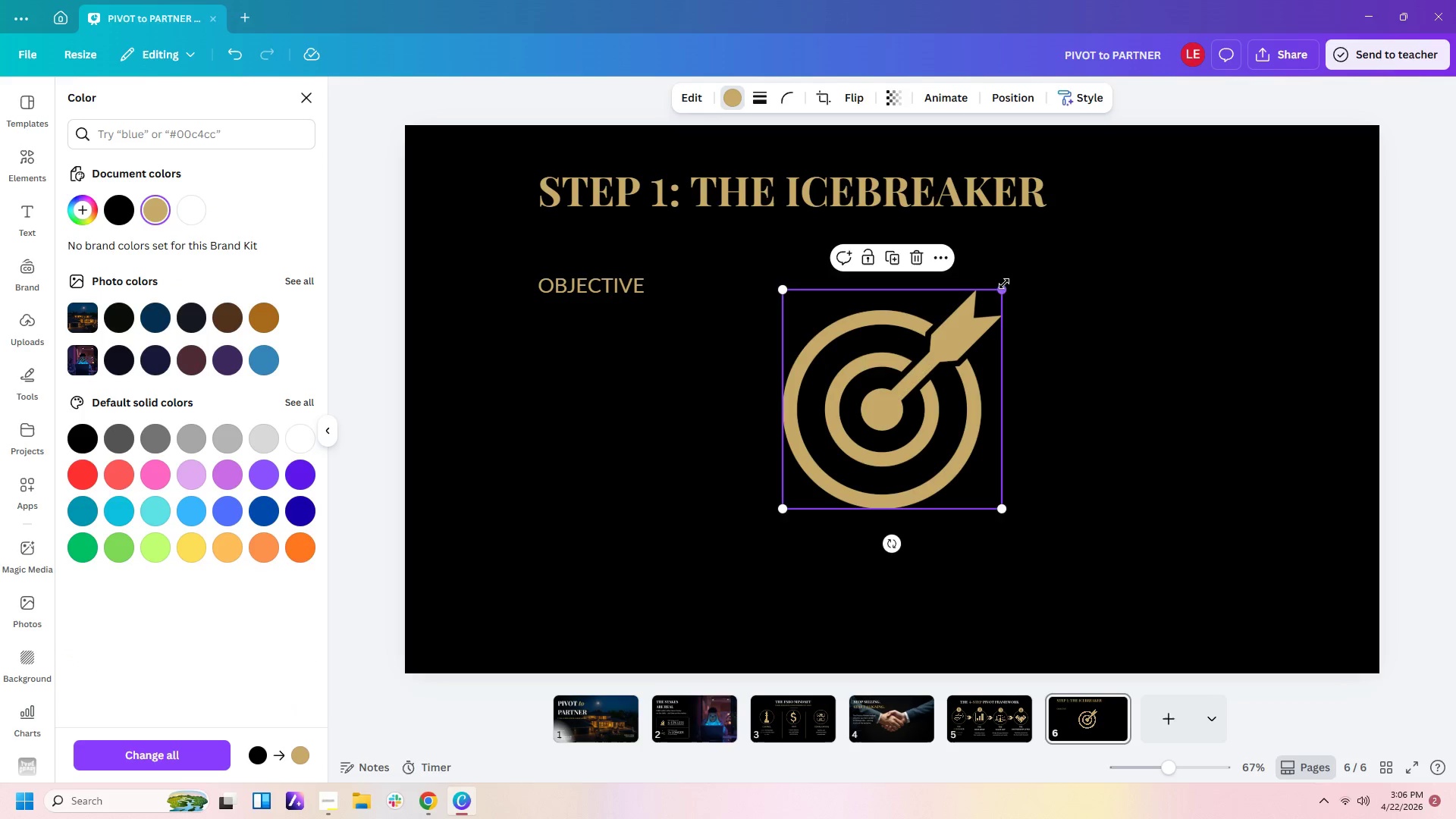 
left_click([1005, 284])
 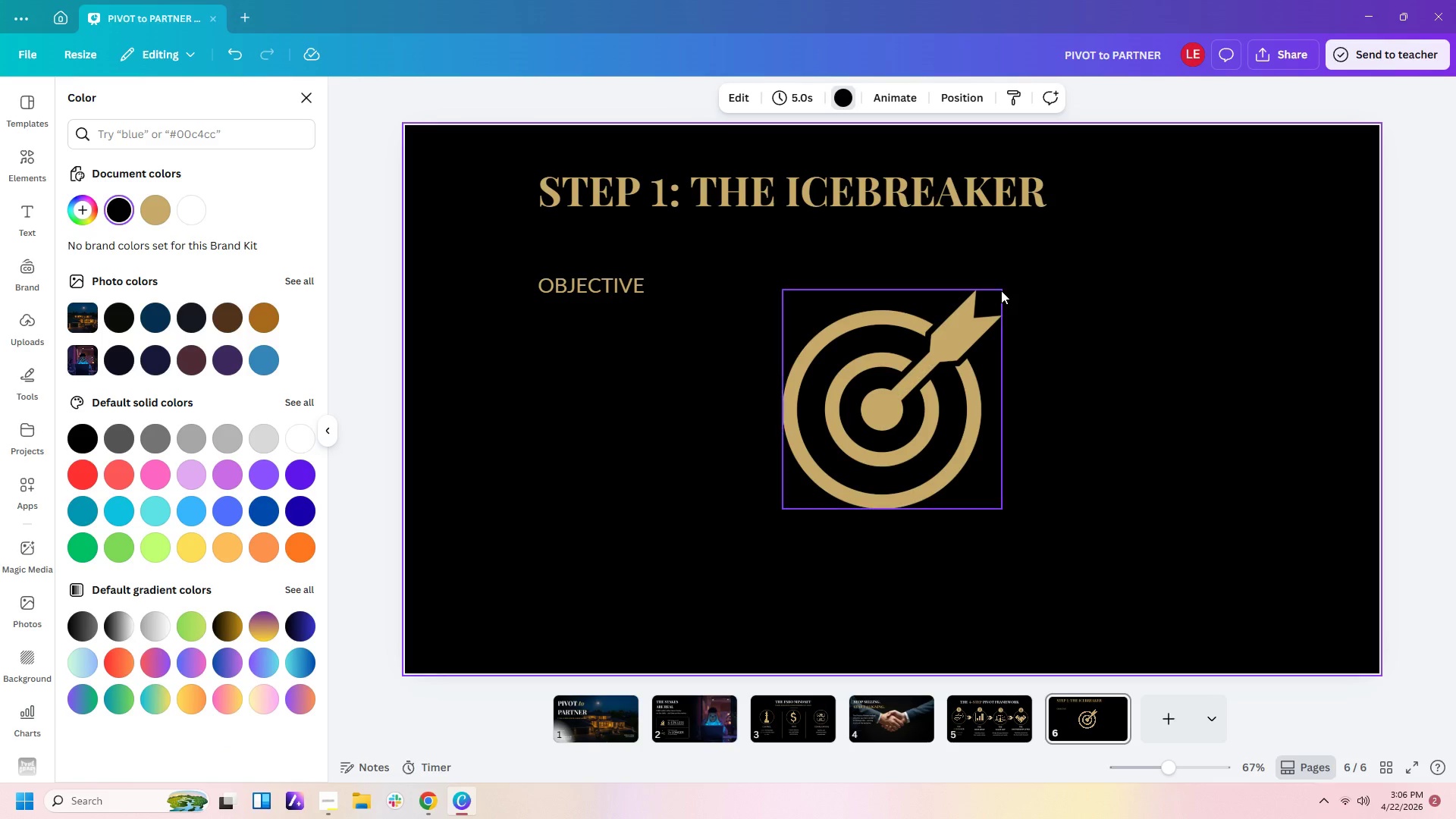 
left_click([949, 326])
 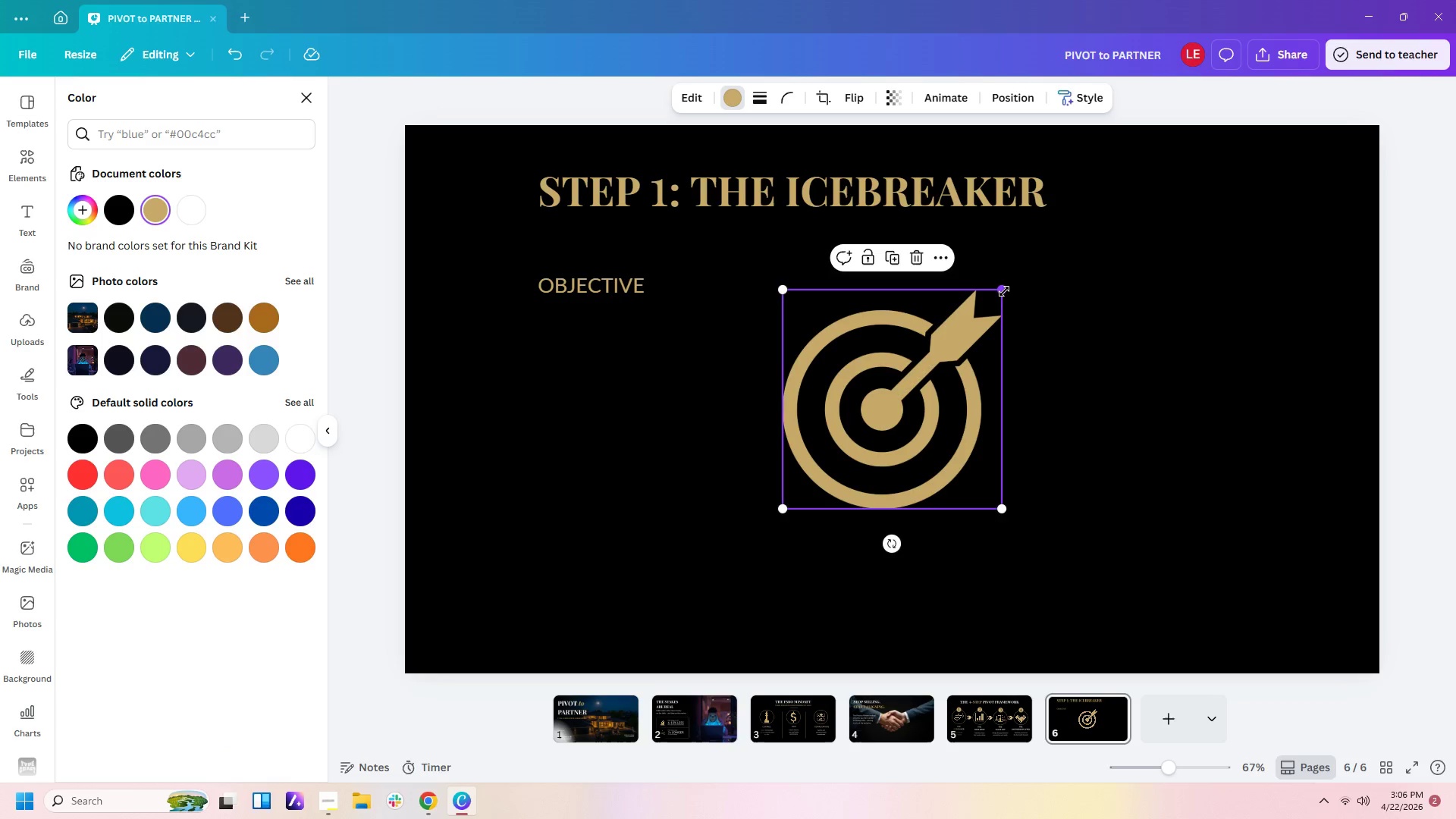 
left_click_drag(start_coordinate=[1003, 291], to_coordinate=[824, 466])
 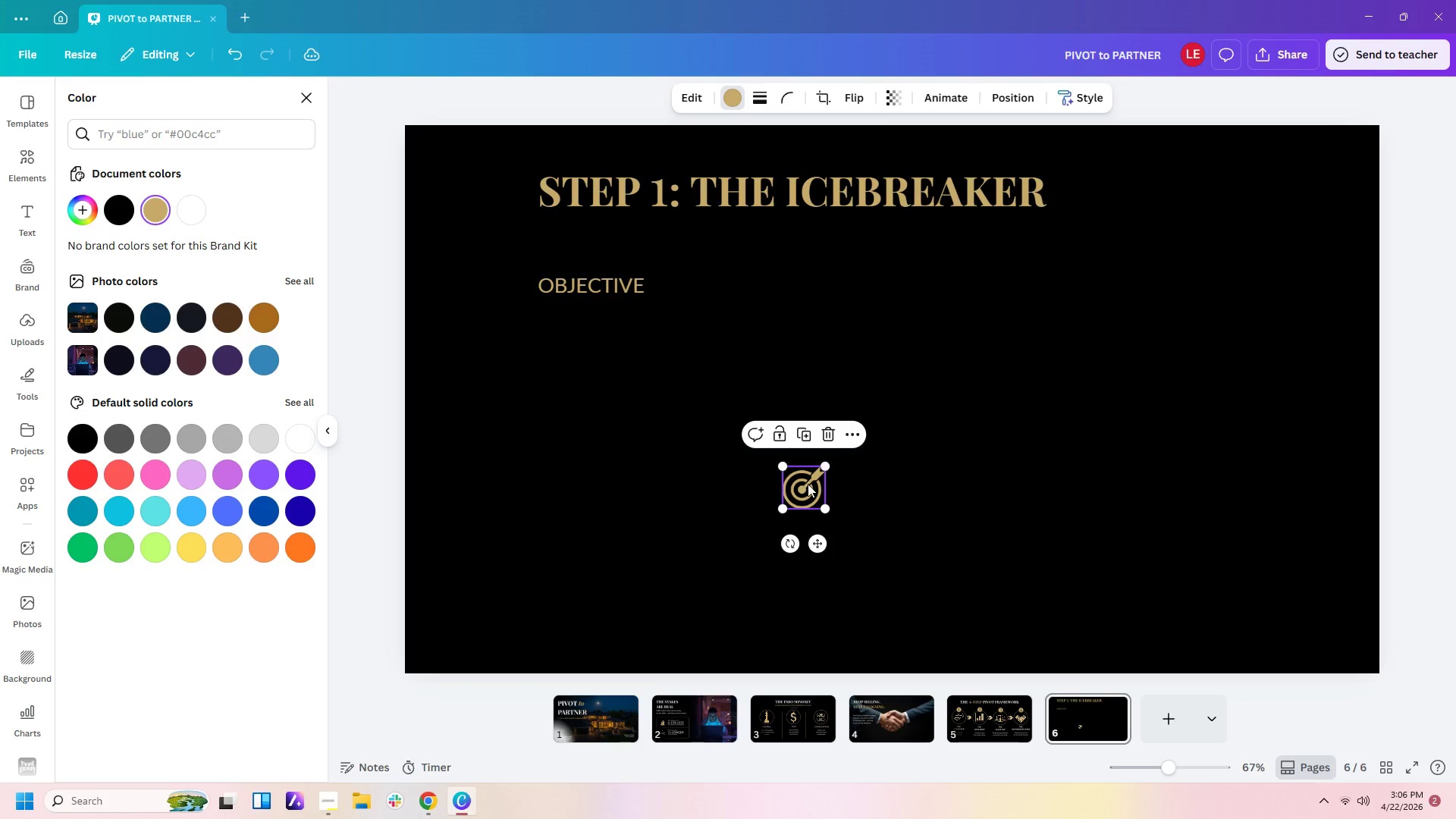 
left_click_drag(start_coordinate=[806, 486], to_coordinate=[506, 284])
 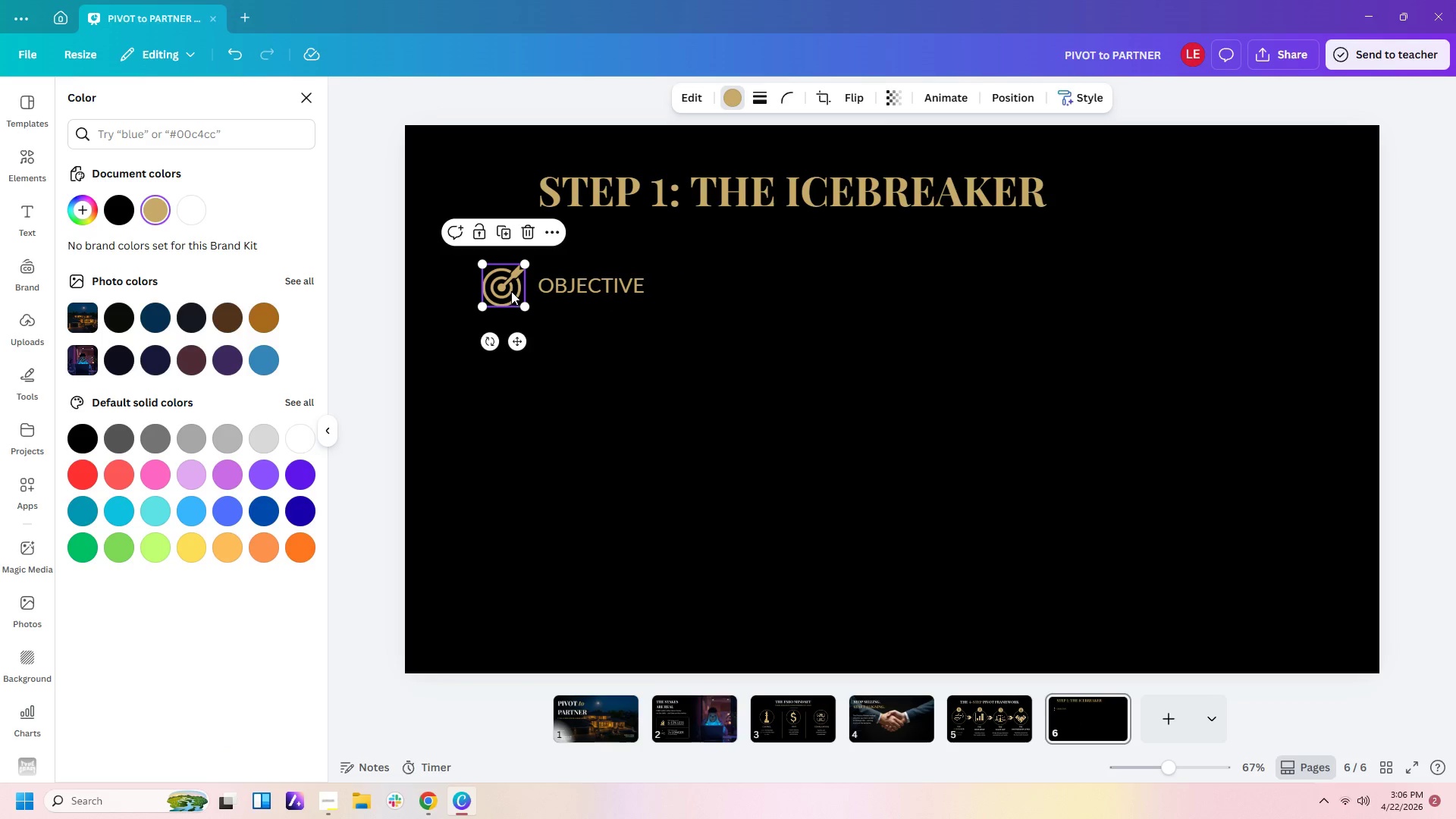 
left_click_drag(start_coordinate=[511, 291], to_coordinate=[510, 300])
 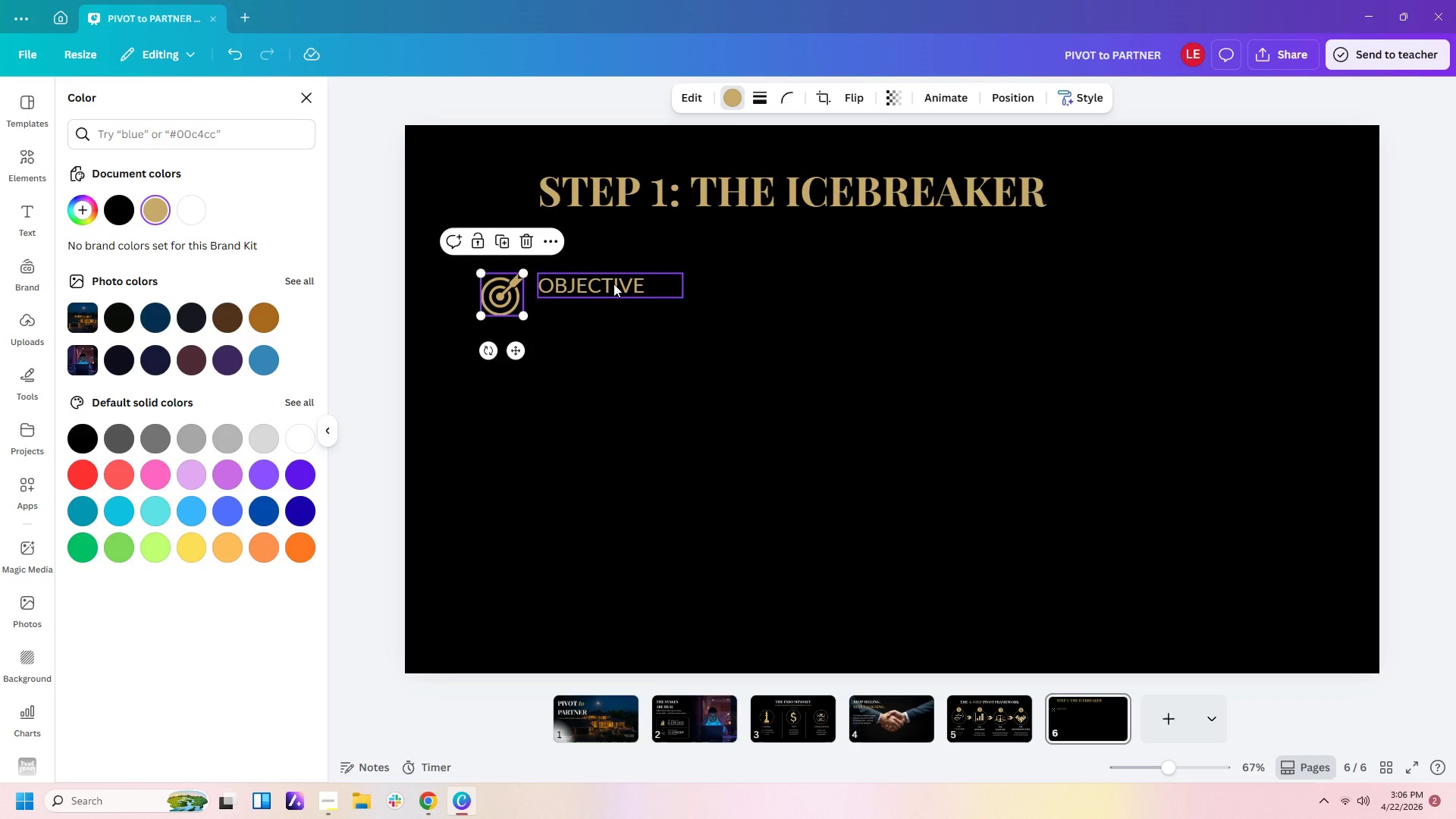 
left_click([613, 284])
 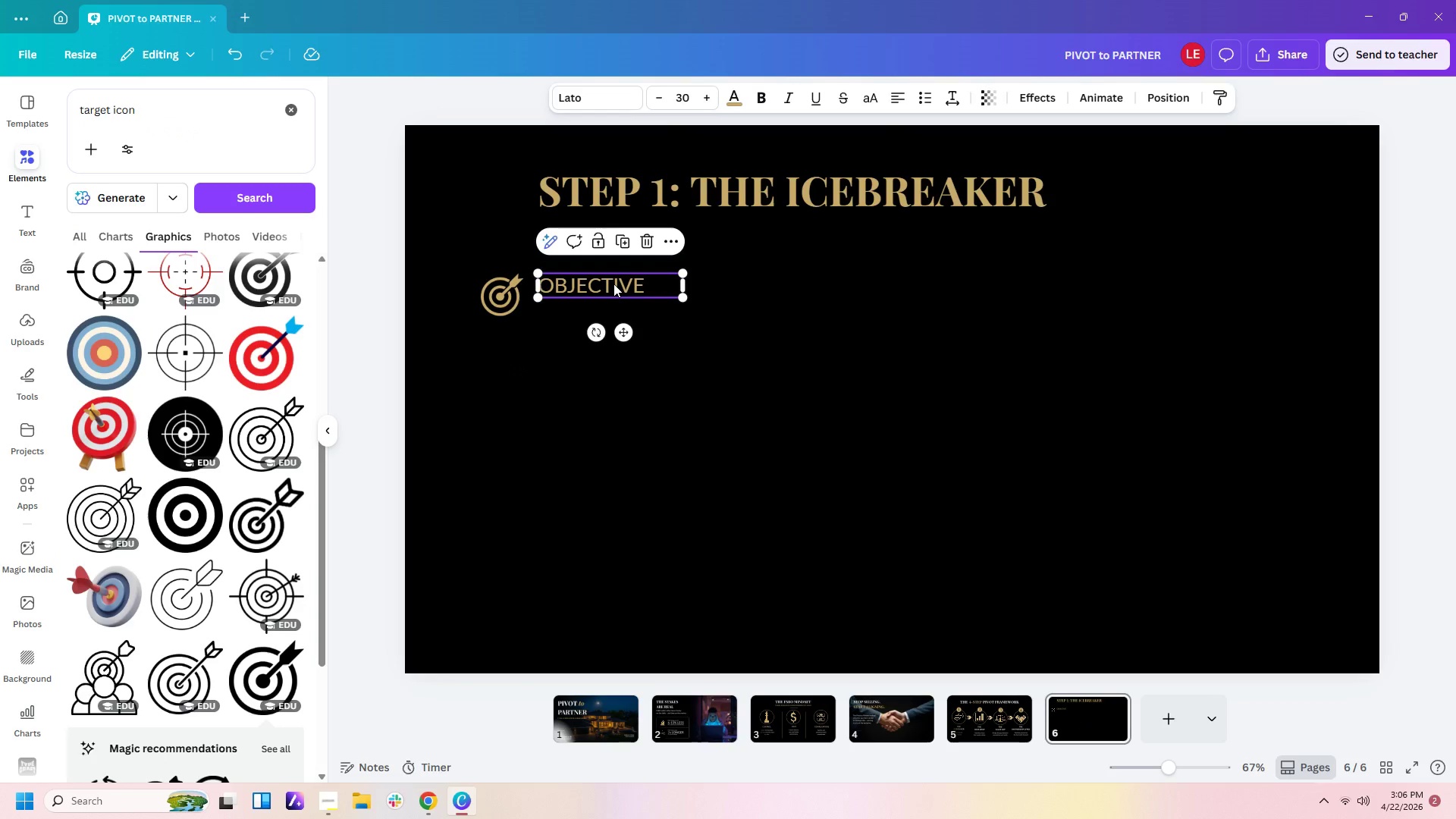 
key(Control+C)
 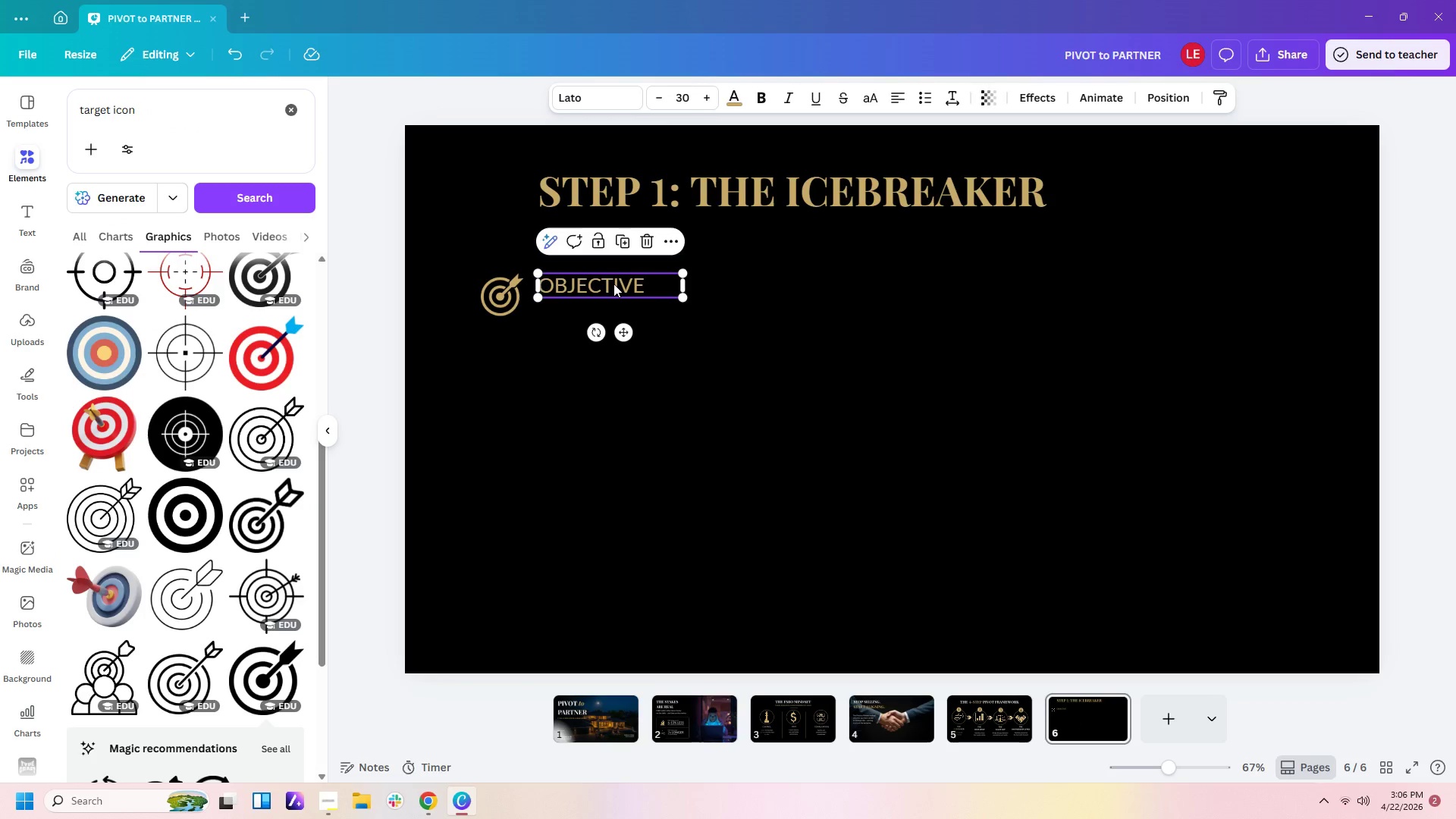 
key(Control+V)
 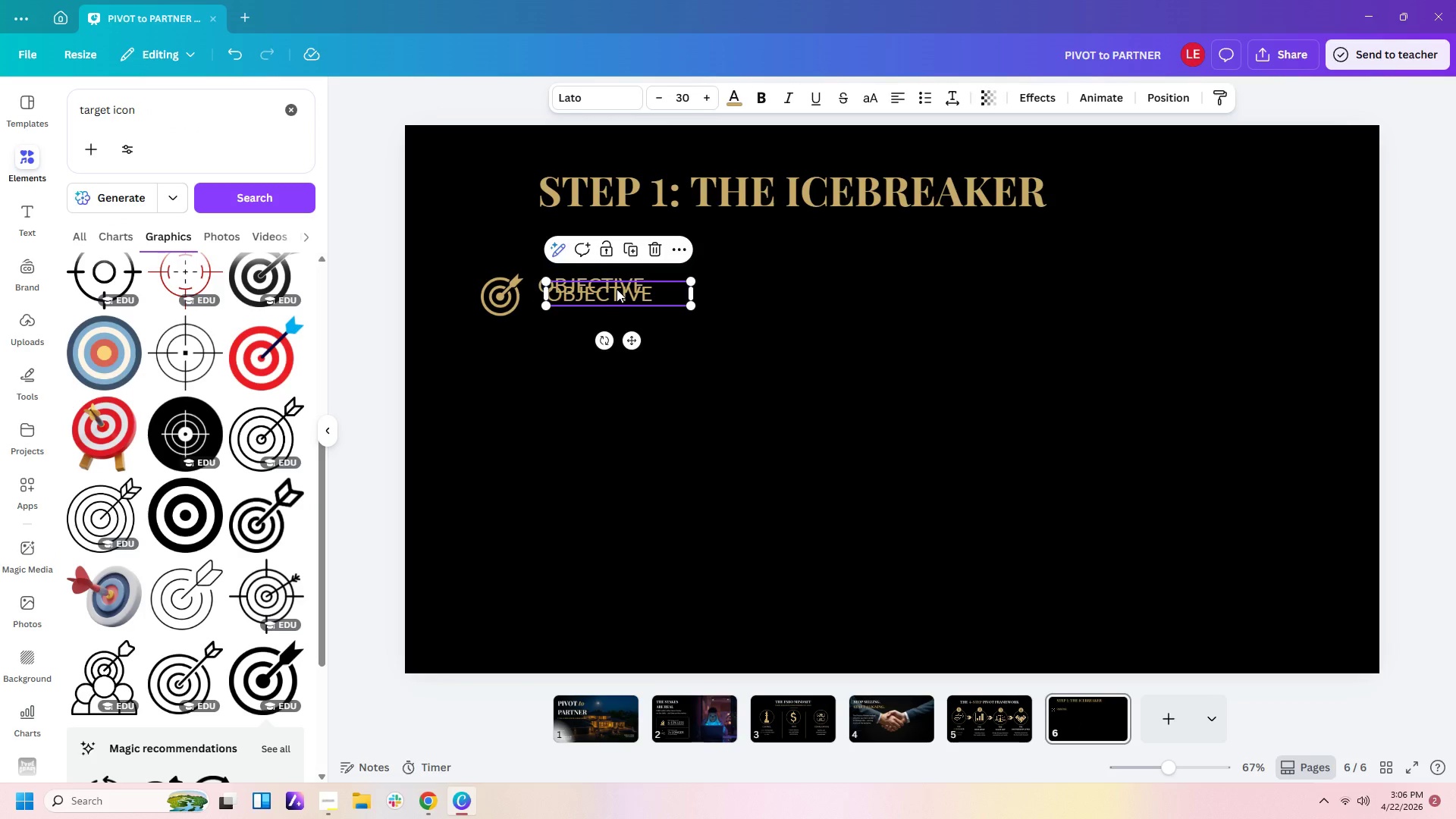 
left_click_drag(start_coordinate=[617, 289], to_coordinate=[610, 311])
 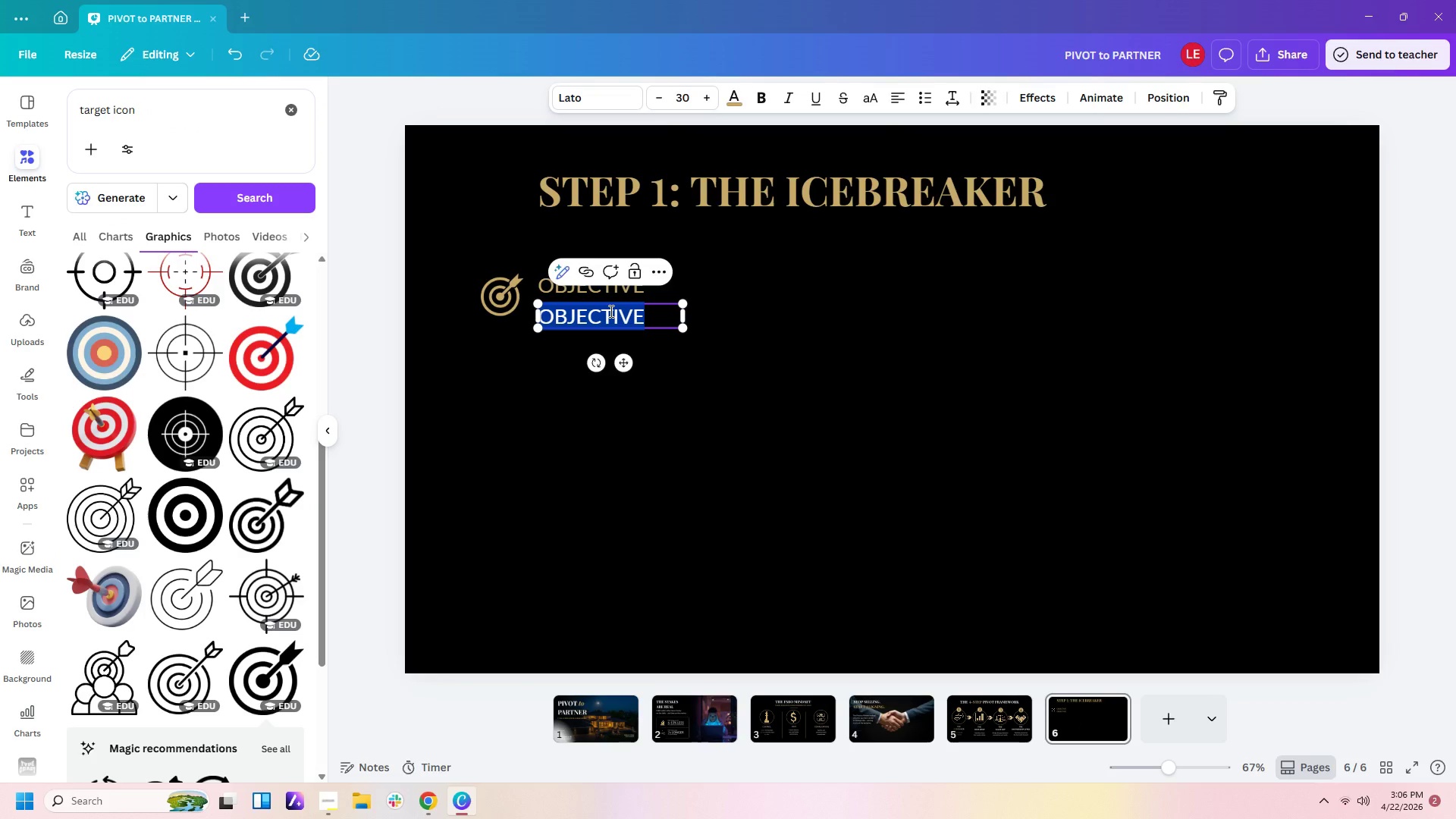 
double_click([610, 311])
 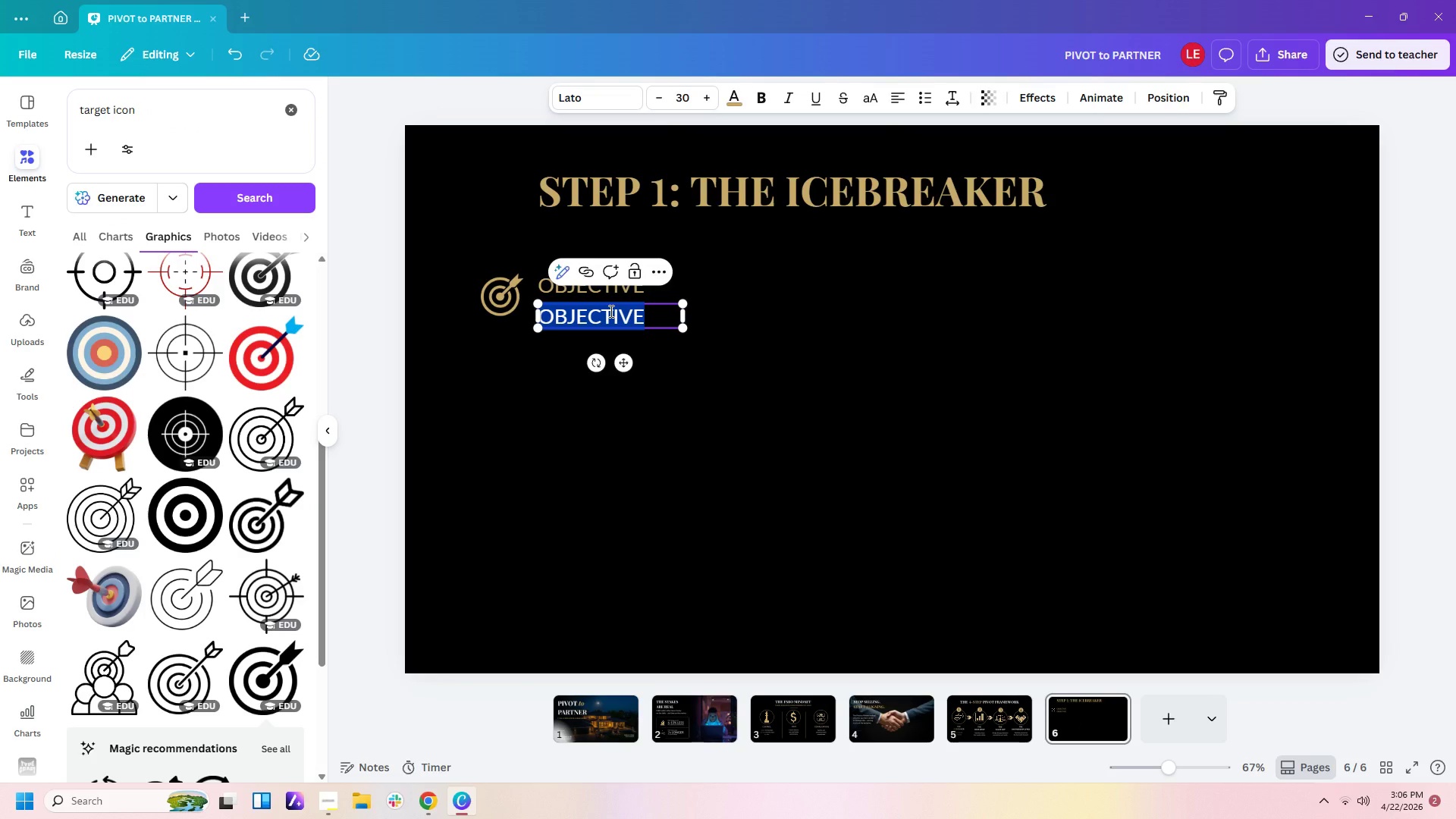 
type(Disarm. )
key(Backspace)
key(Backspace)
type(, not impress)
 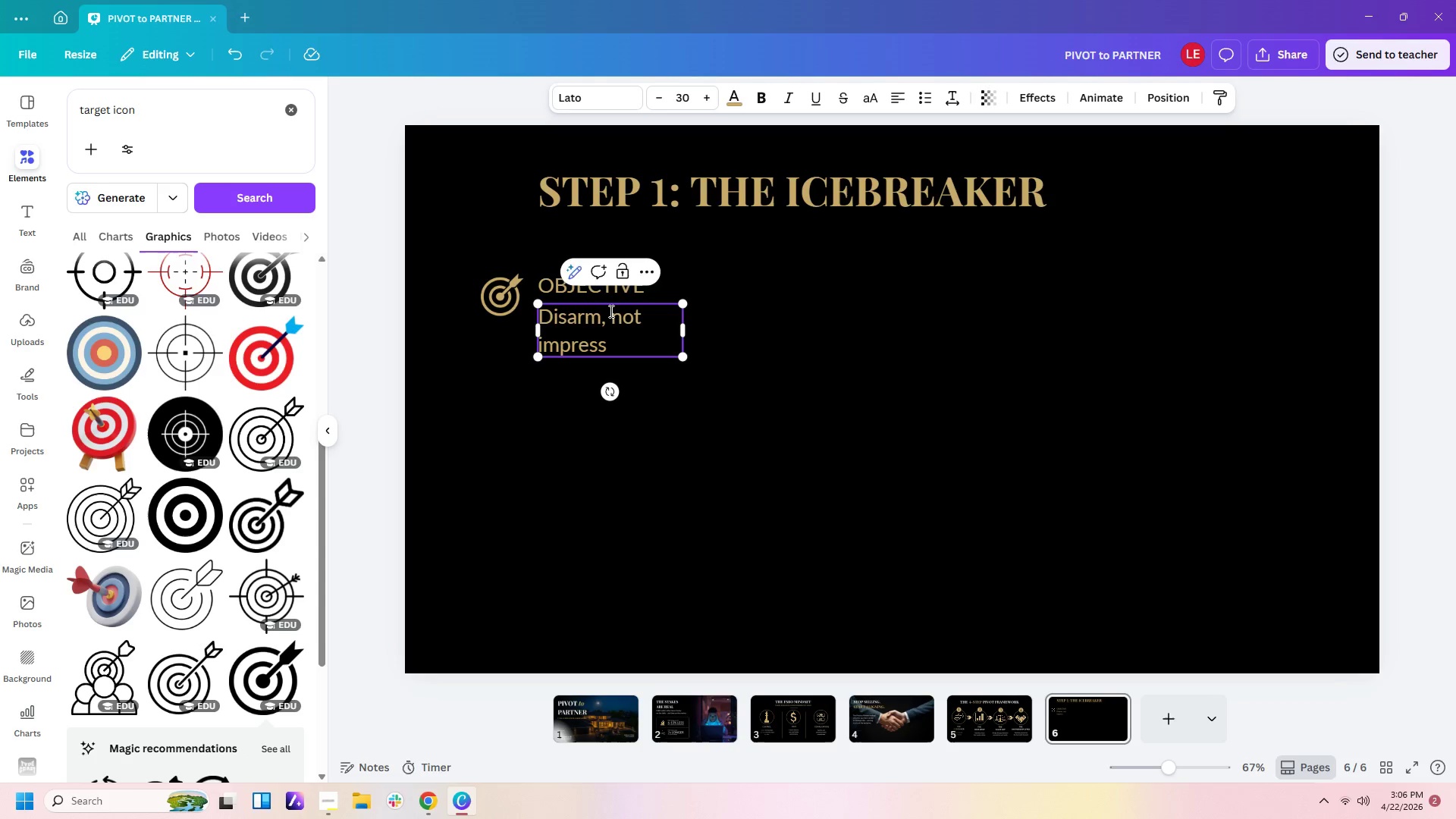 
scroll: coordinate [610, 311], scroll_direction: up, amount: 1.0
 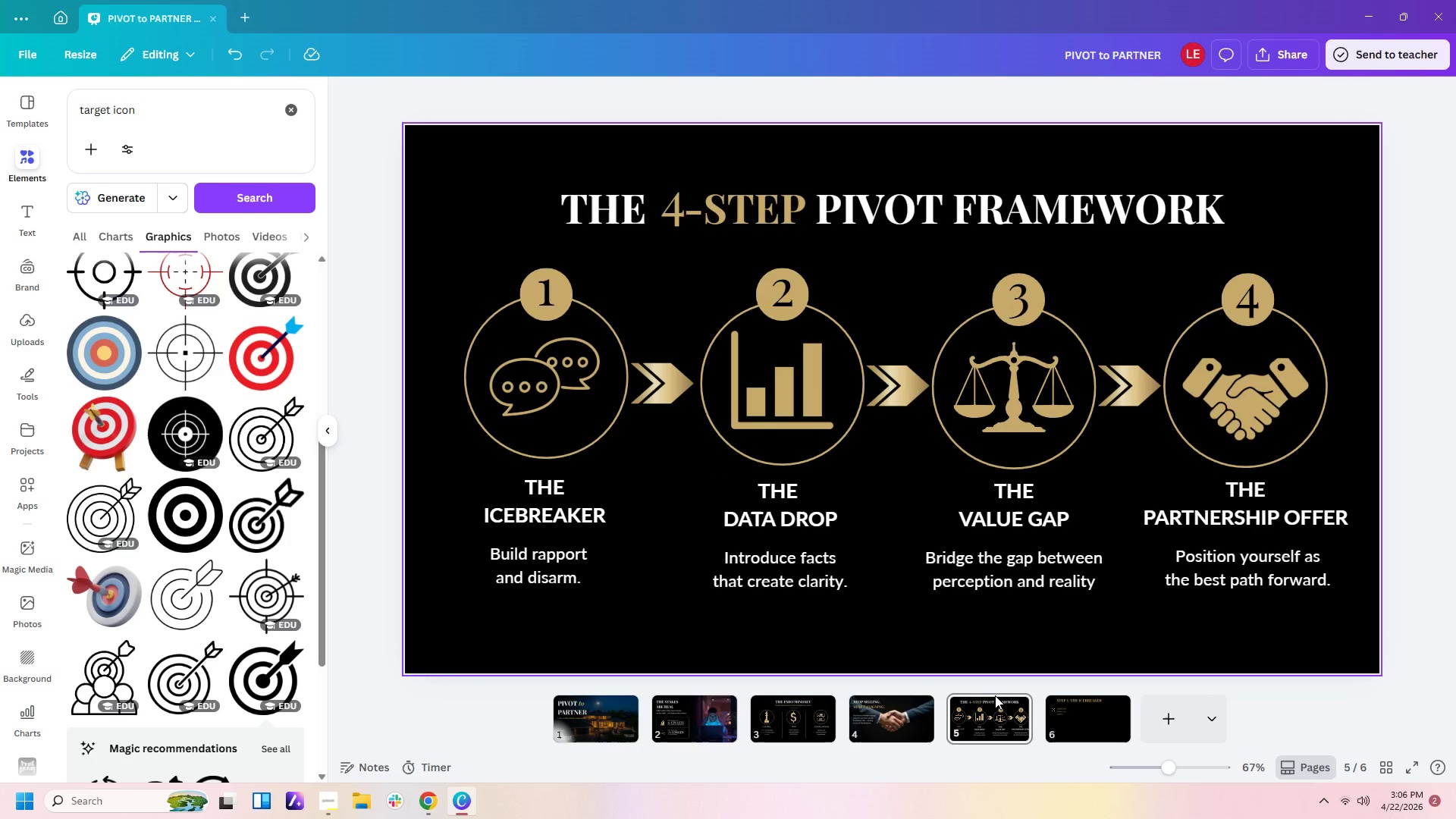 
left_click([1068, 718])
 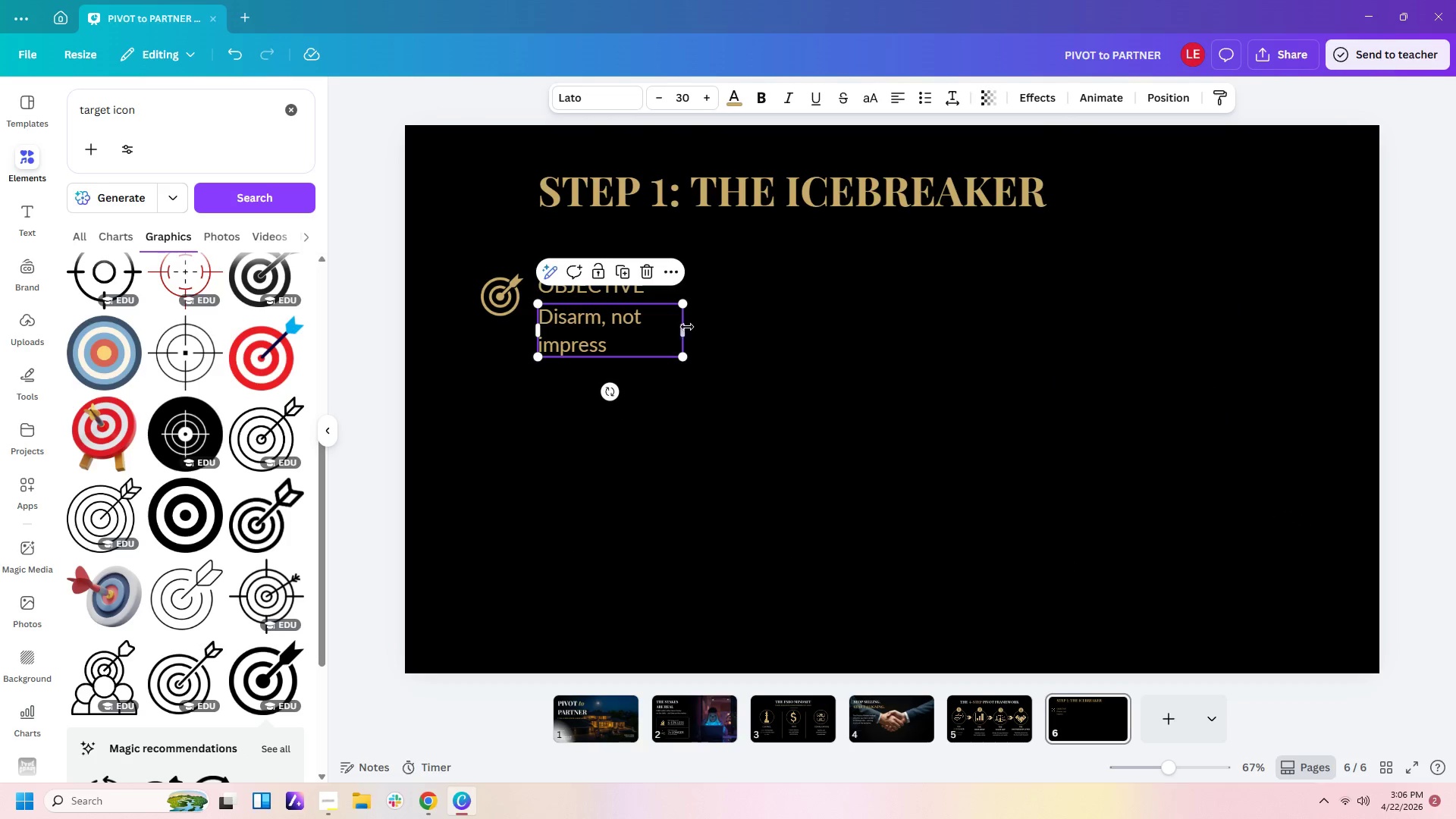 
left_click_drag(start_coordinate=[684, 321], to_coordinate=[761, 317])
 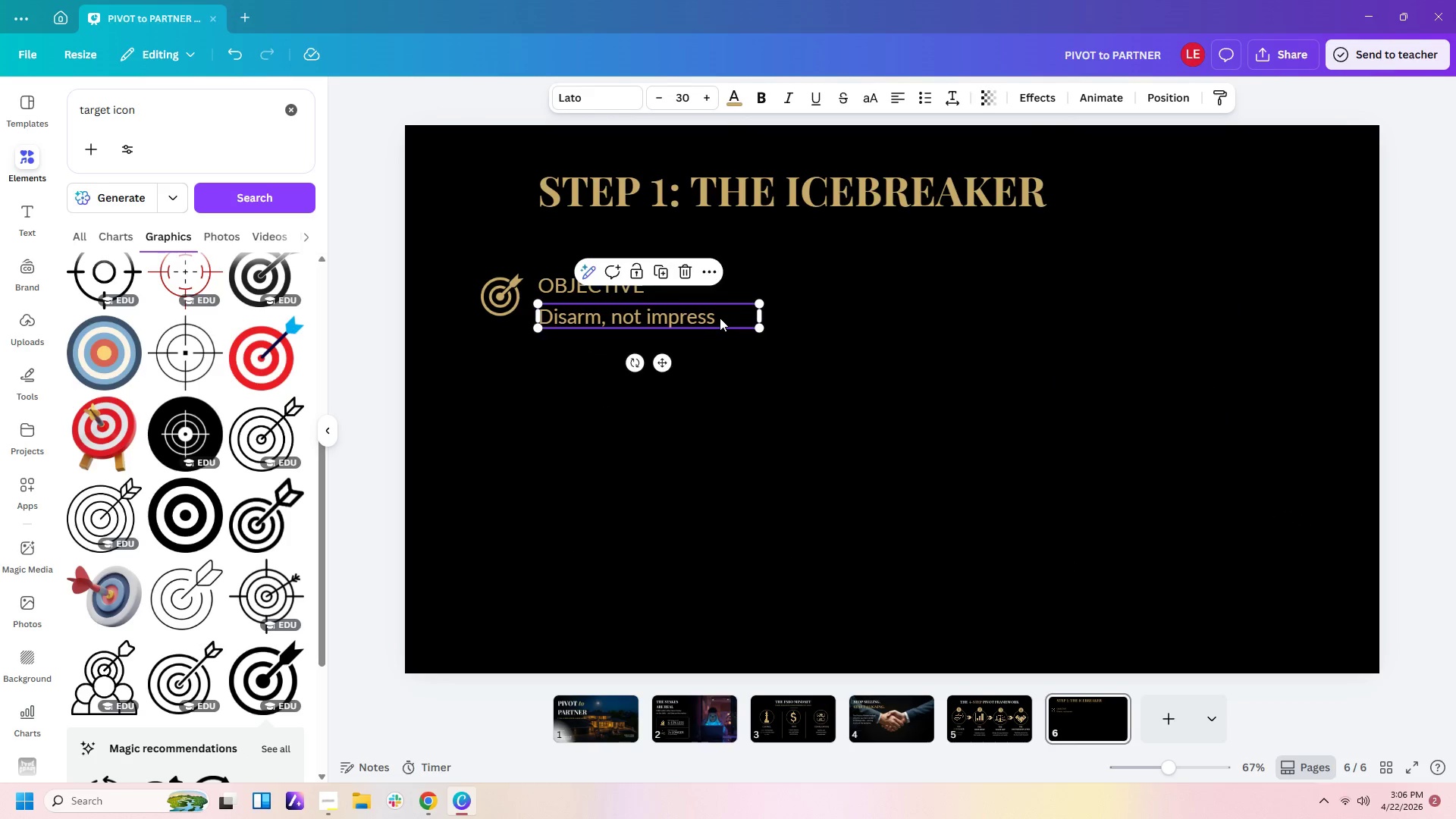 
left_click([720, 318])
 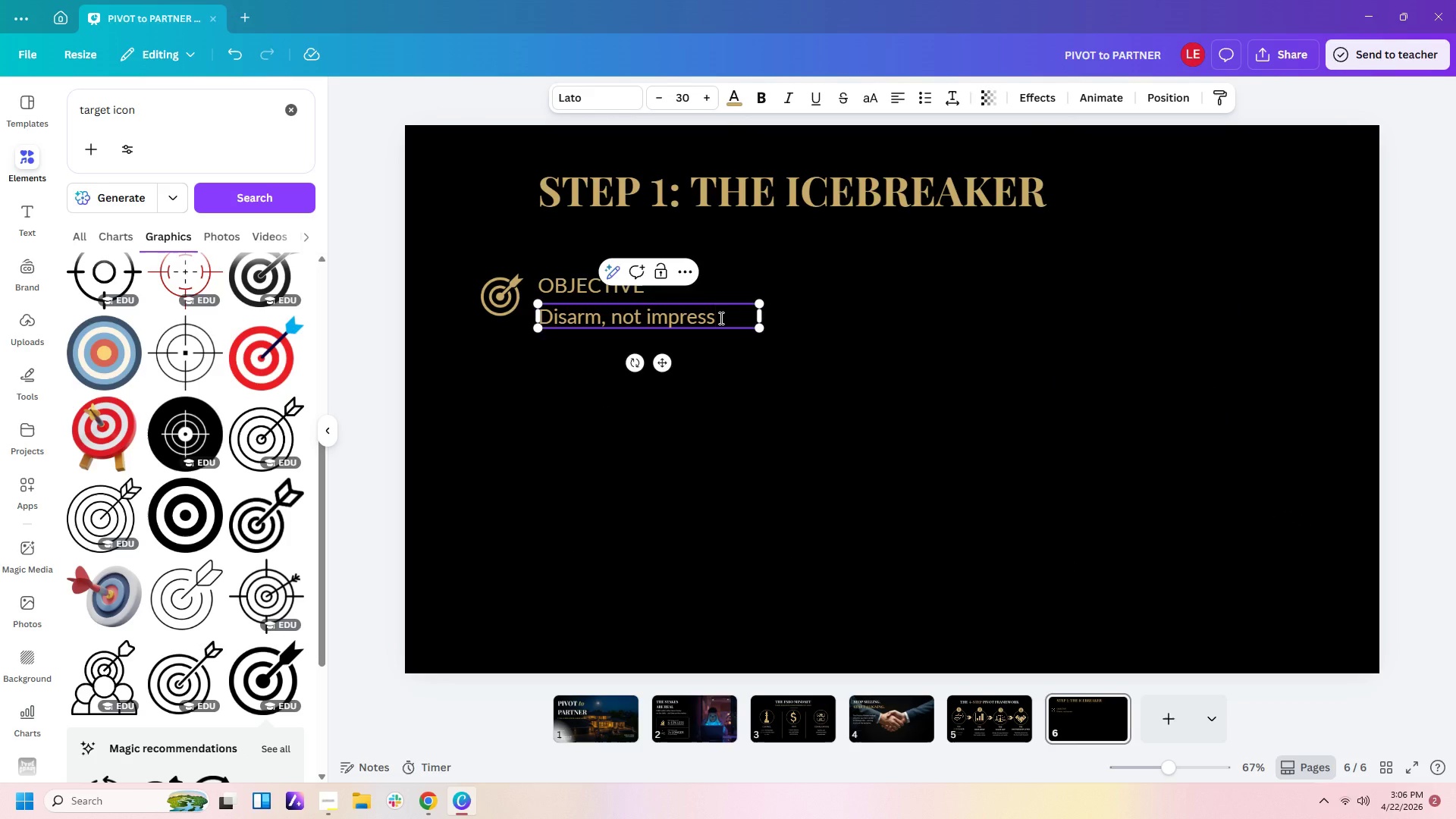 
type(. Get them)
 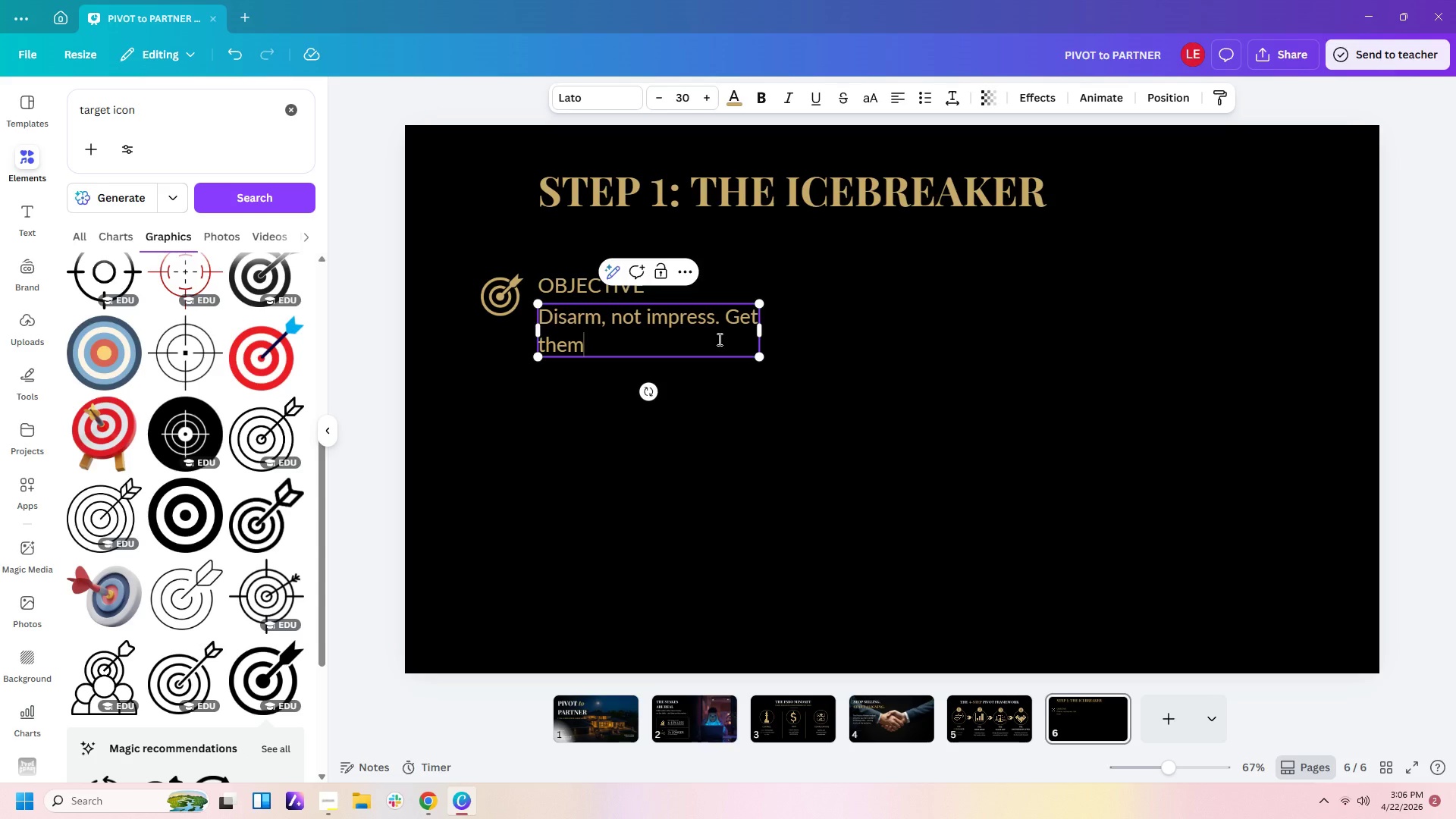 
type( talking about their experience.)
 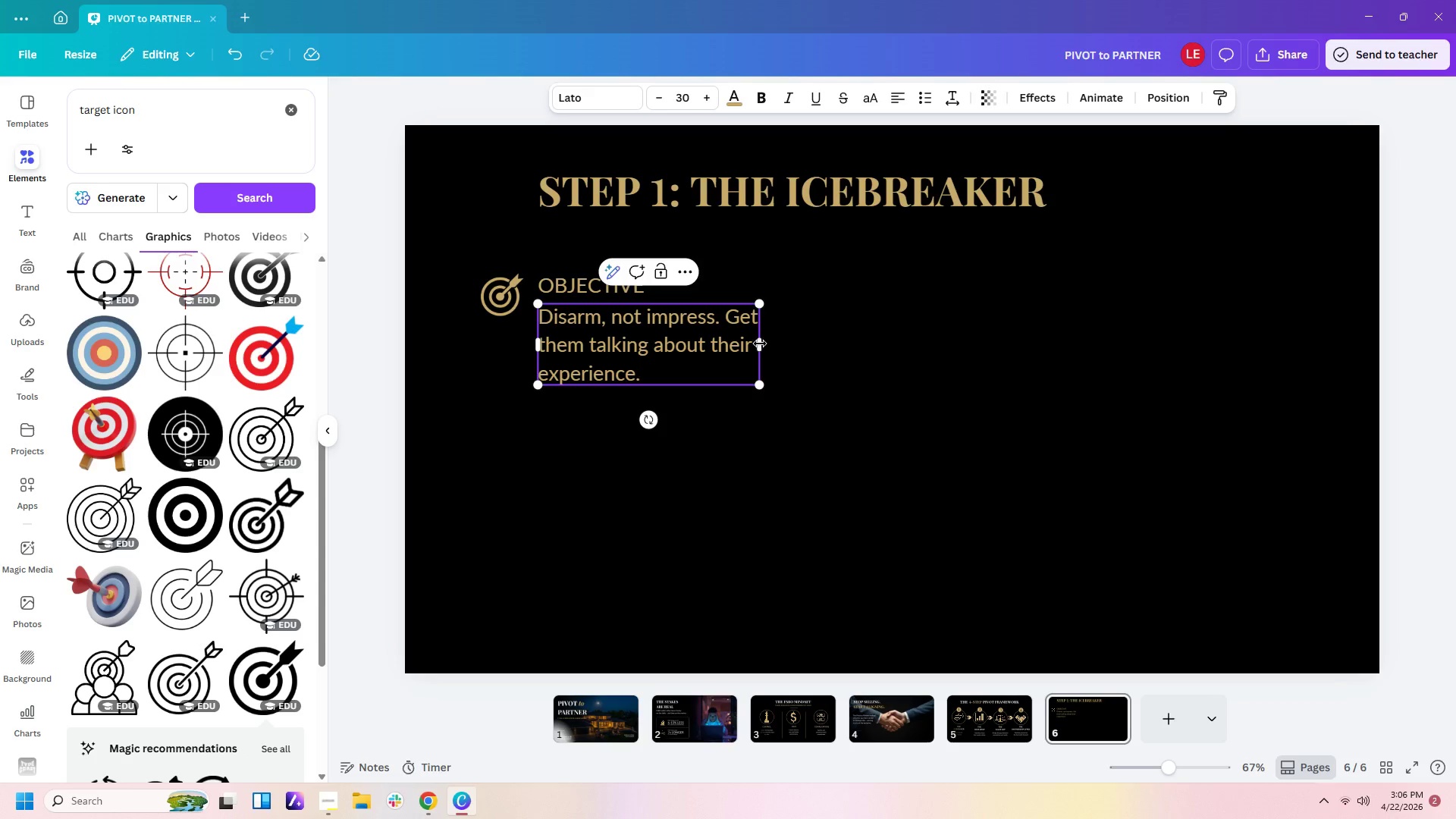 
left_click_drag(start_coordinate=[760, 344], to_coordinate=[816, 344])
 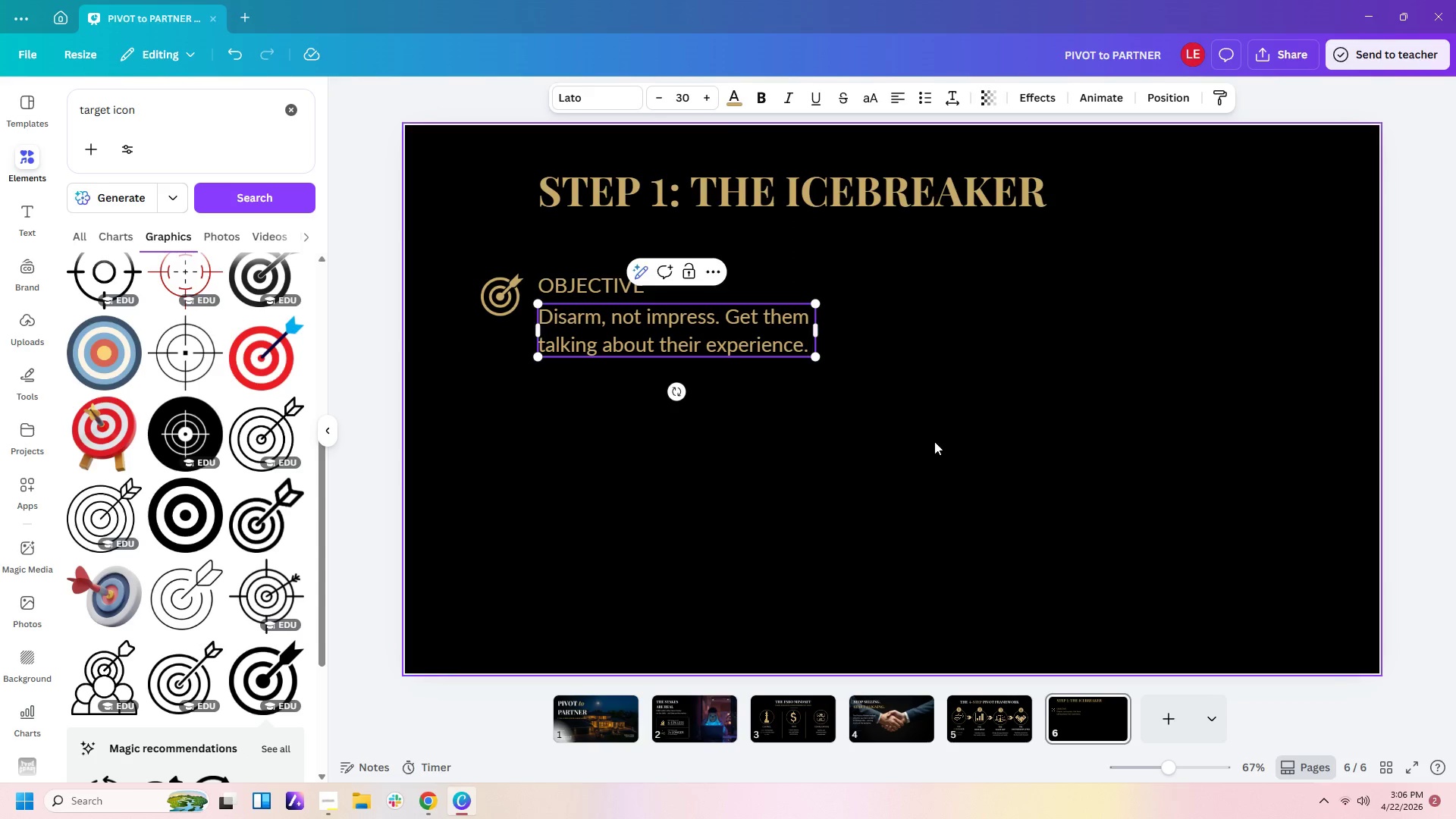 
left_click([934, 441])
 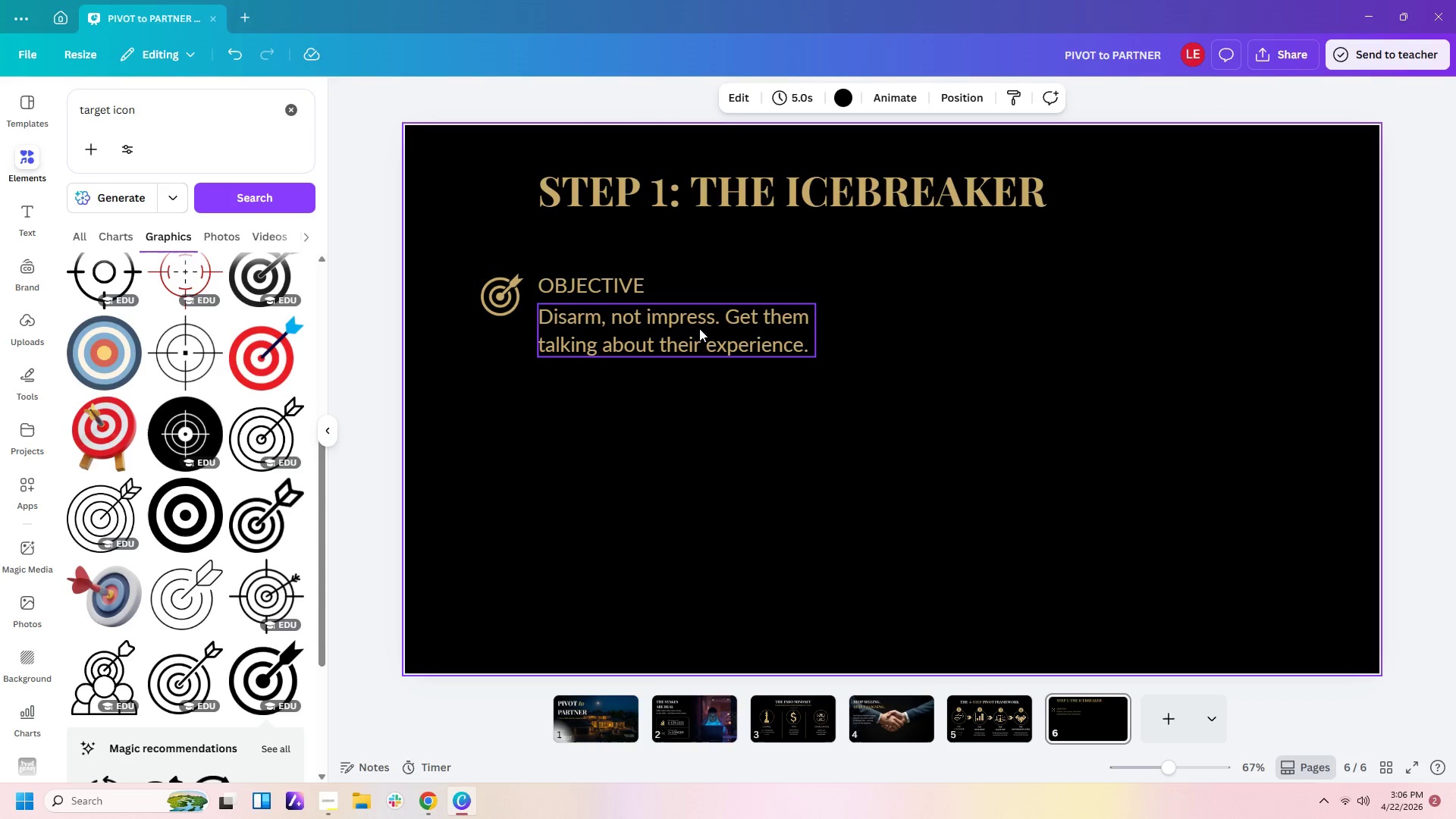 
left_click([699, 328])
 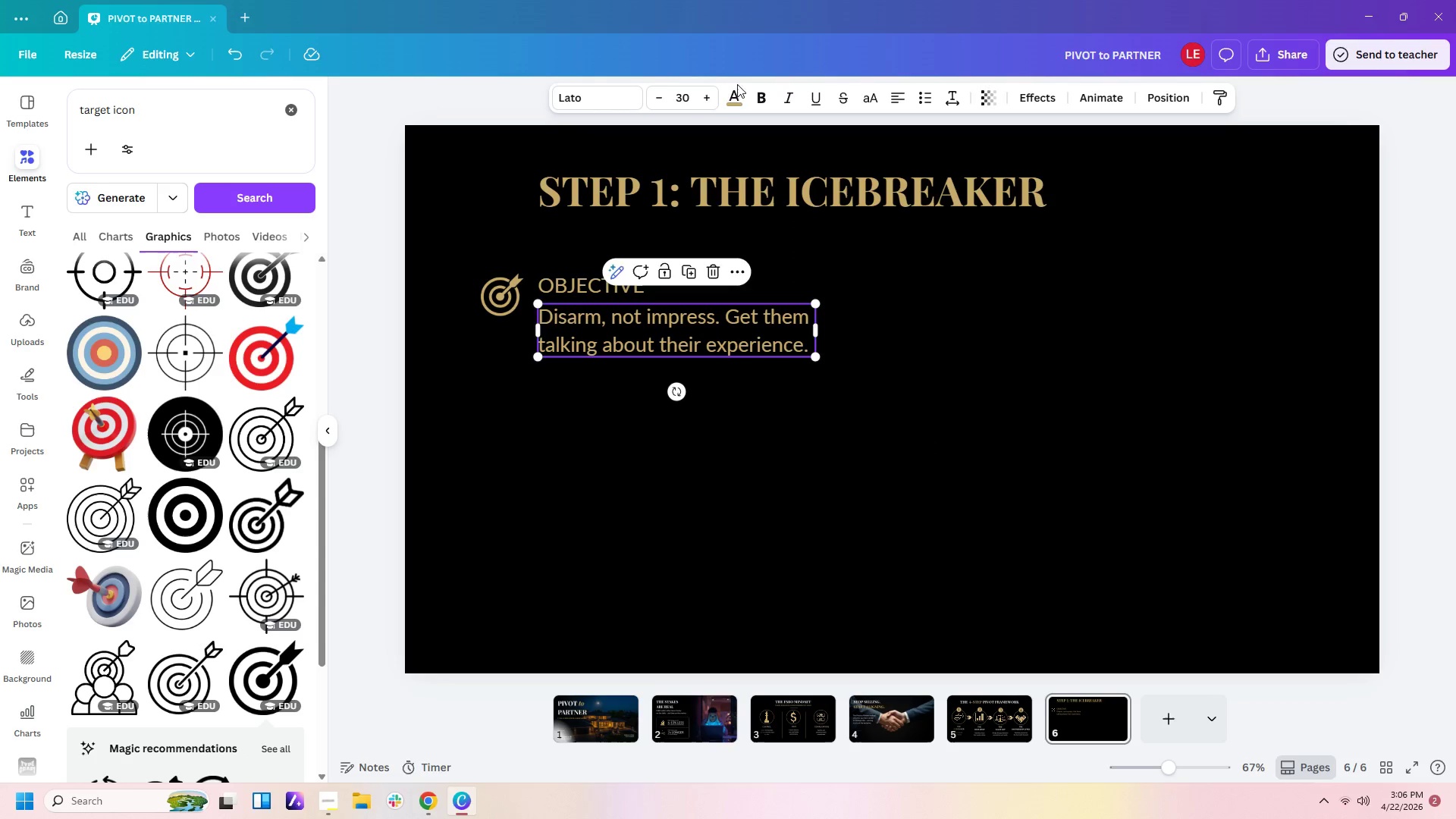 
left_click([733, 91])
 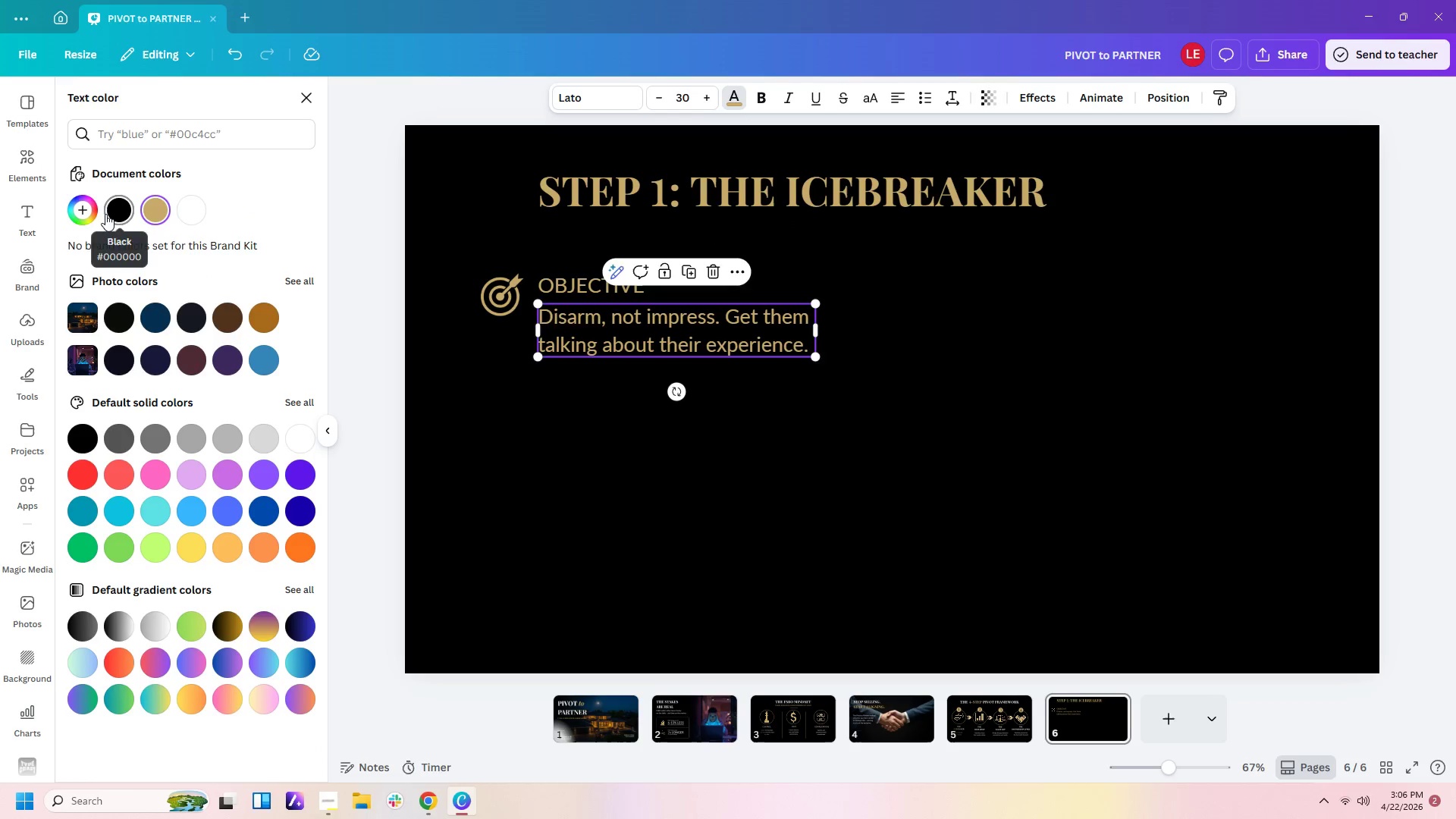 
double_click([646, 425])
 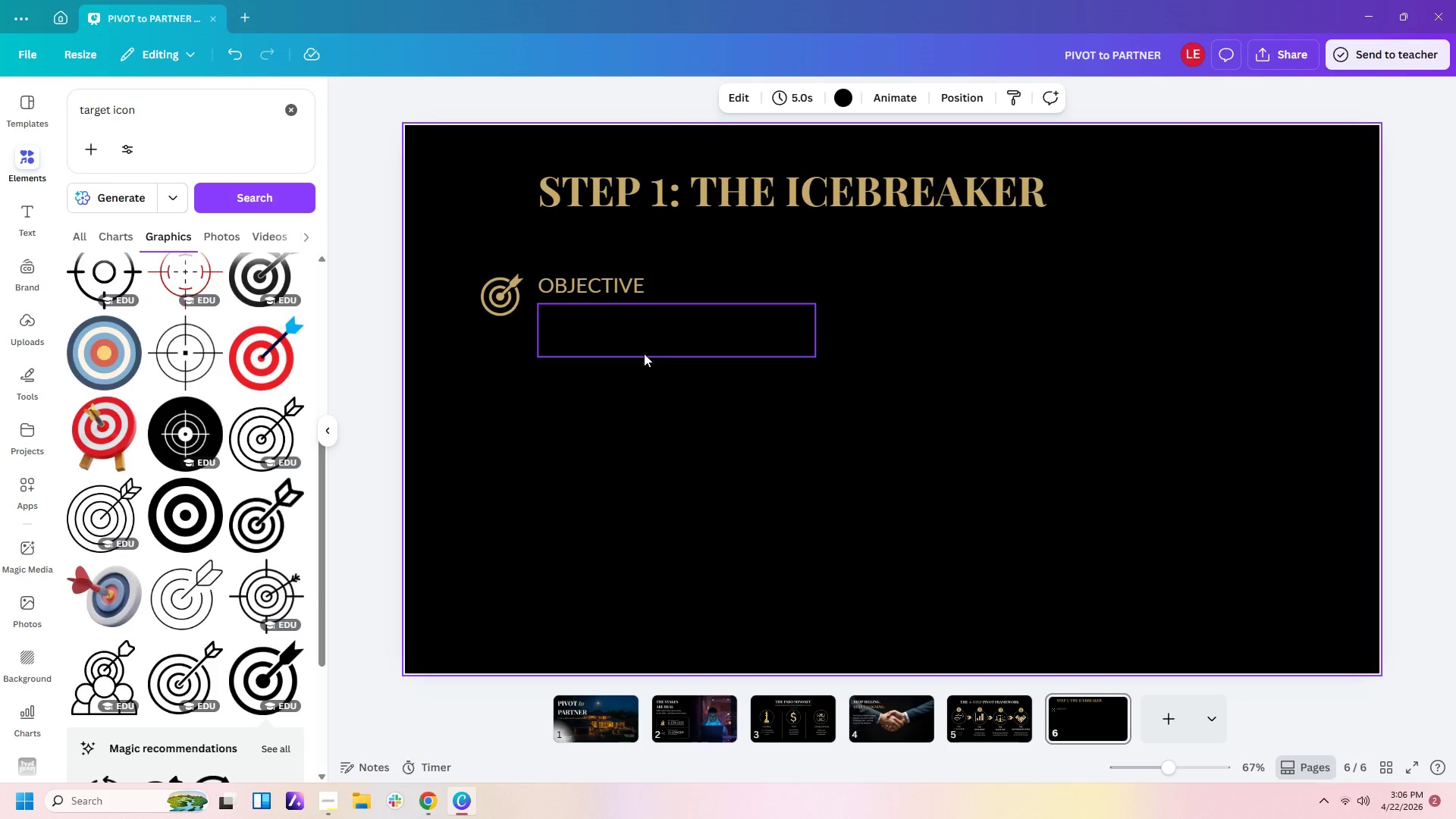 
left_click([657, 341])
 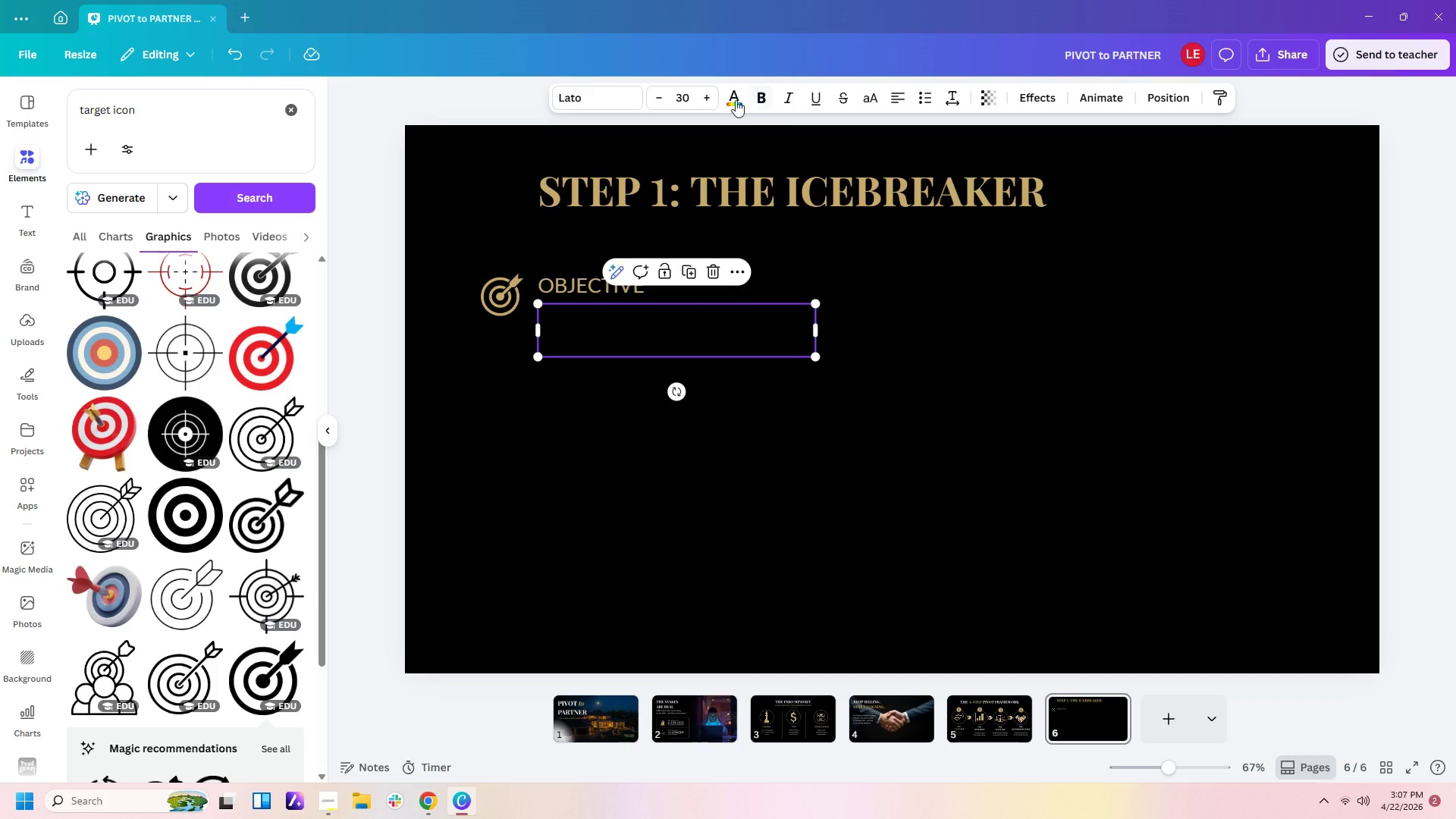 
left_click([733, 102])
 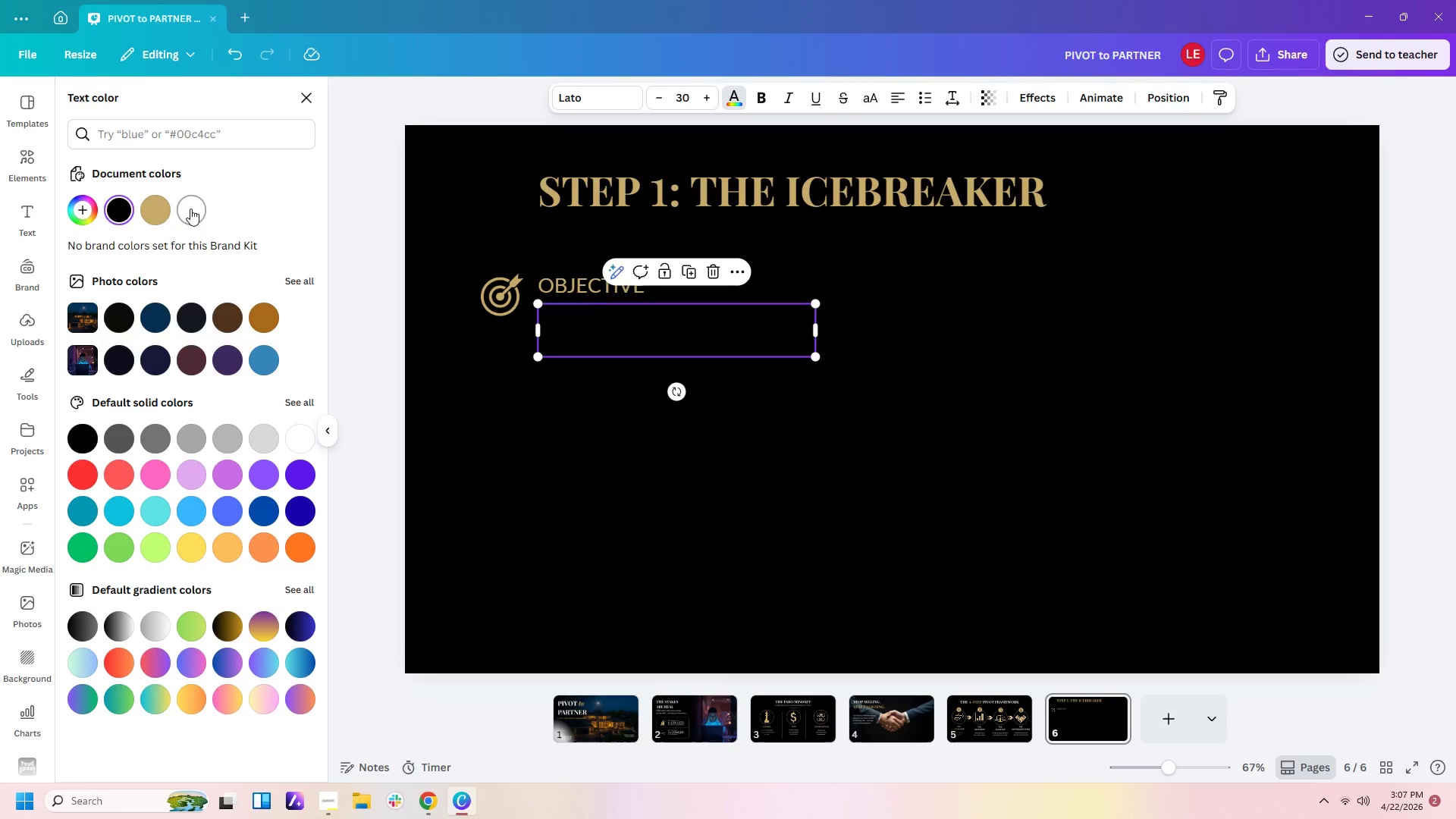 
double_click([670, 456])
 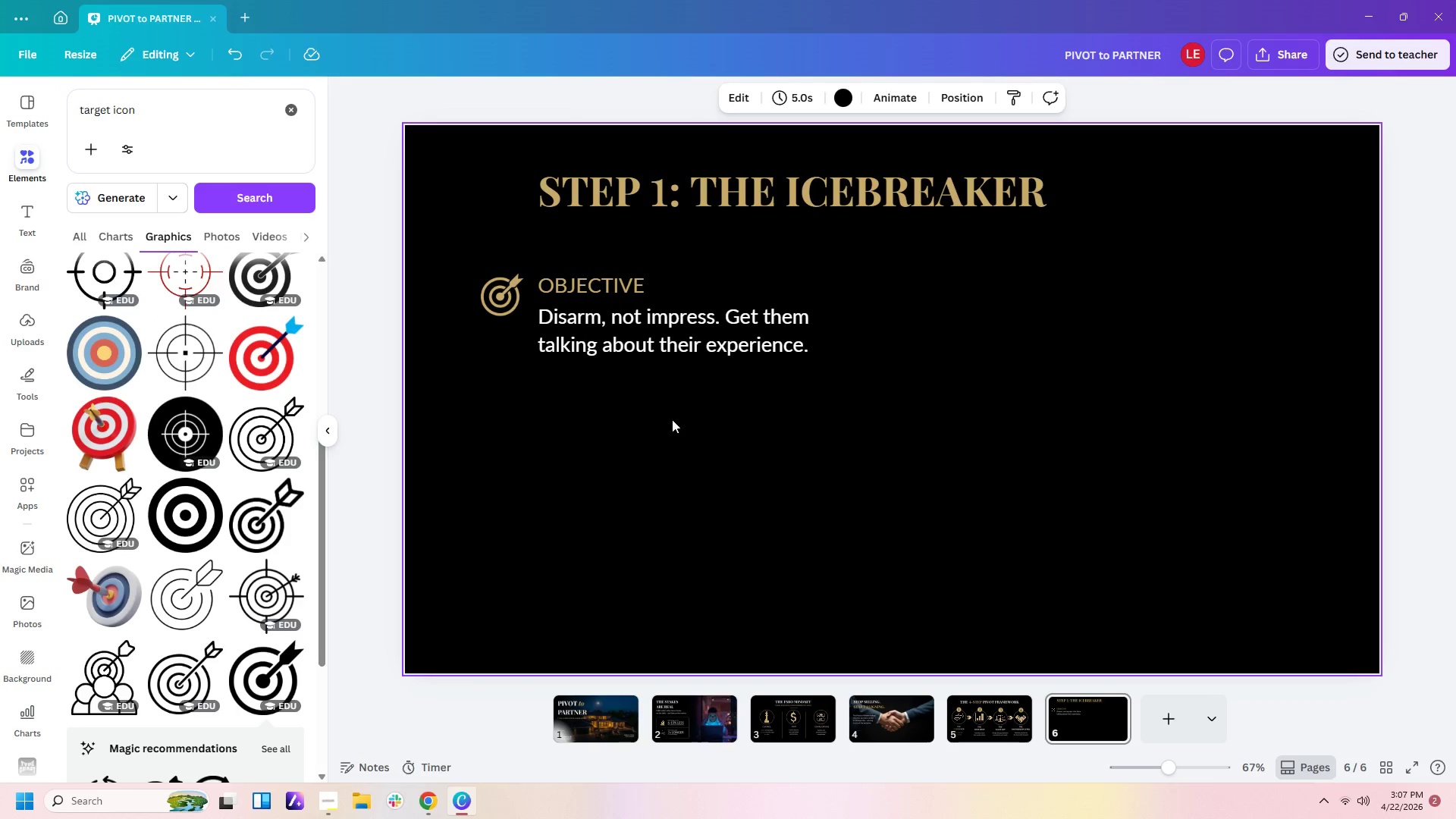 
left_click([665, 333])
 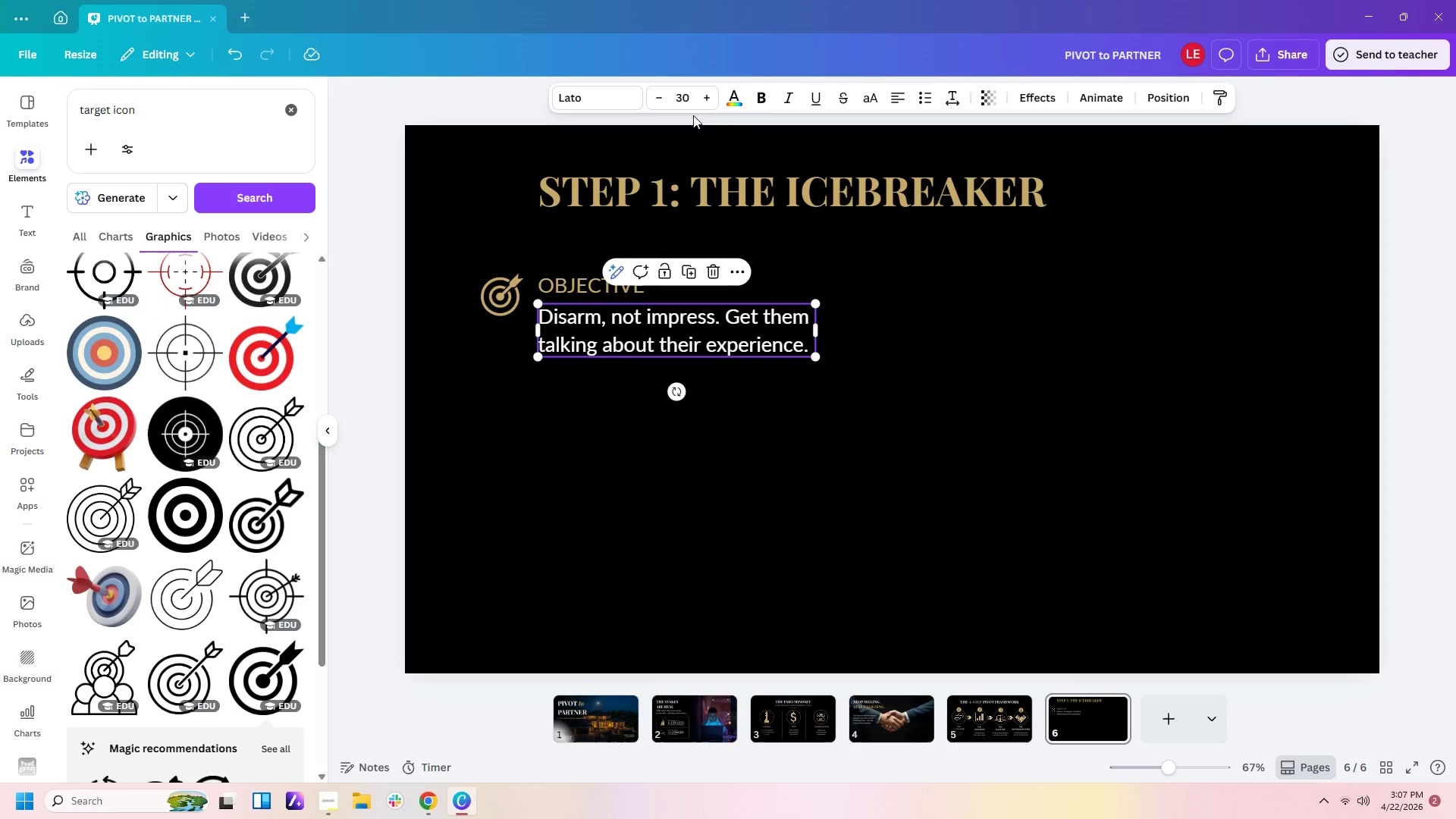 
left_click([692, 96])
 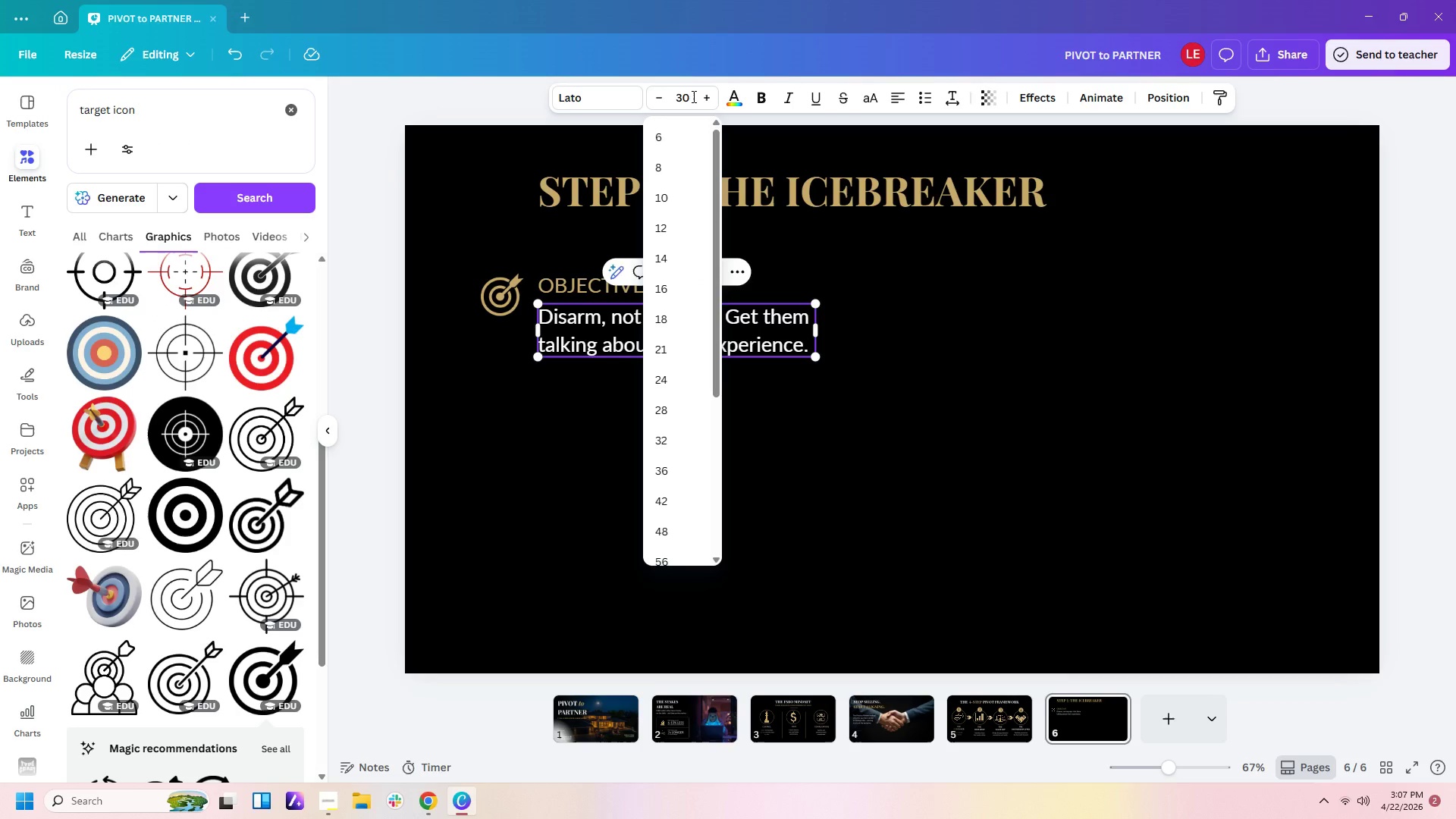 
key(Numpad2)
 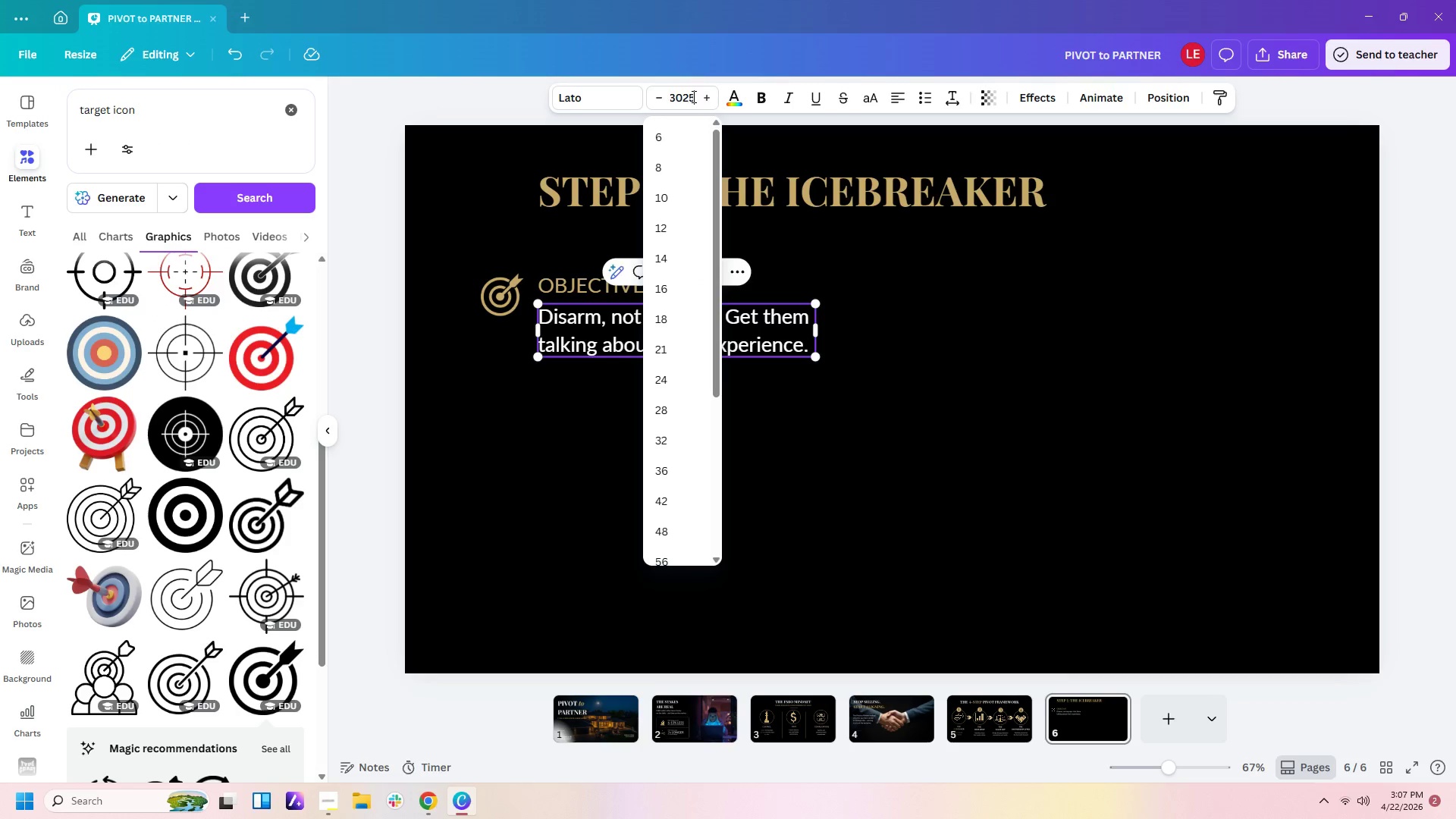 
key(Numpad5)
 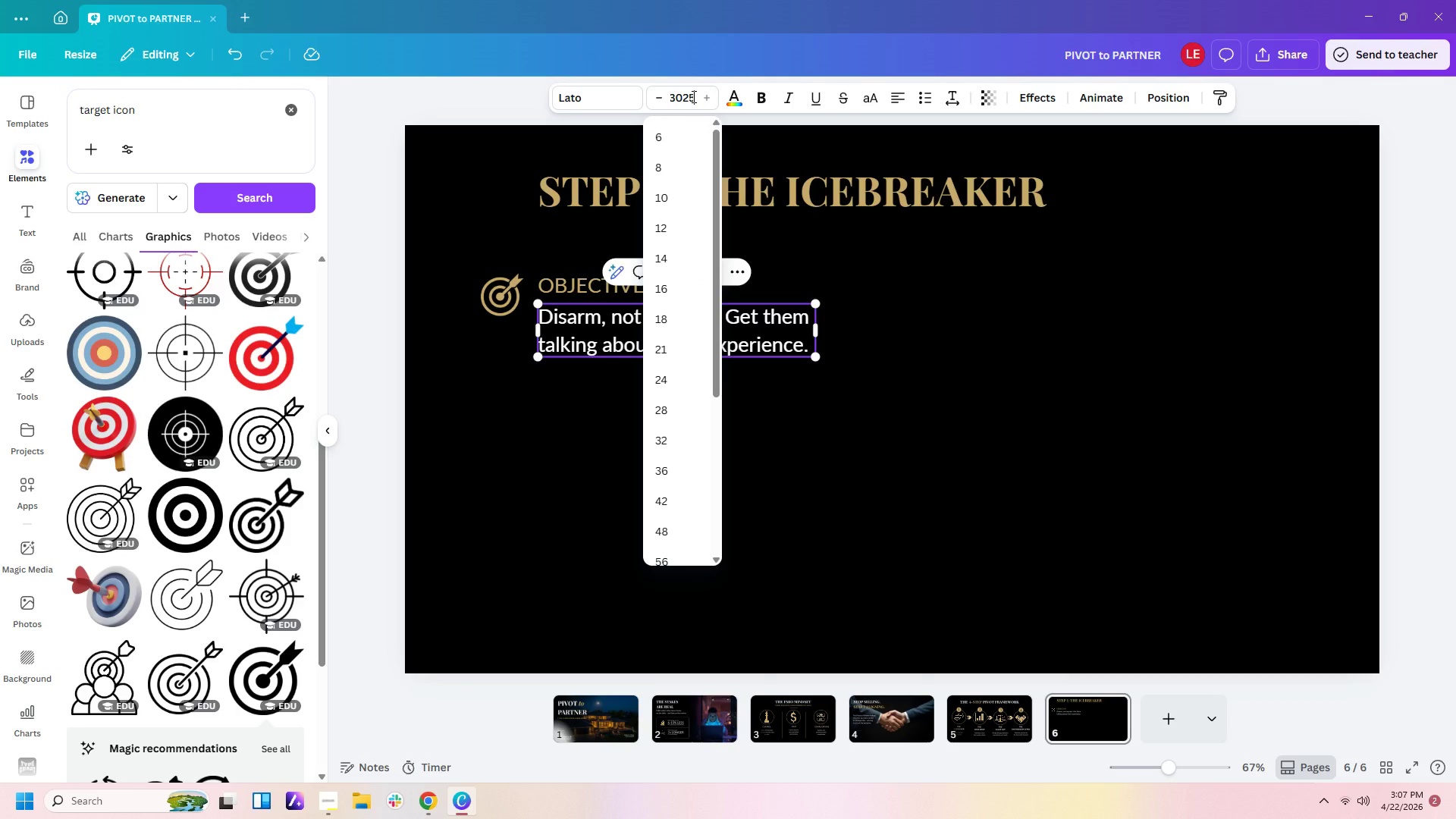 
key(Enter)
 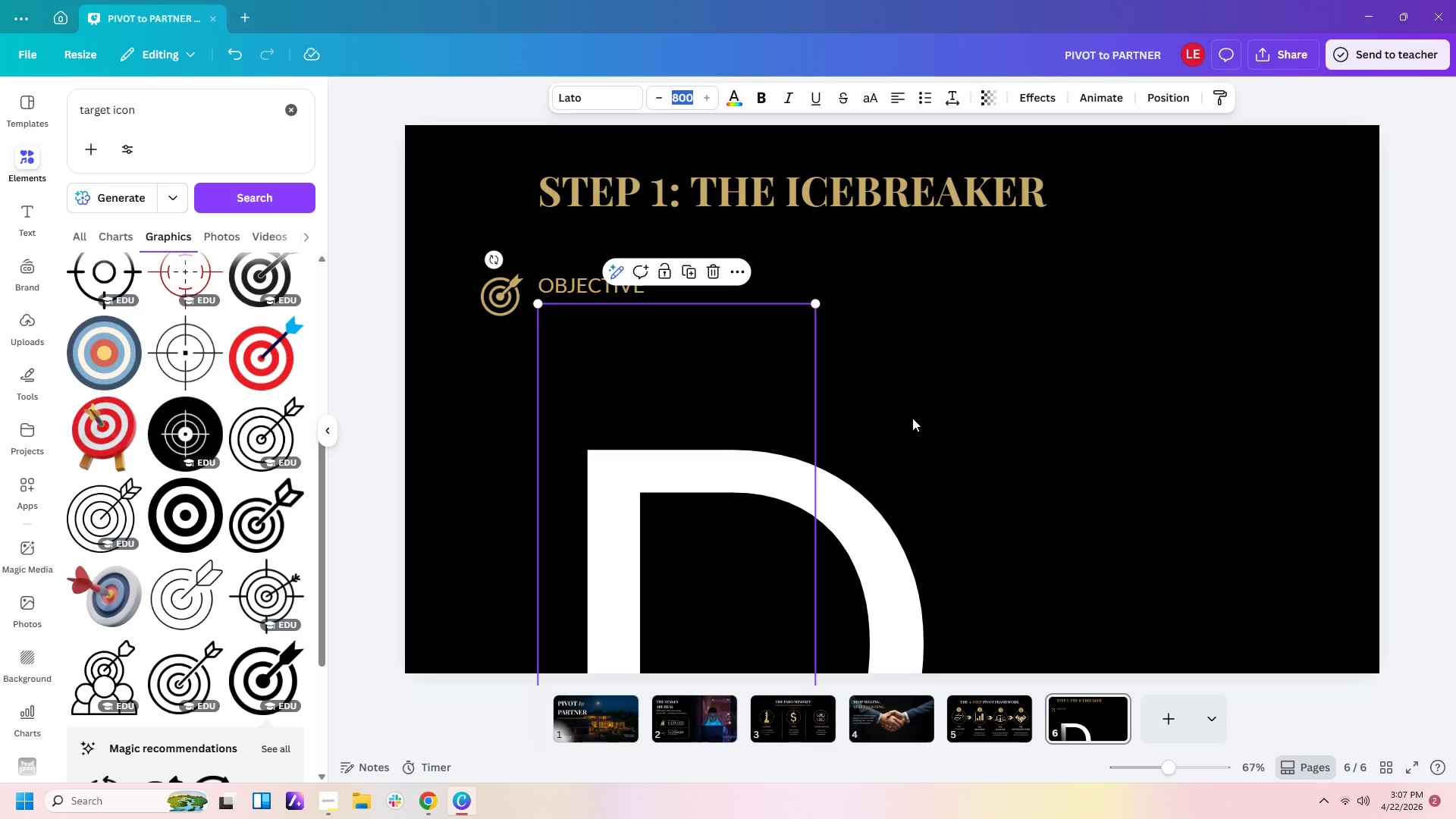 
key(Control+Z)
 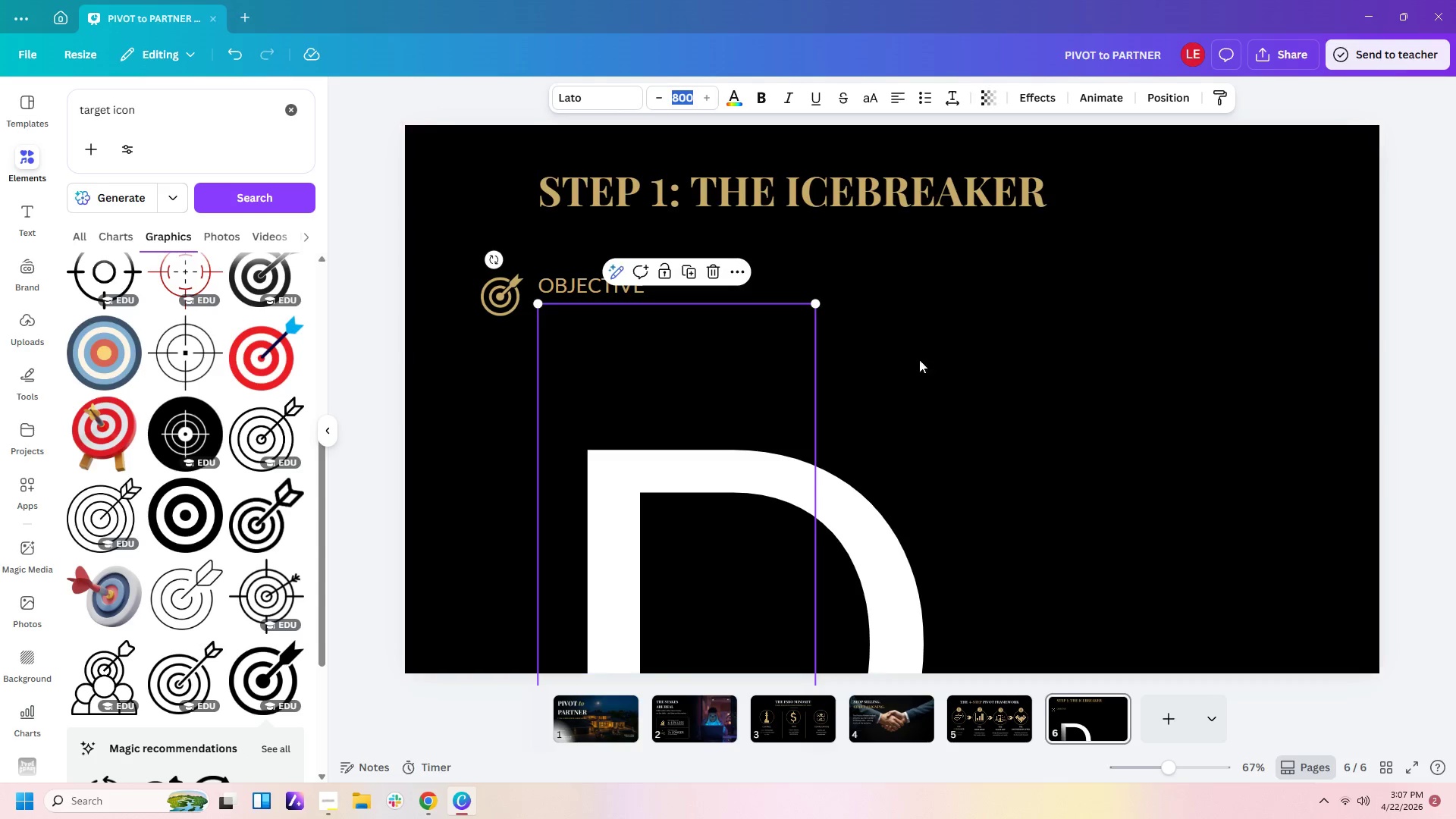 
key(Control+ControlLeft)
 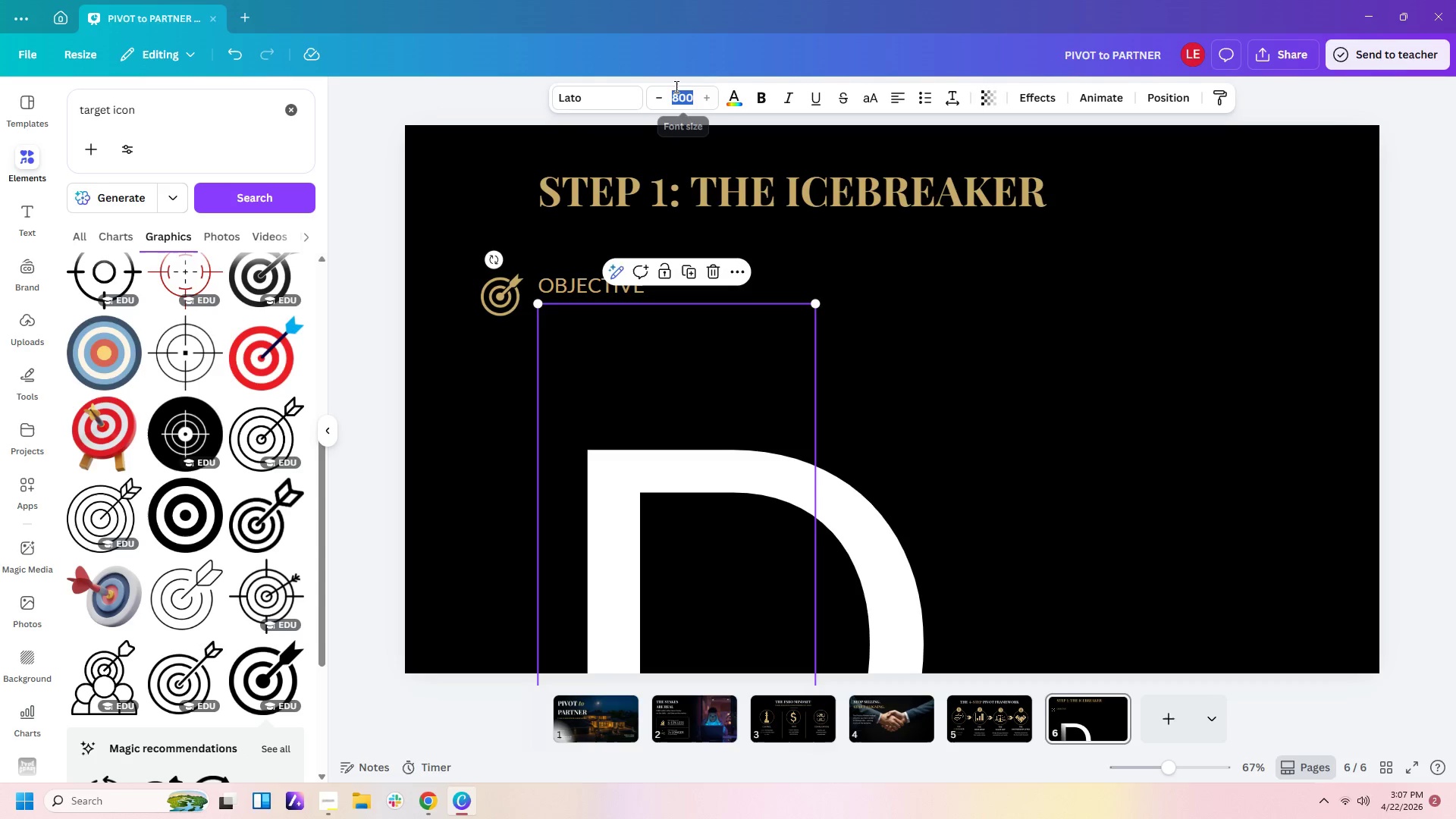 
key(Control+Z)
 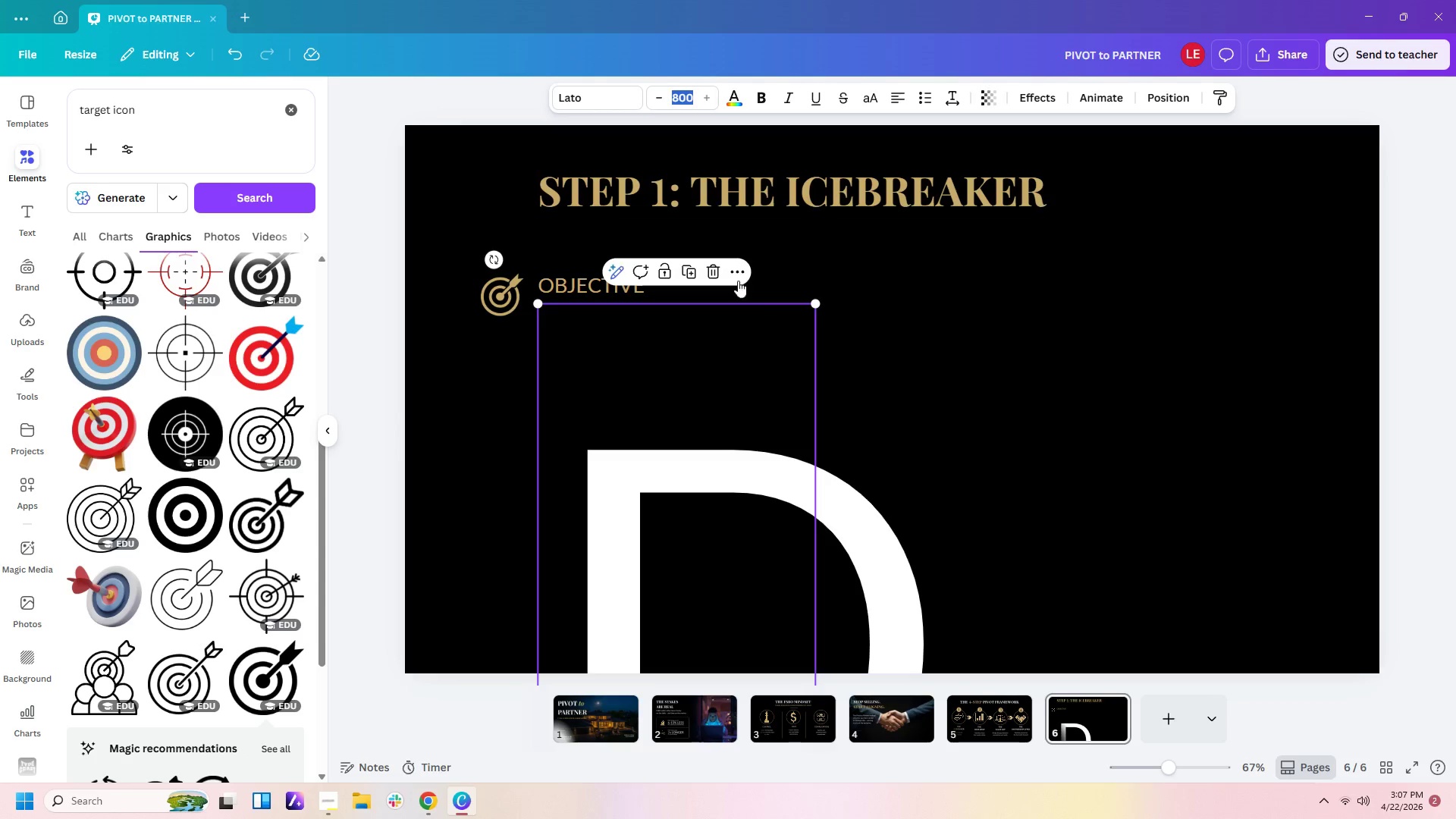 
key(Control+Z)
 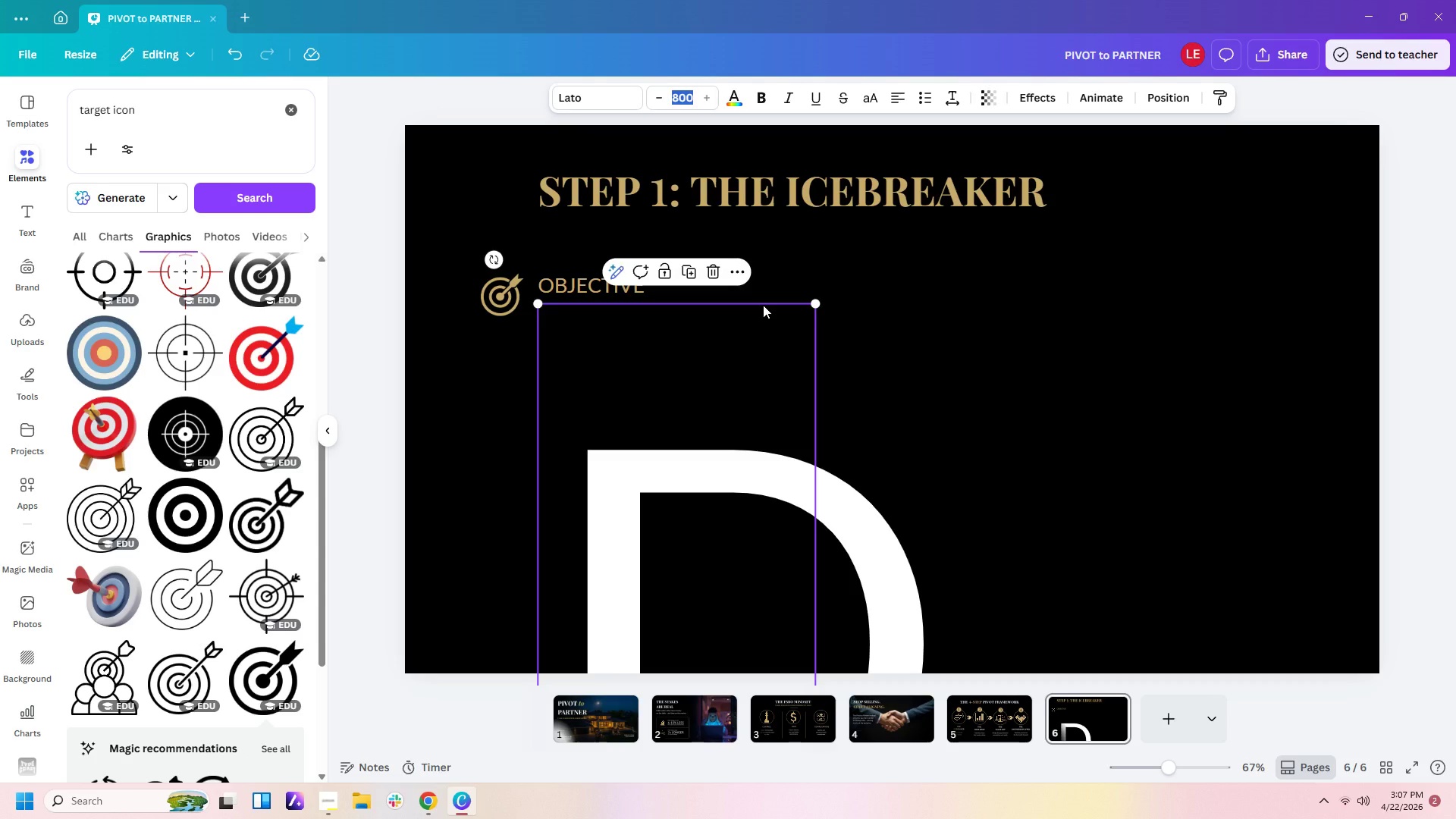 
key(Control+Z)
 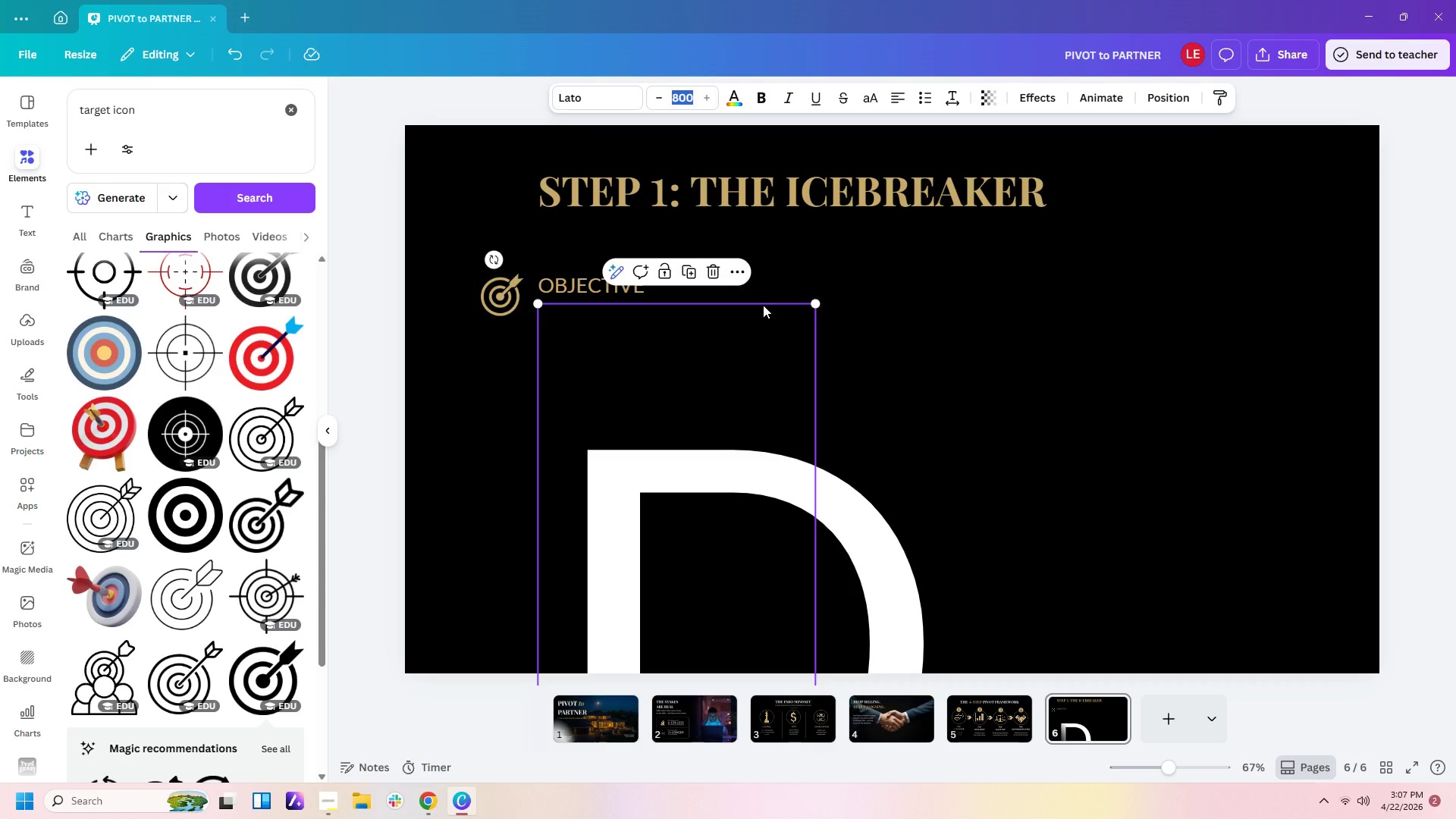 
key(Control+Z)
 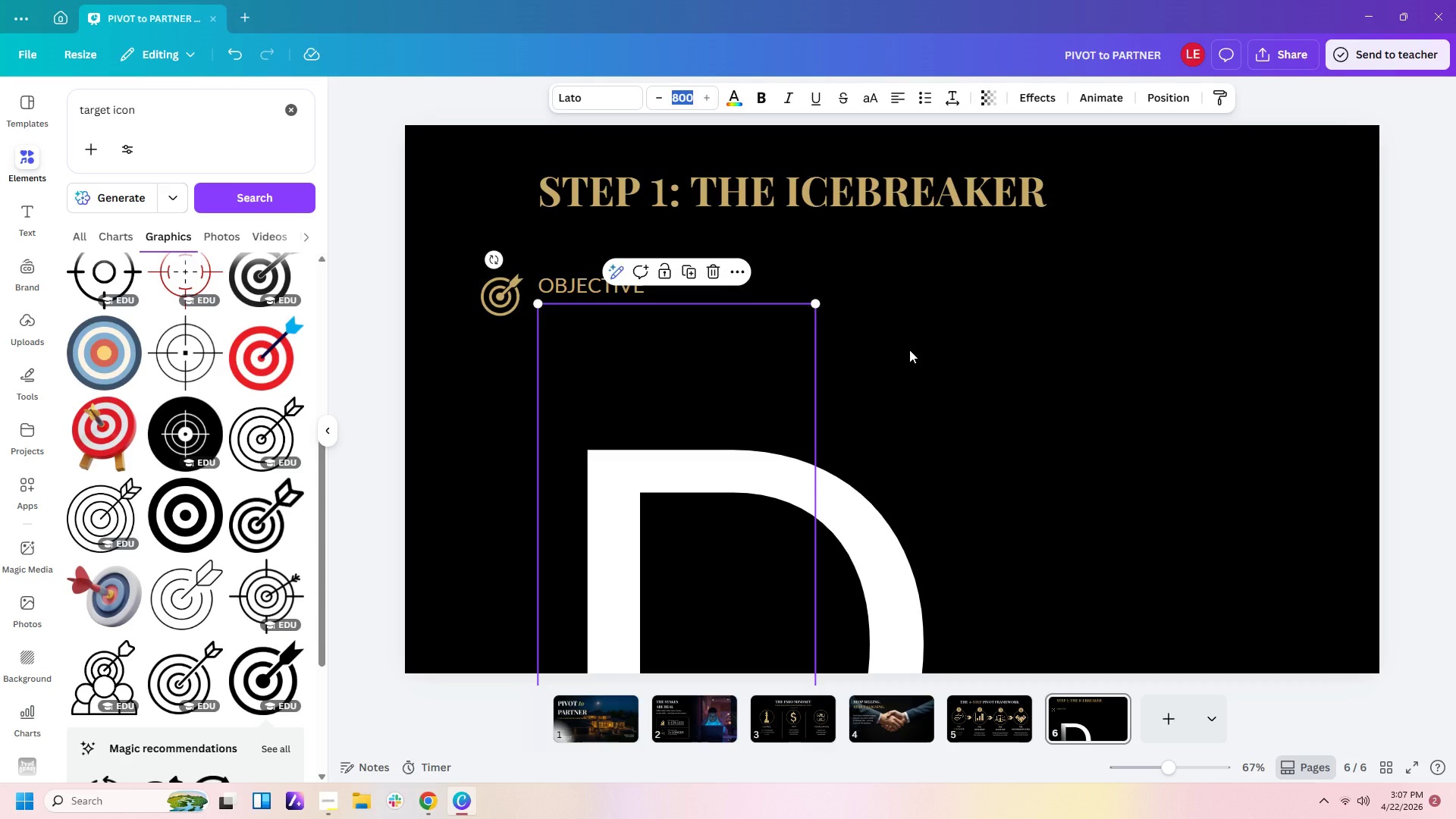 
left_click([909, 350])
 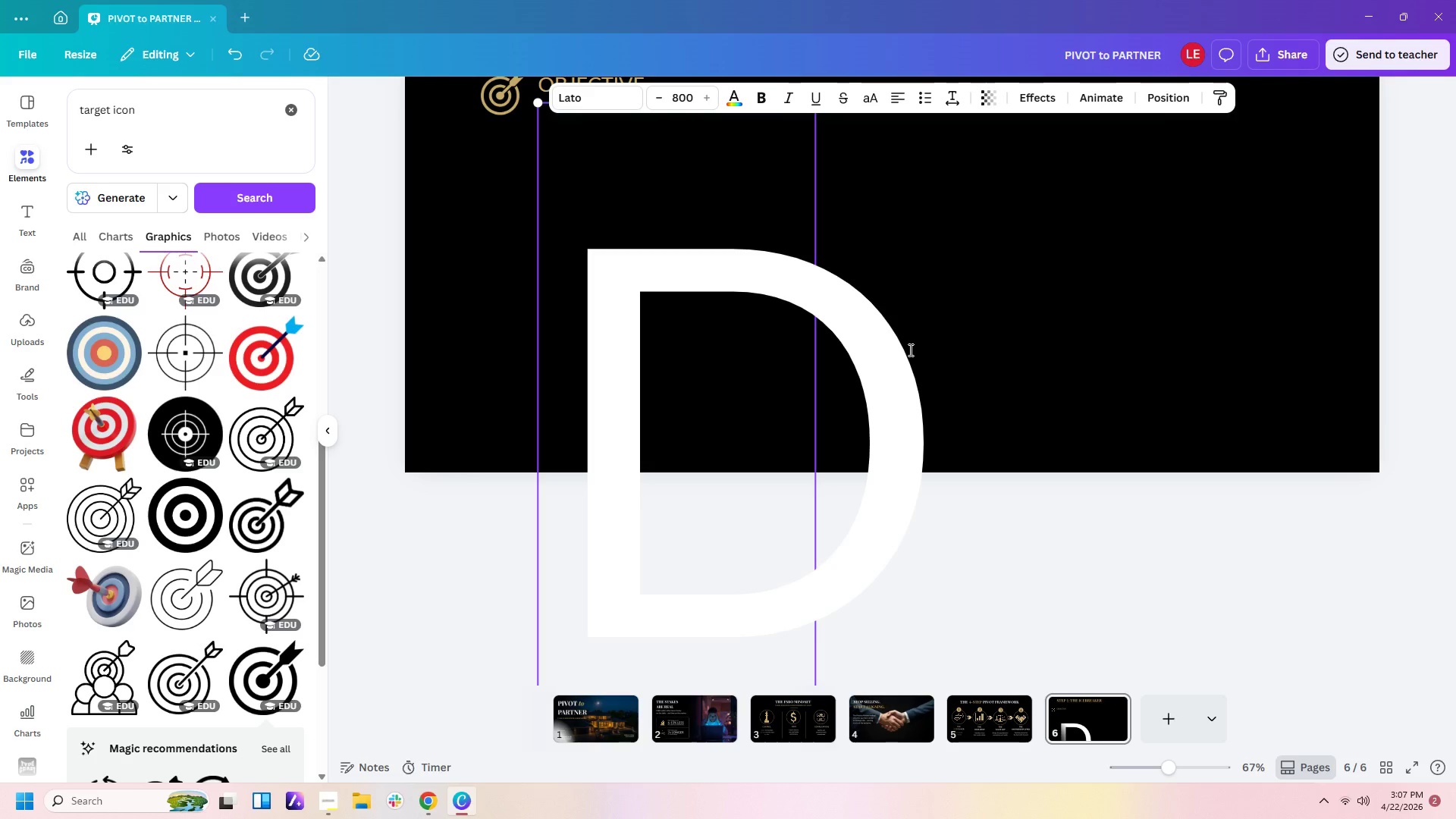 
key(Control+Z)
 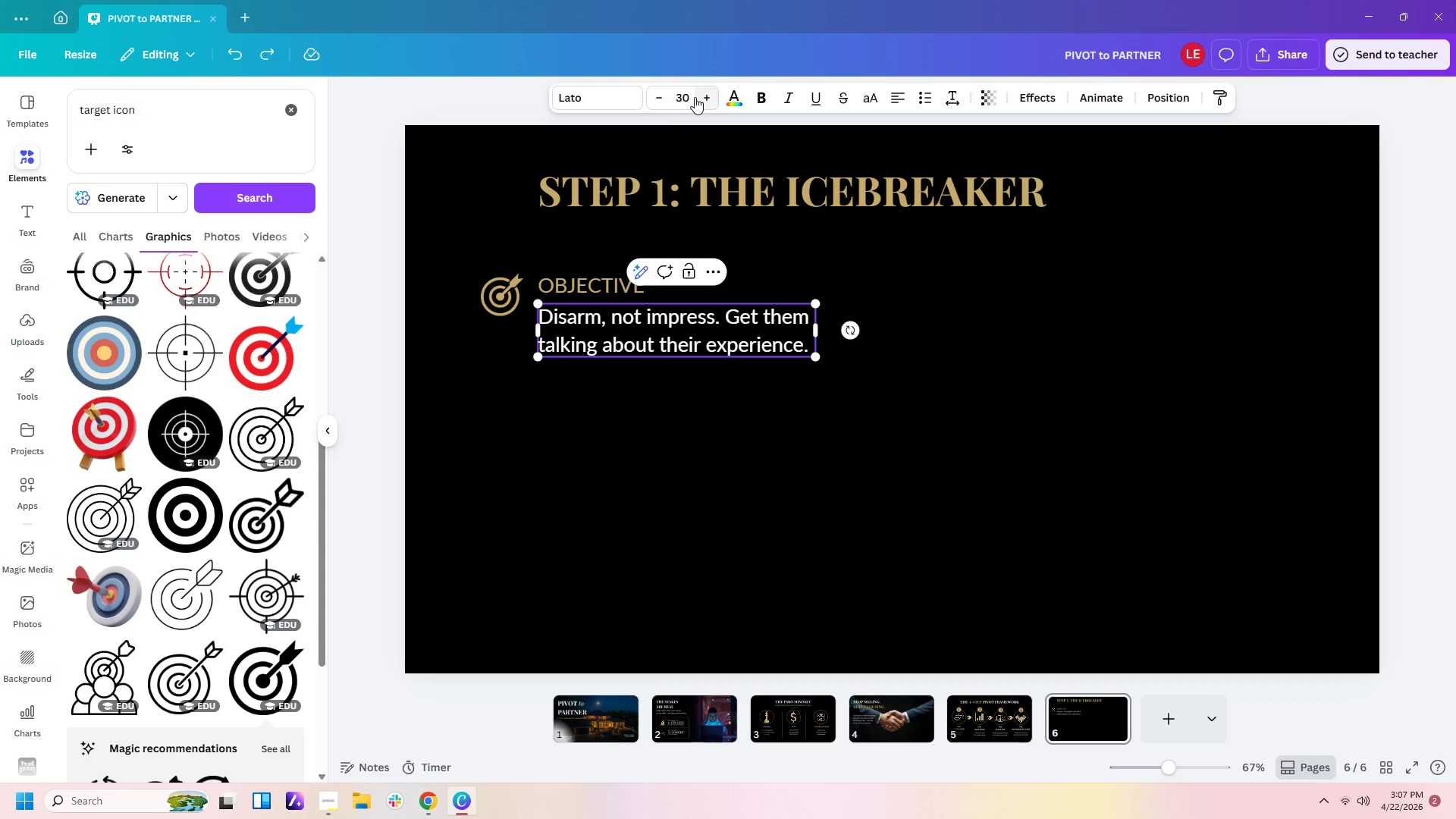 
double_click([690, 96])
 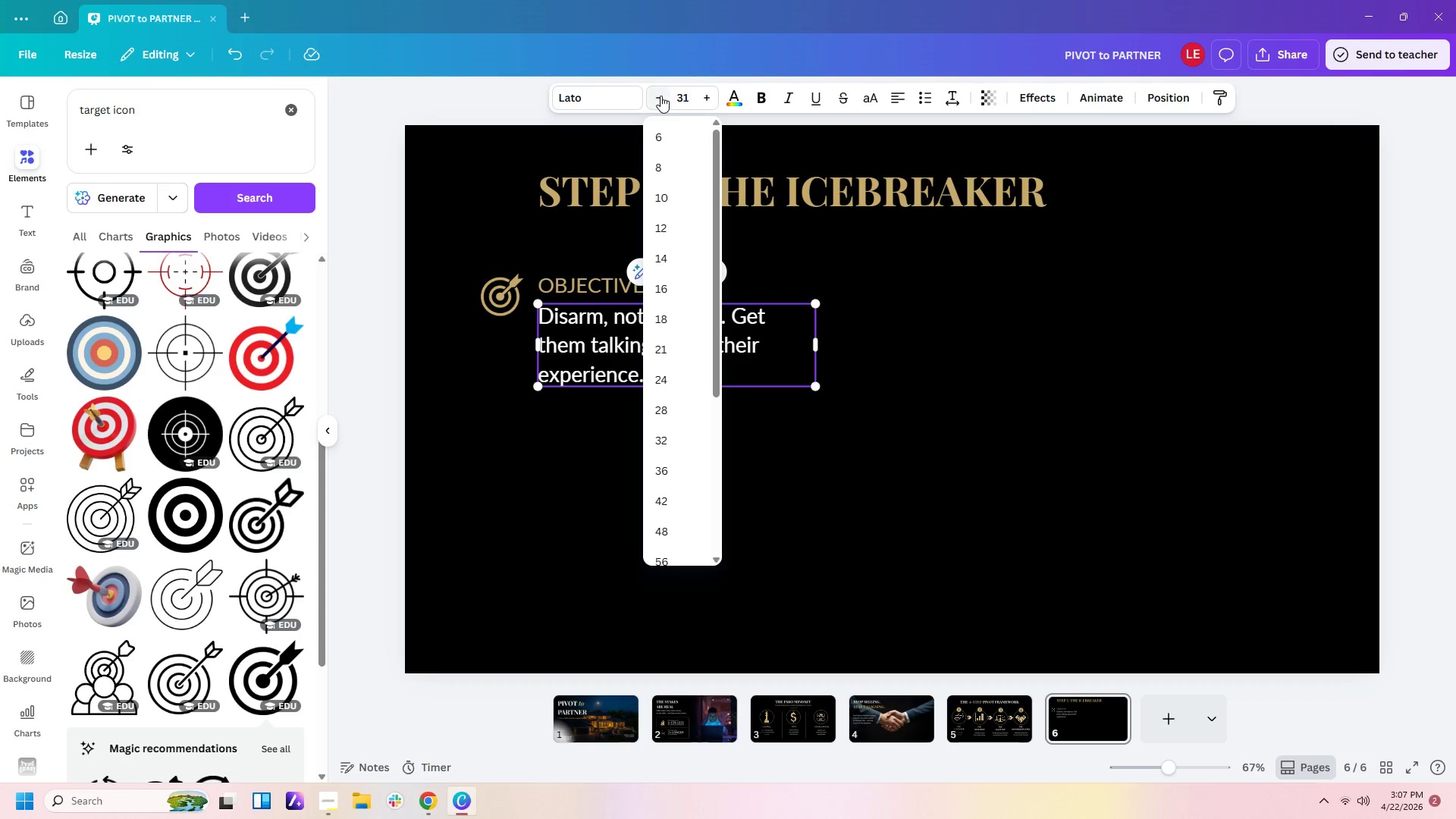 
double_click([661, 96])
 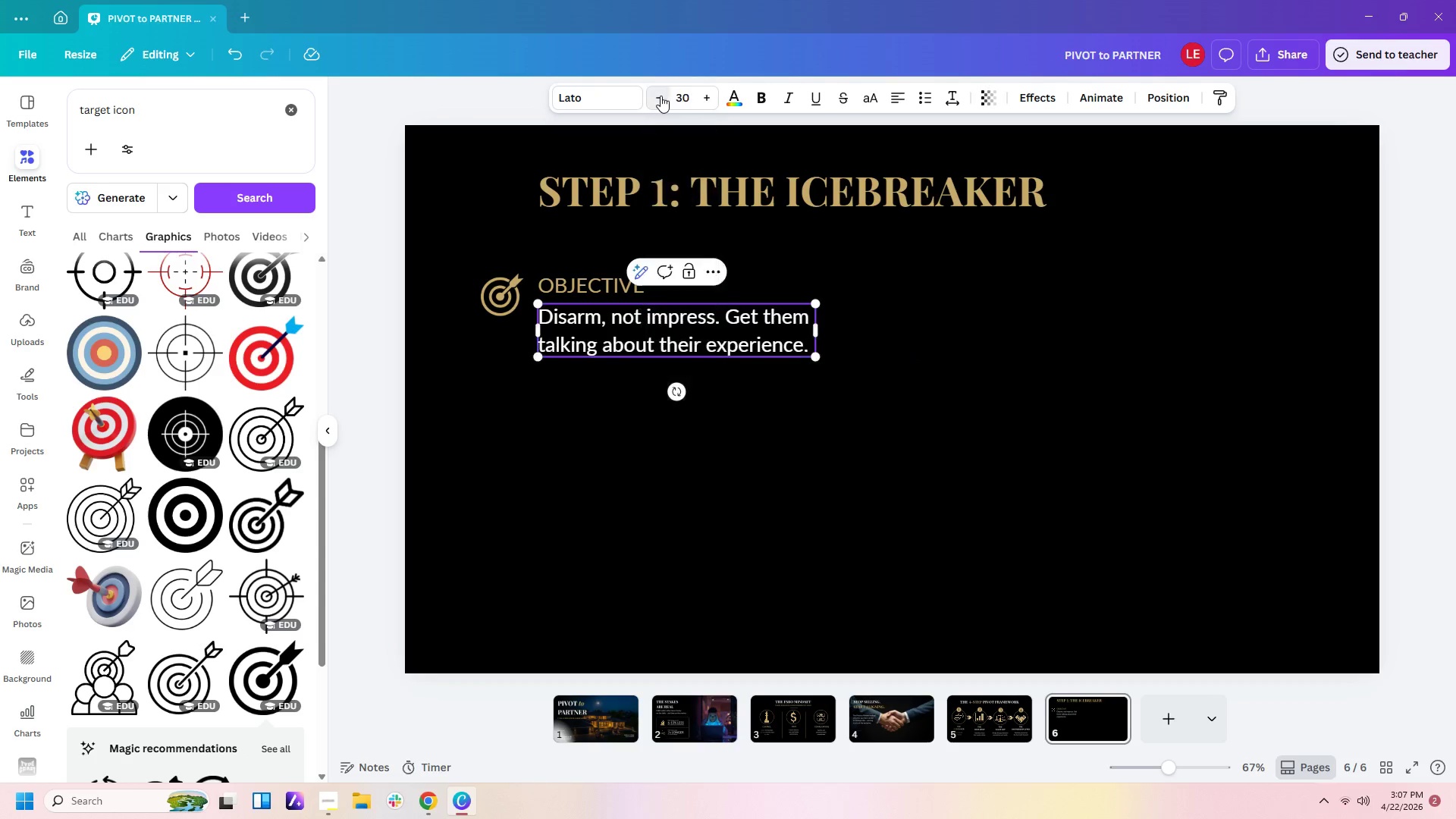 
triple_click([661, 96])
 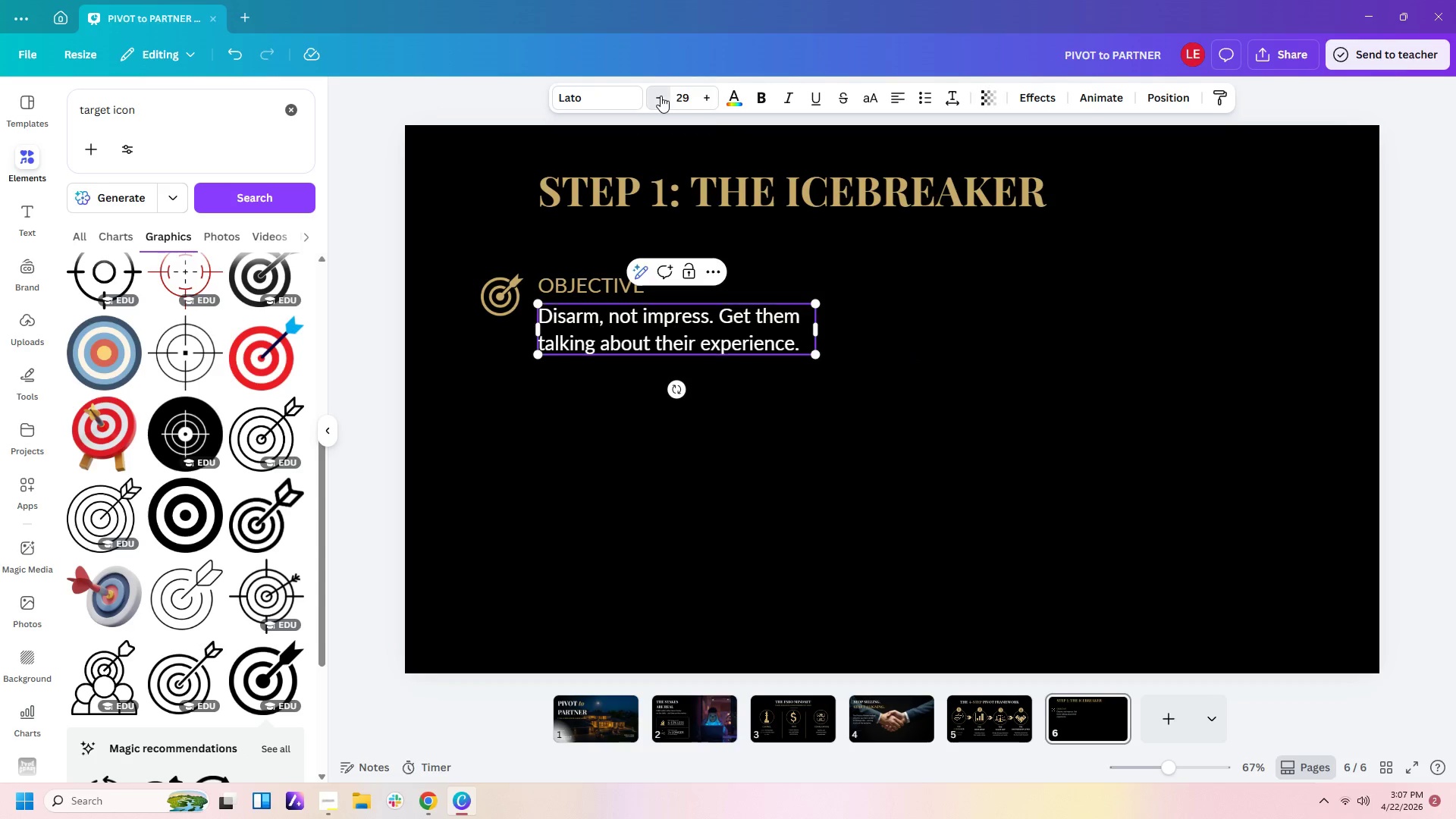 
triple_click([661, 96])
 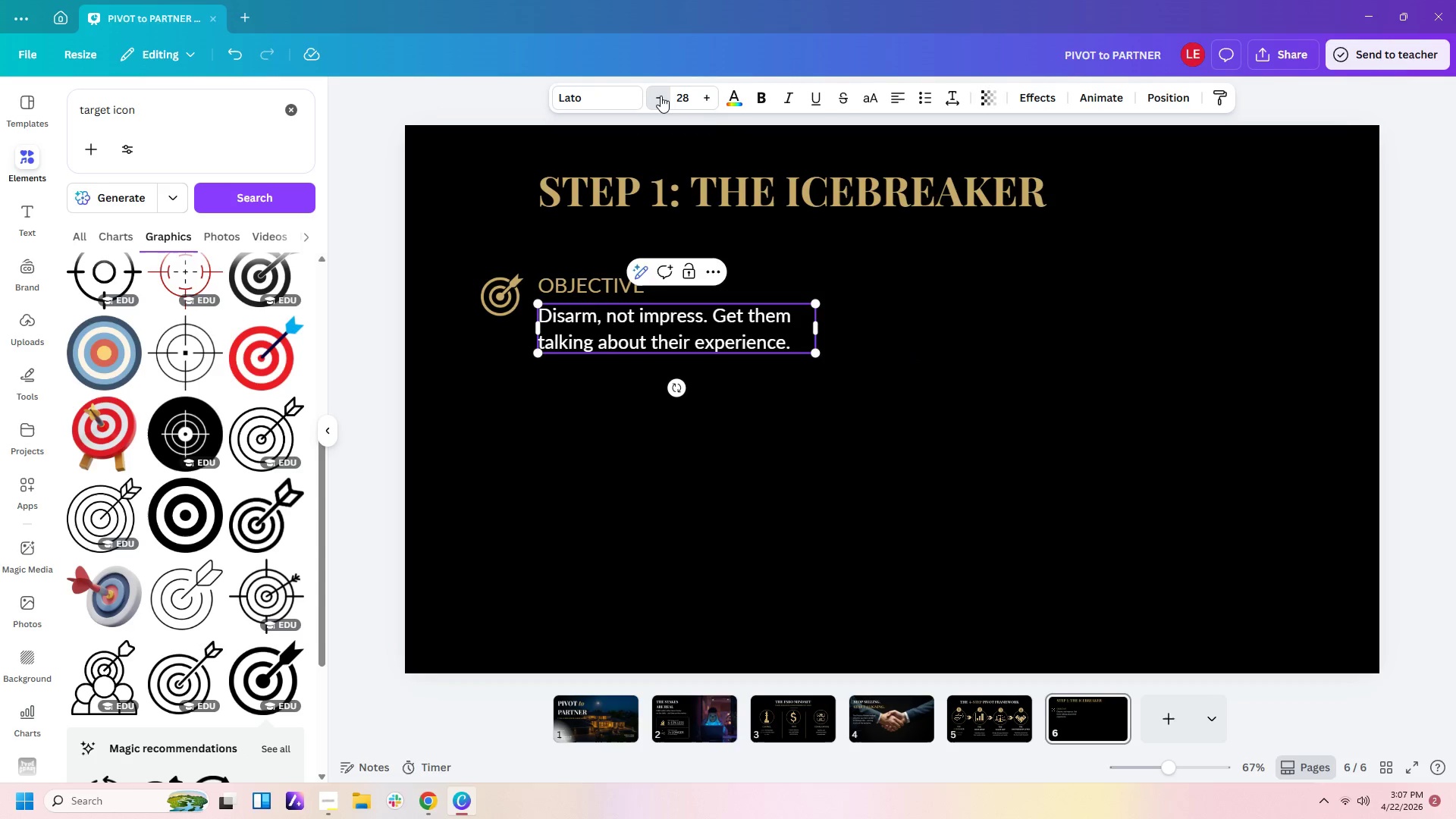 
triple_click([661, 96])
 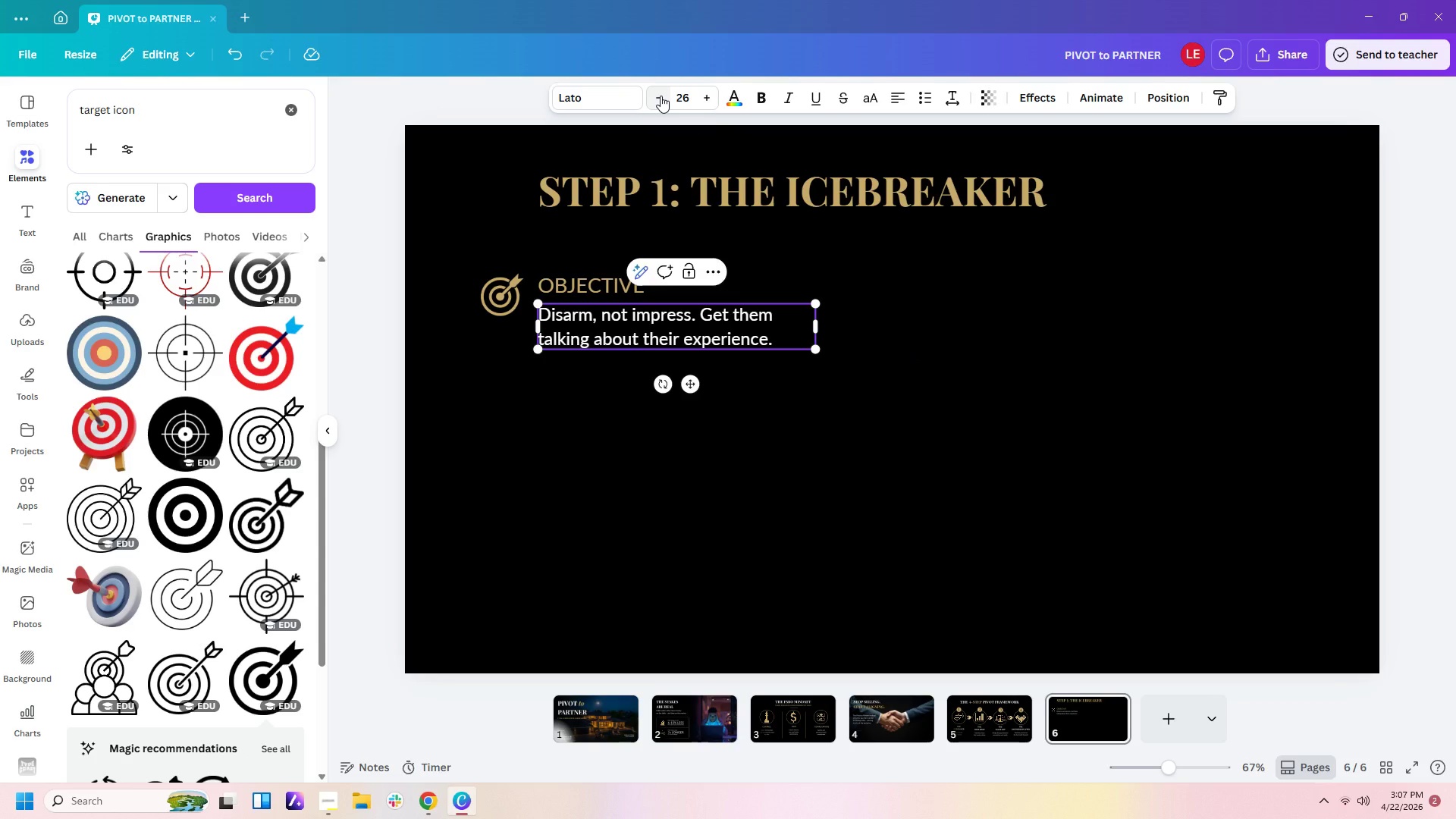 
left_click([661, 96])
 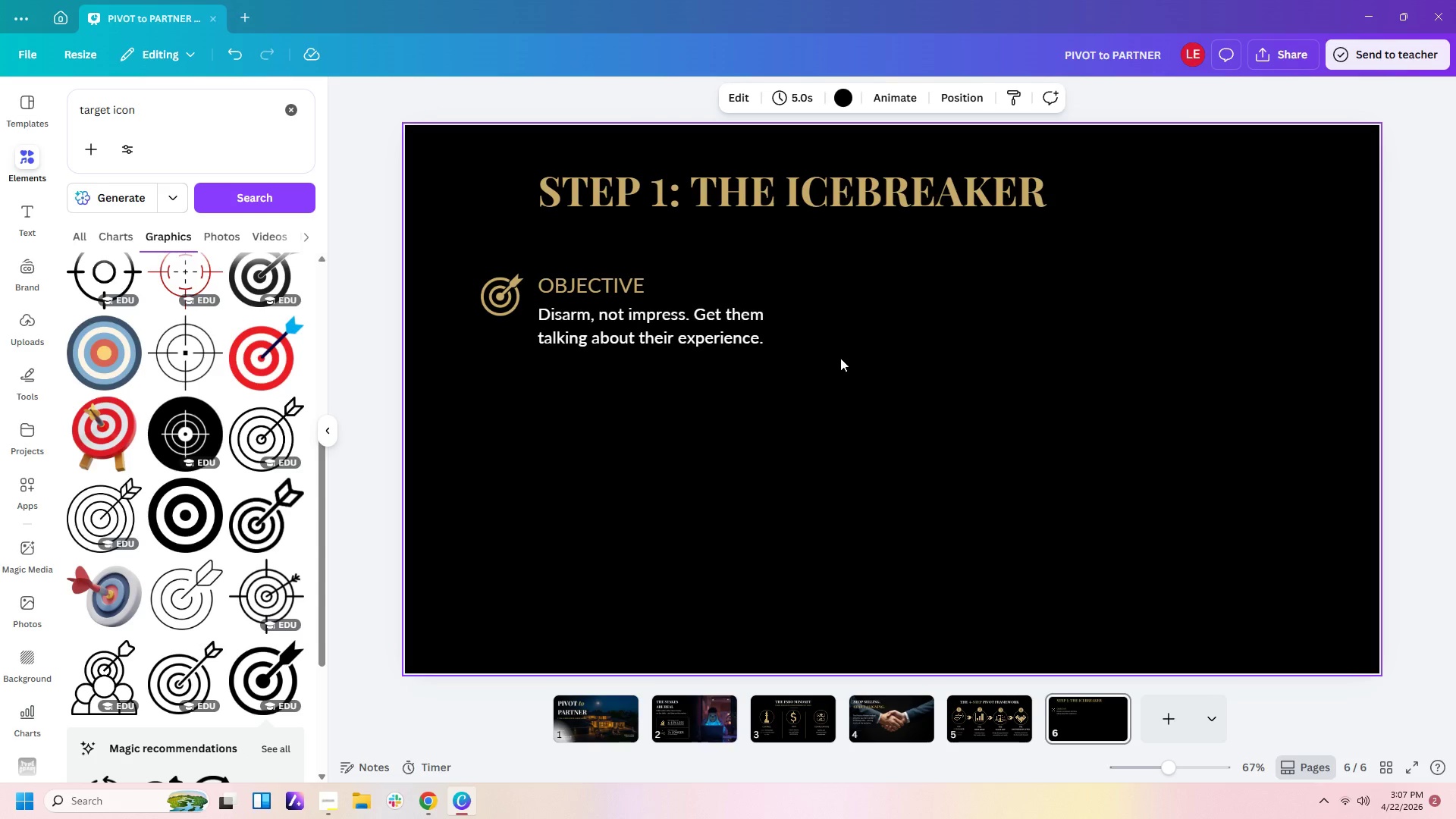 
left_click([788, 430])
 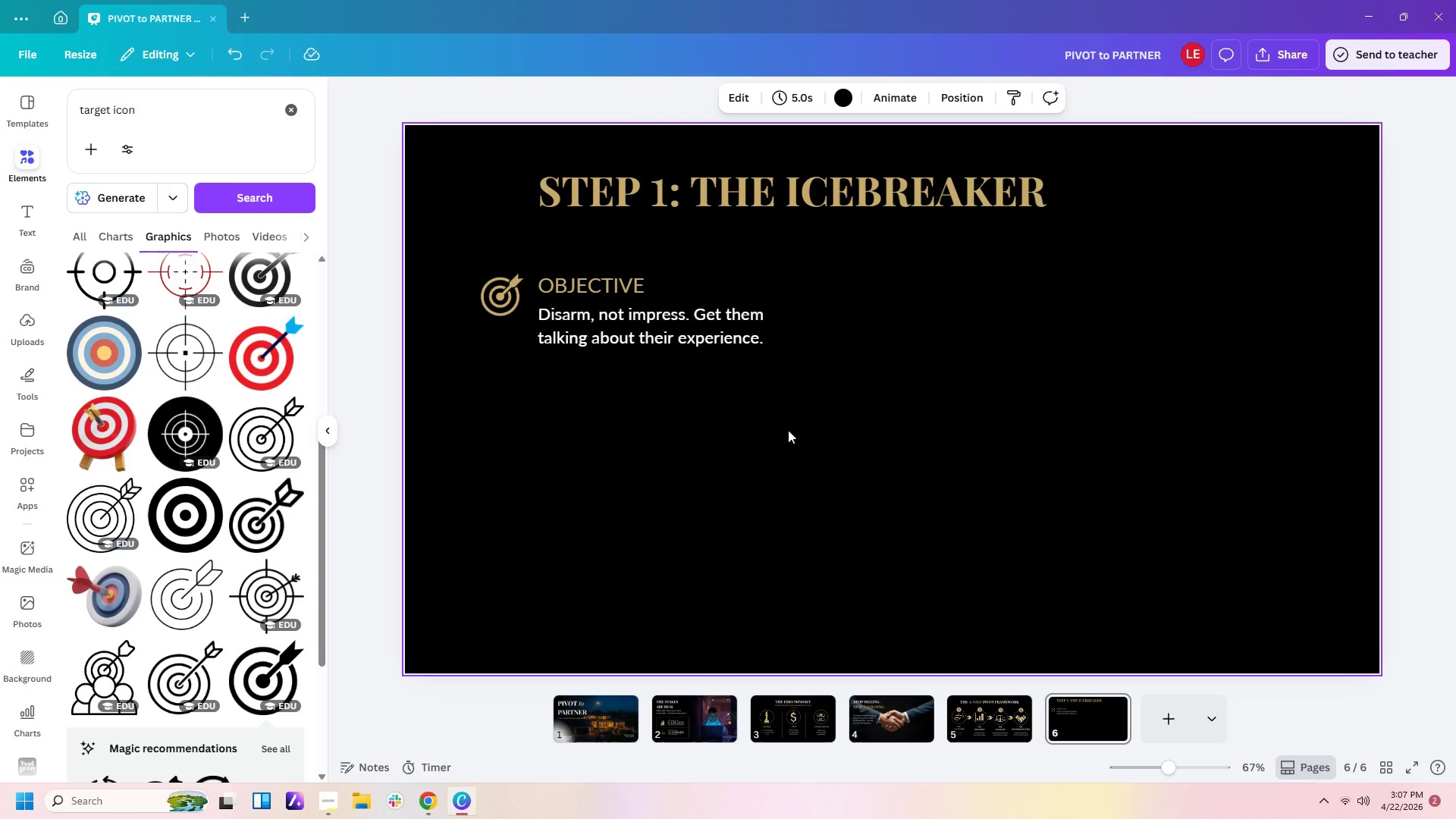 
wait(6.36)
 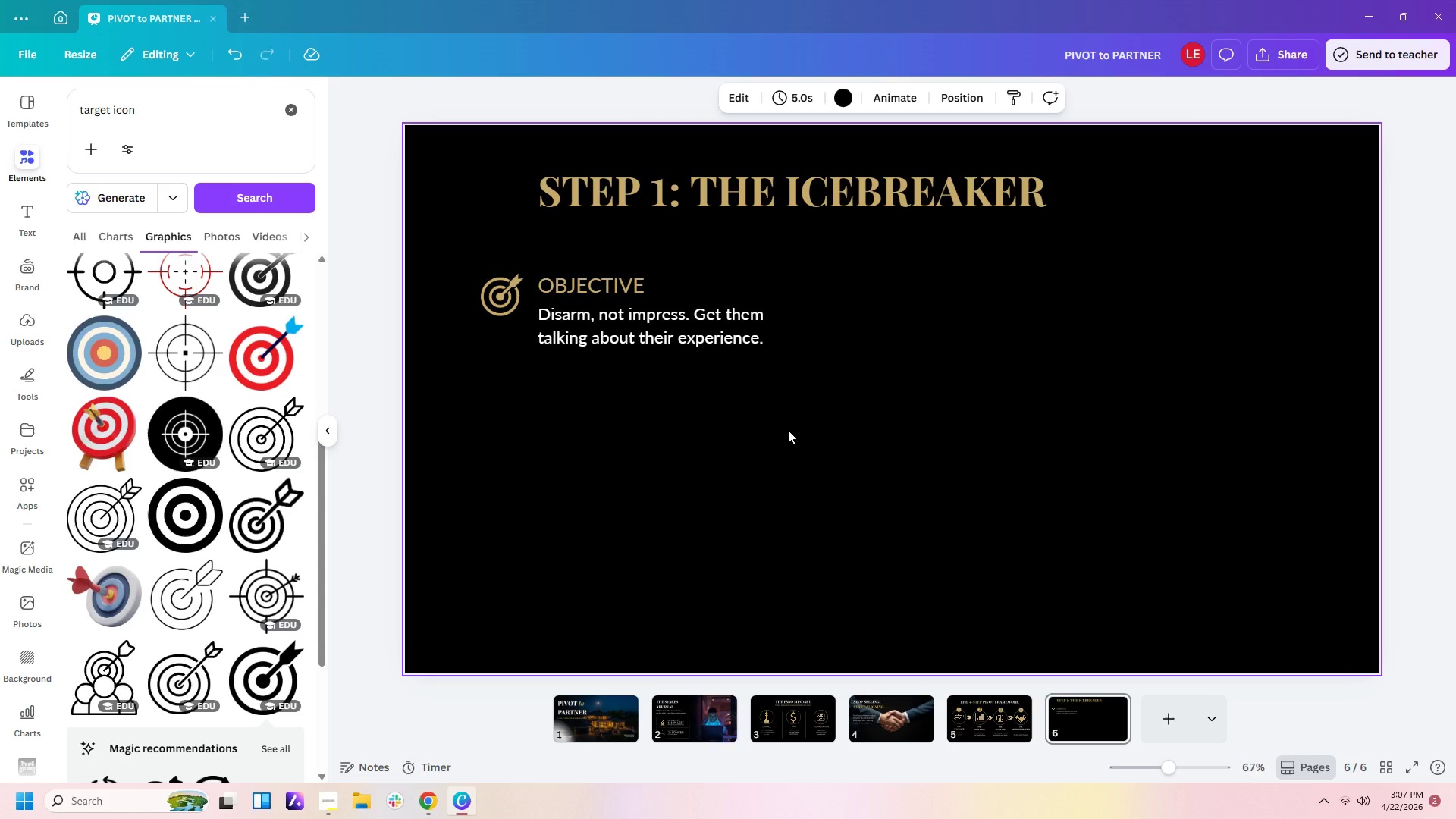 
left_click([624, 328])
 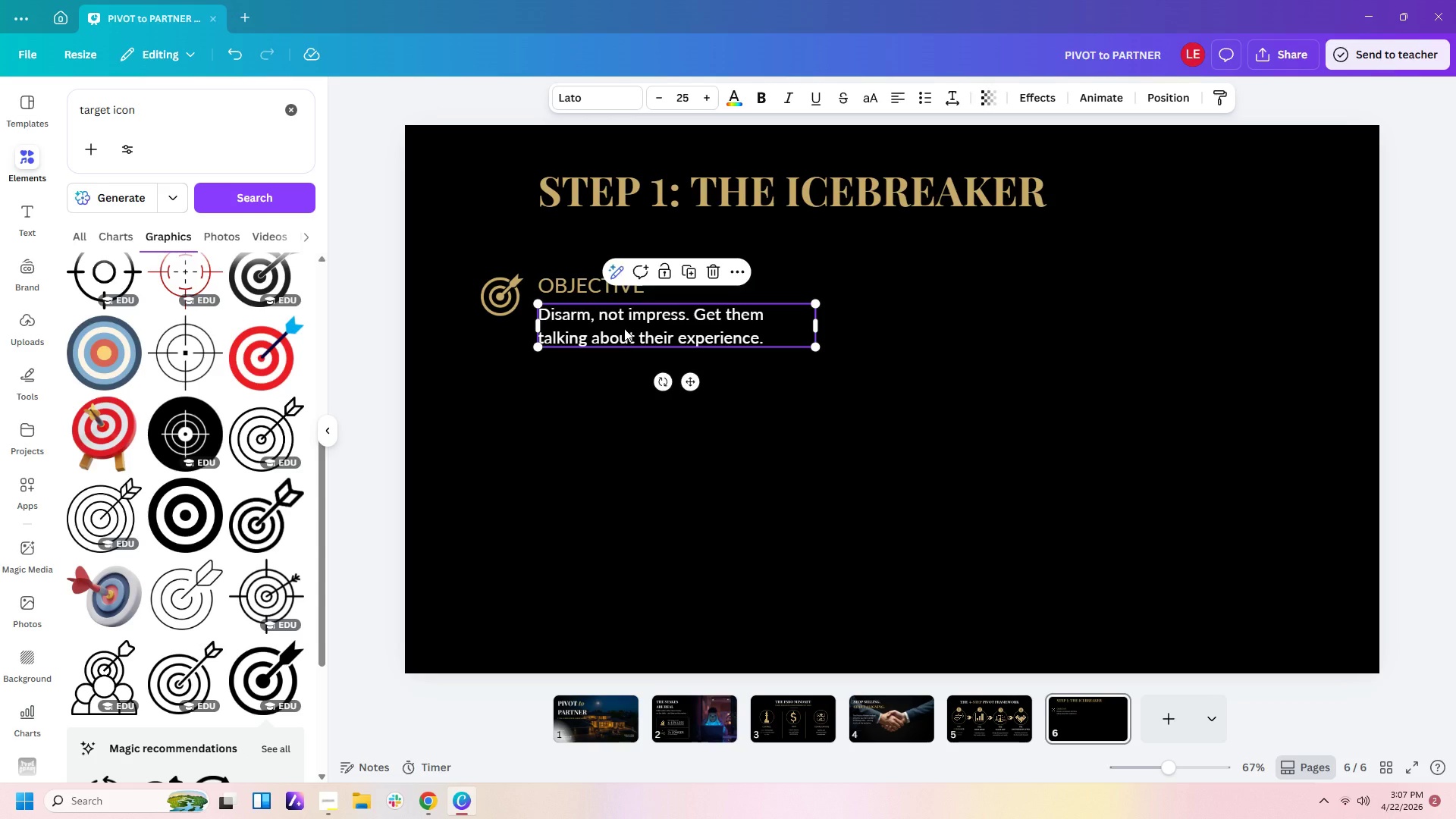 
key(Control+C)
 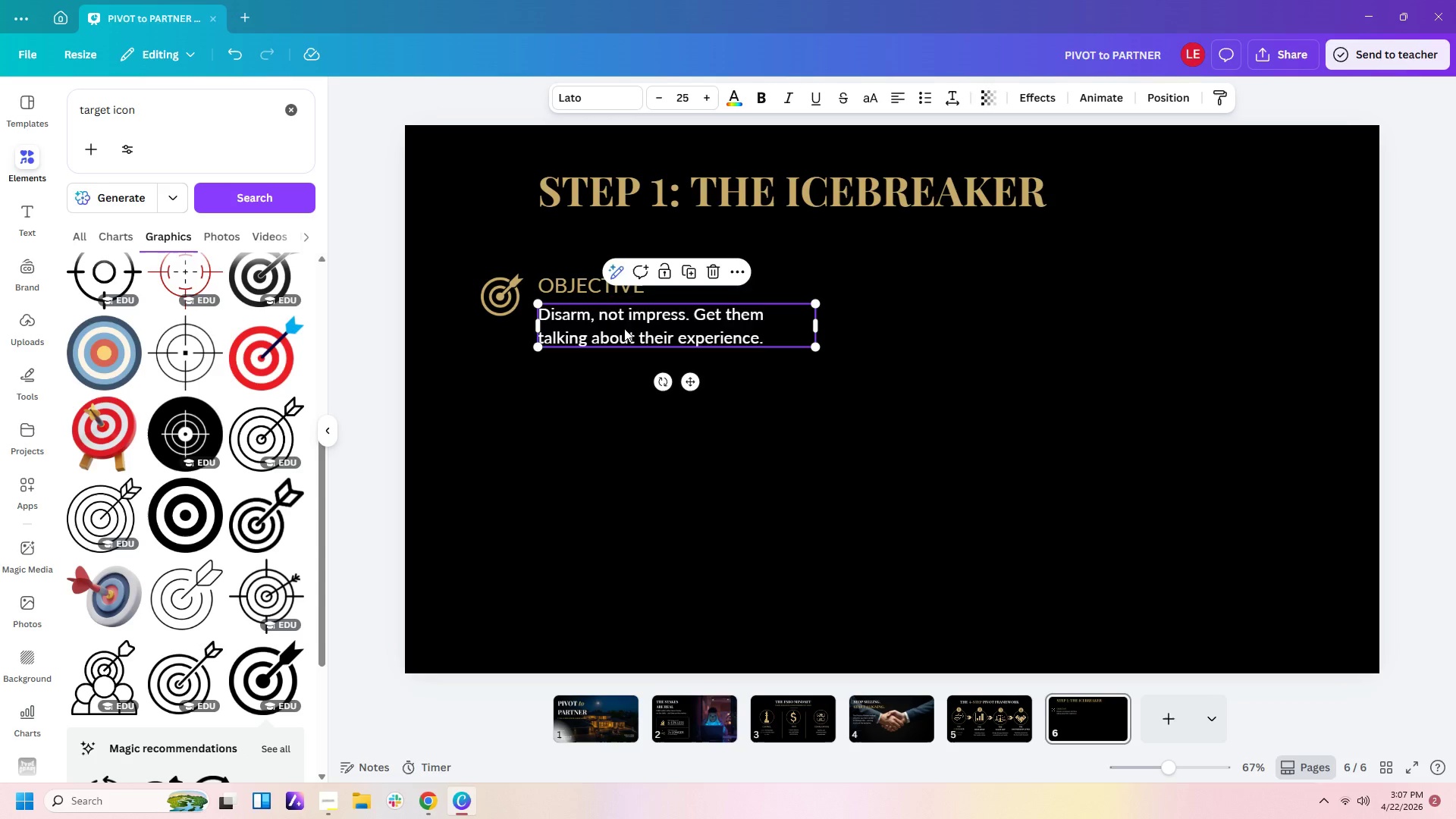 
key(Control+V)
 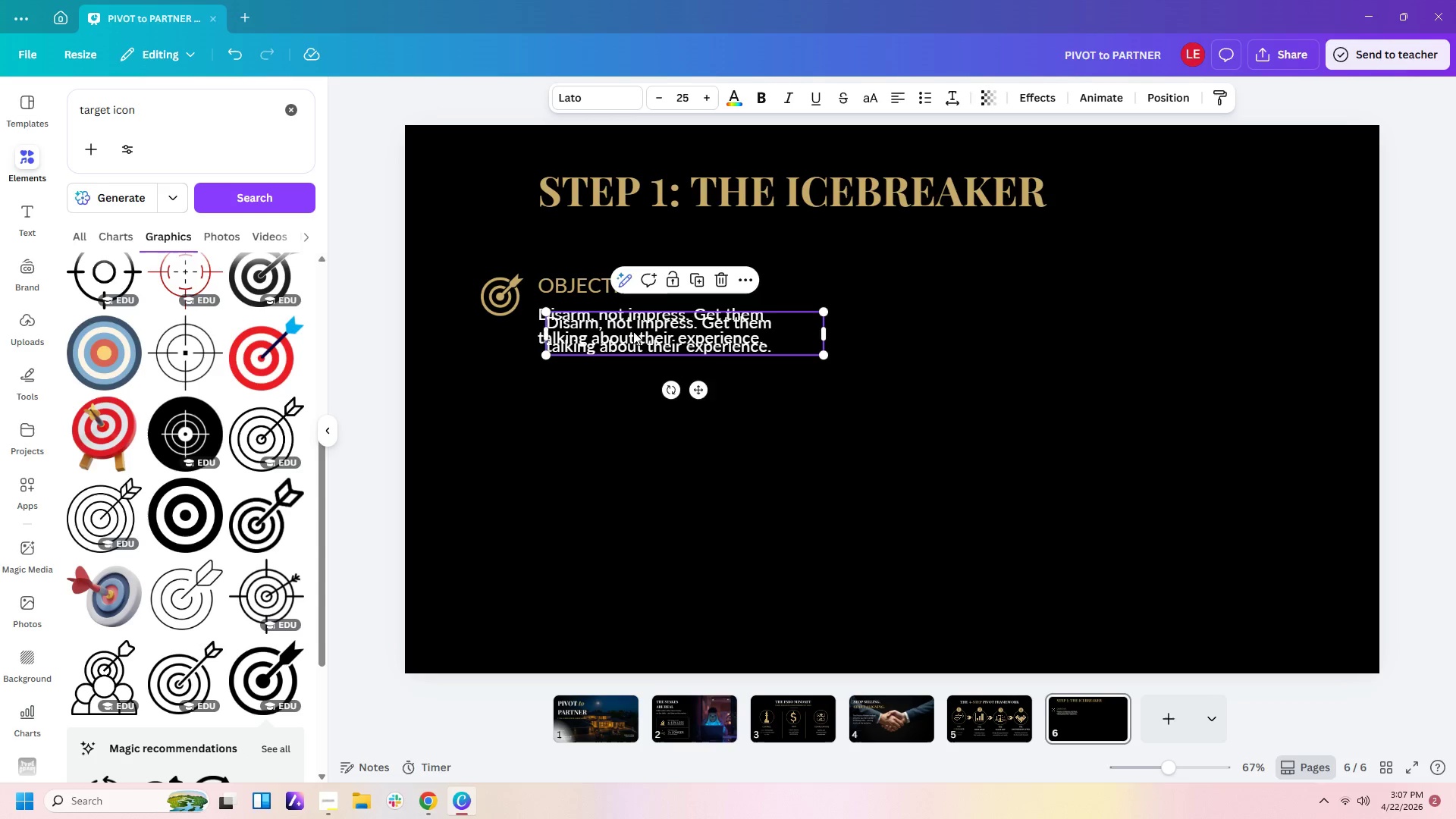 
left_click_drag(start_coordinate=[633, 331], to_coordinate=[616, 473])
 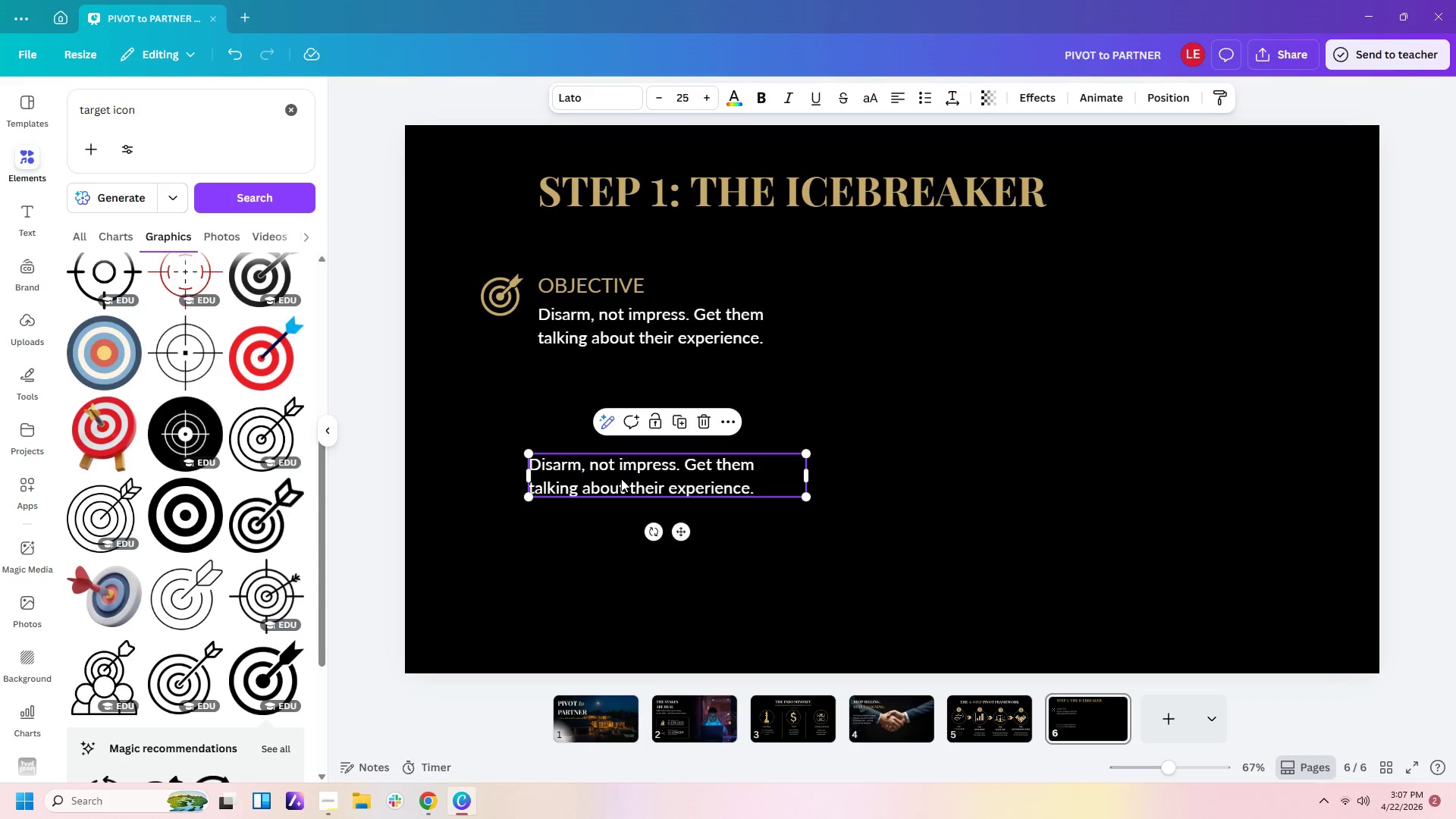 
double_click([621, 479])
 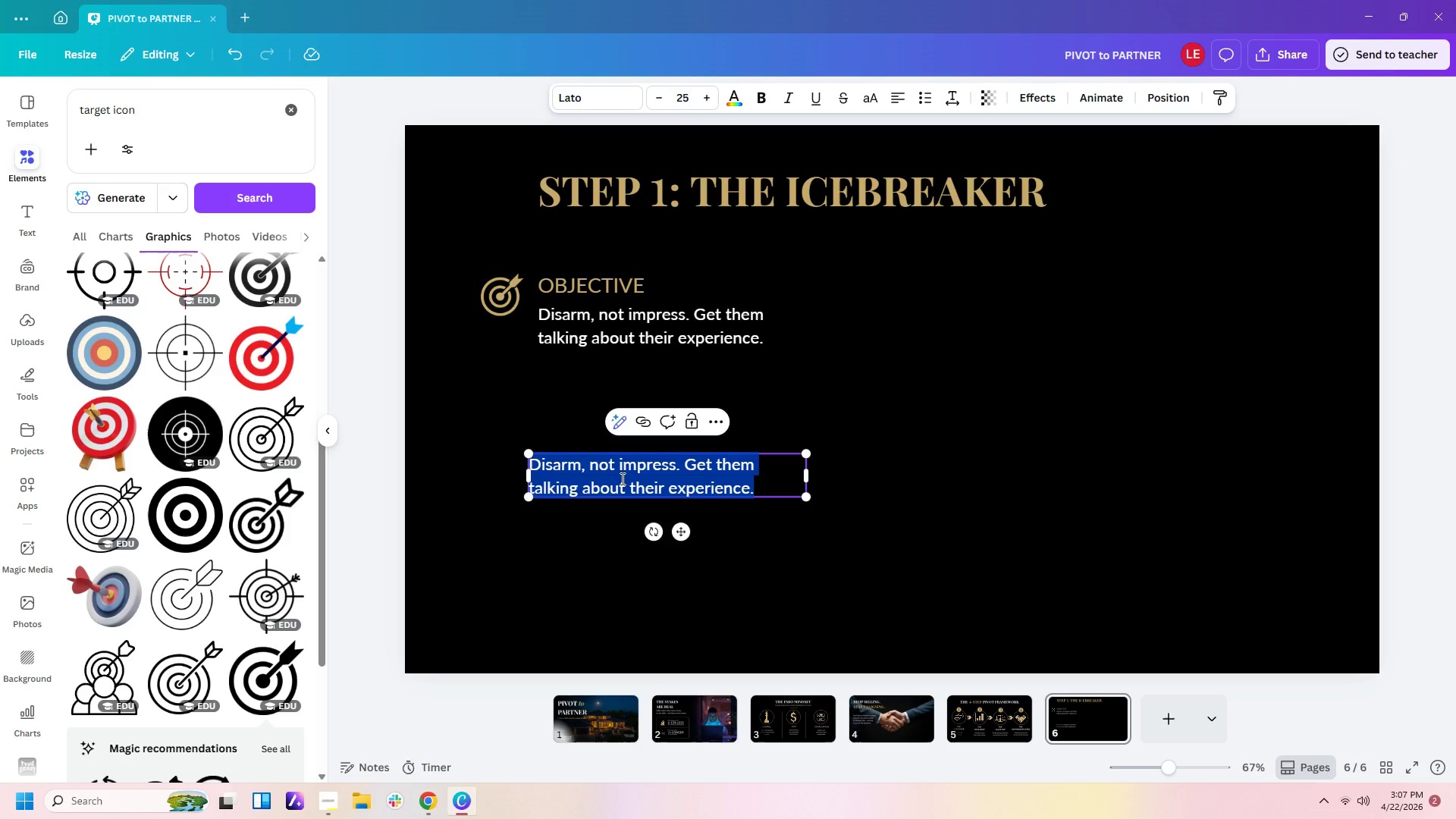 
type(C)
key(Backspace)
key(Backspace)
type(Curious -- hat)
key(Backspace)
key(Backspace)
key(Backspace)
type(what's been the o)
key(Backspace)
type(most surprising part of selling on your own?")
 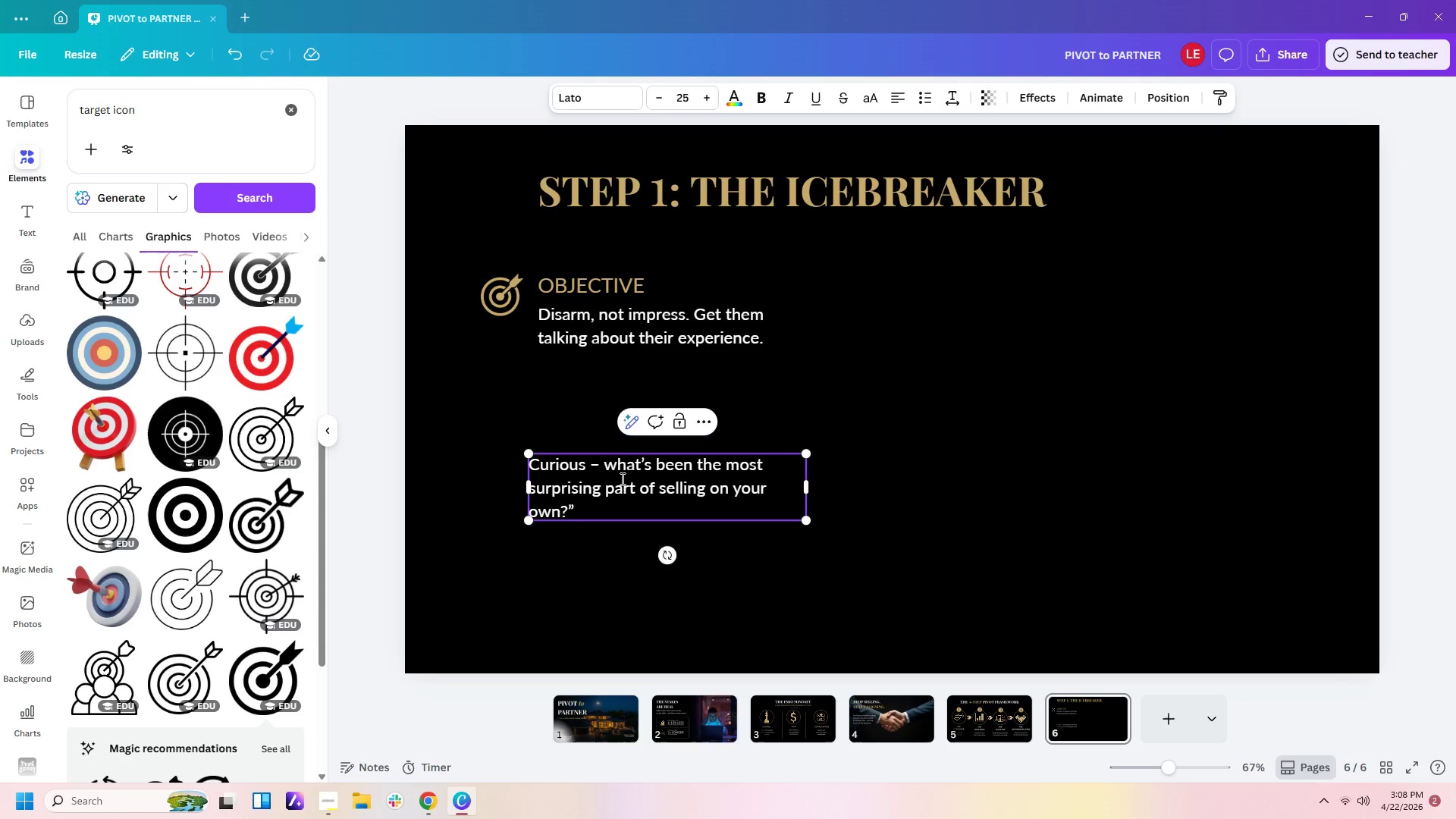 
left_click([962, 483])
 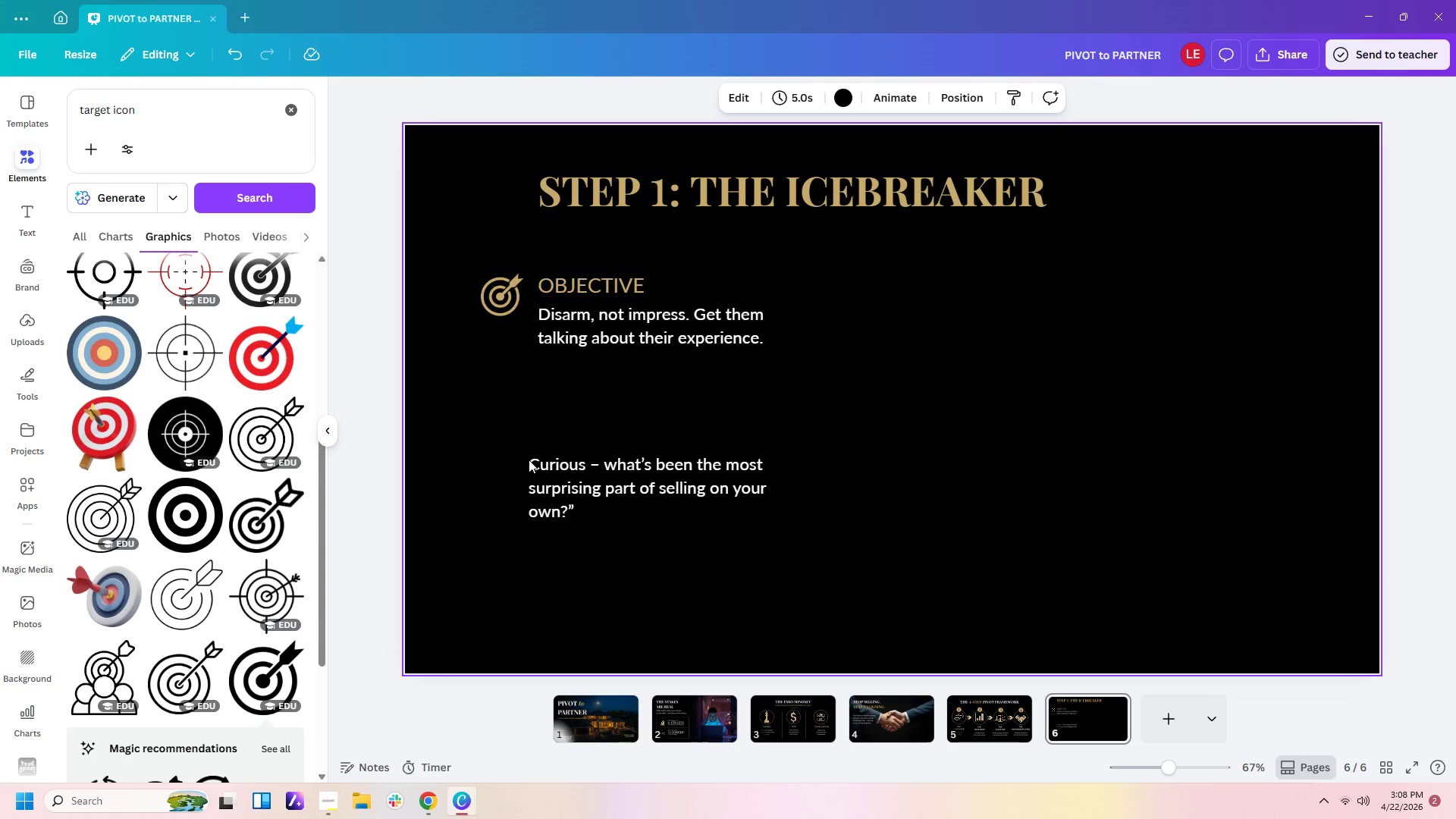 
left_click([535, 460])
 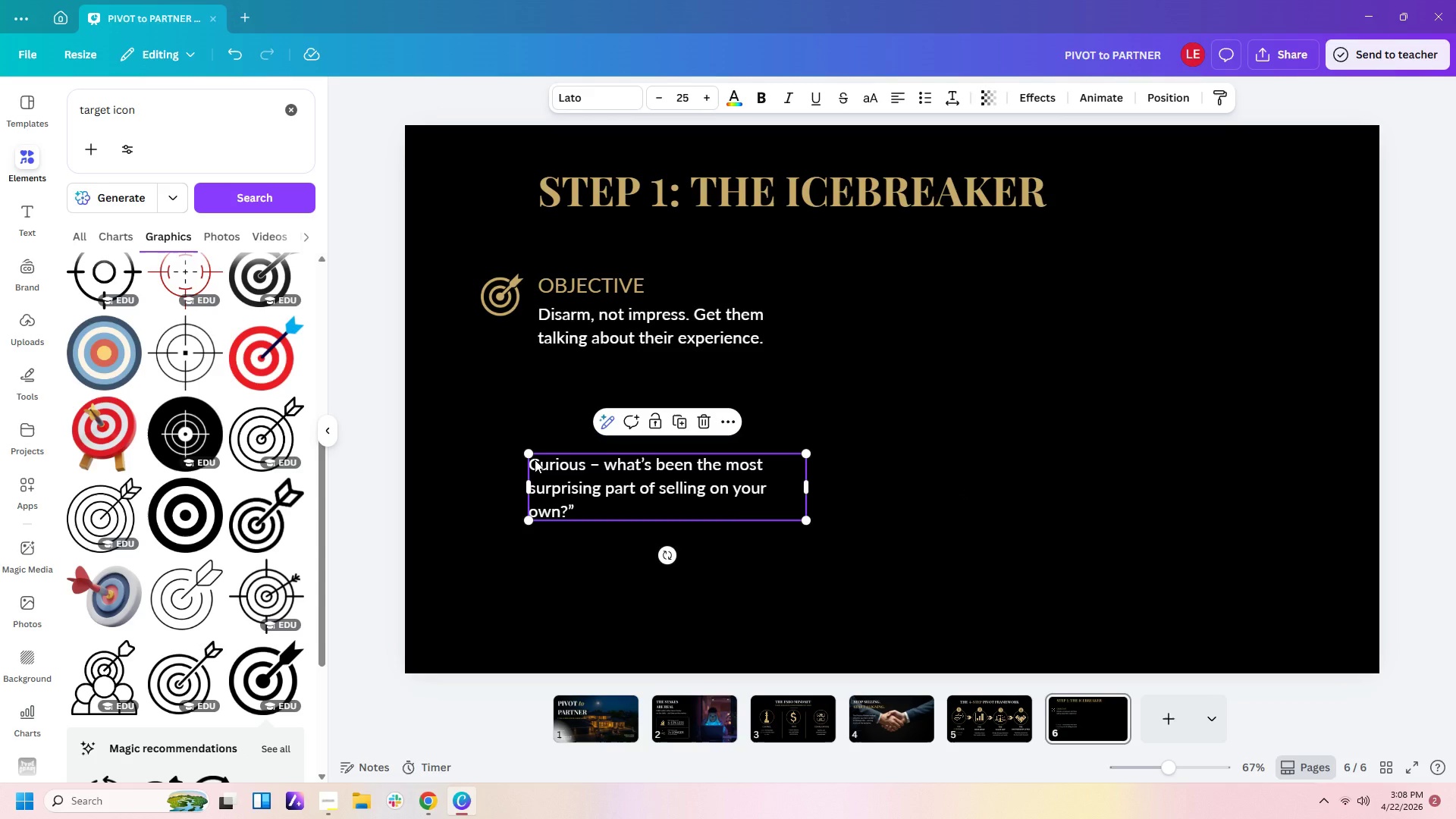 
key(ArrowLeft)
 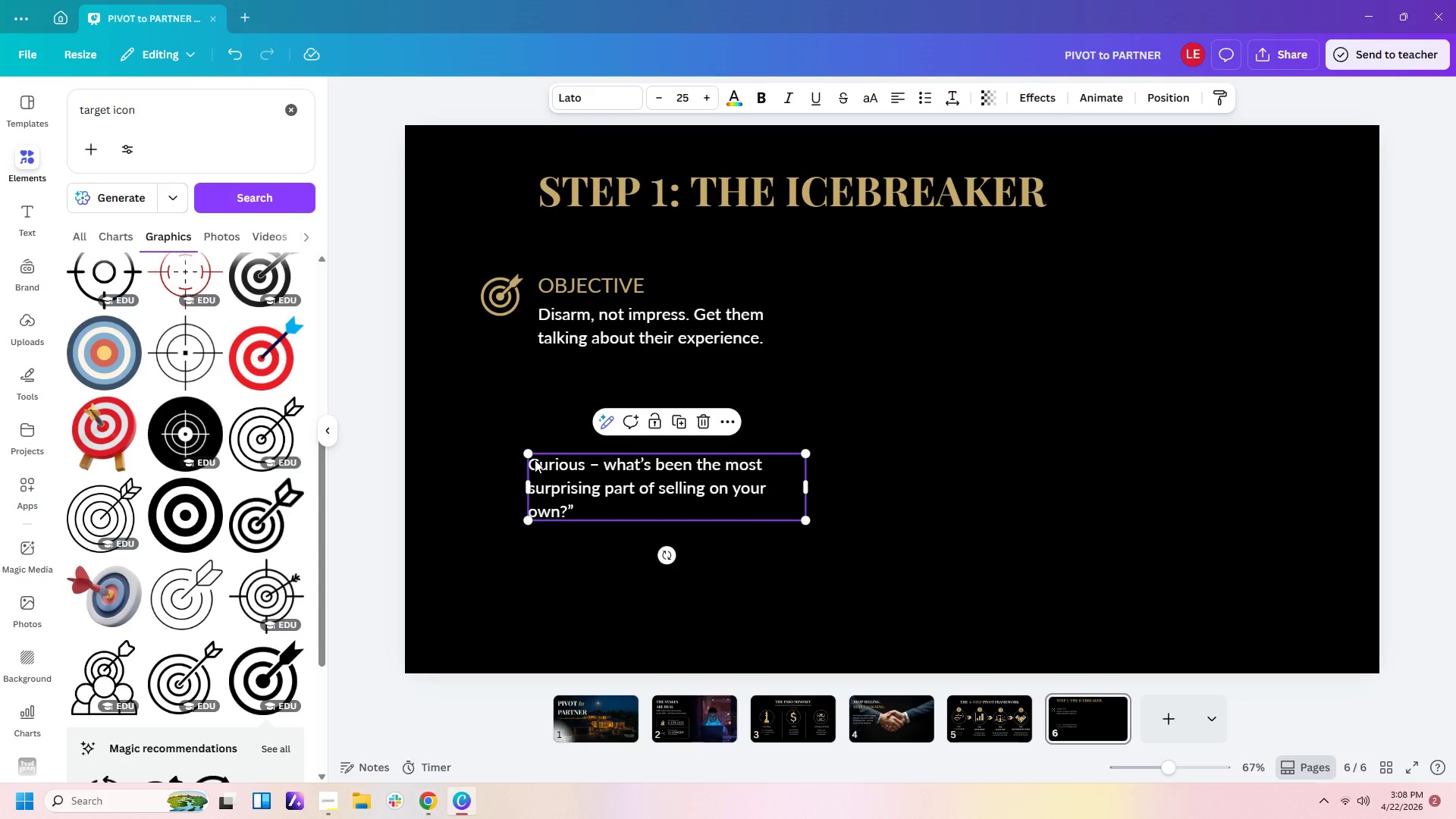 
double_click([535, 460])
 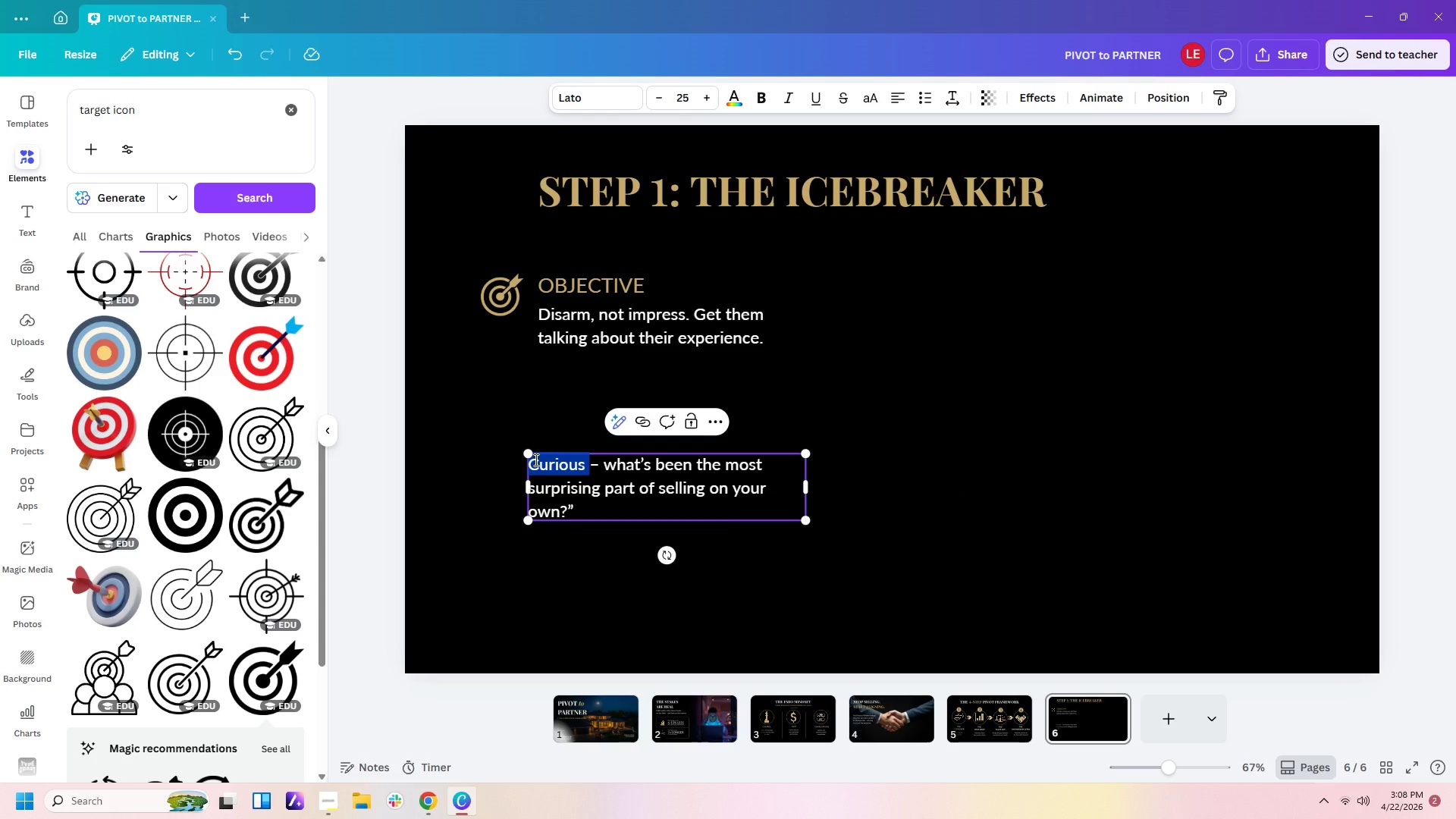 
key(ArrowLeft)
 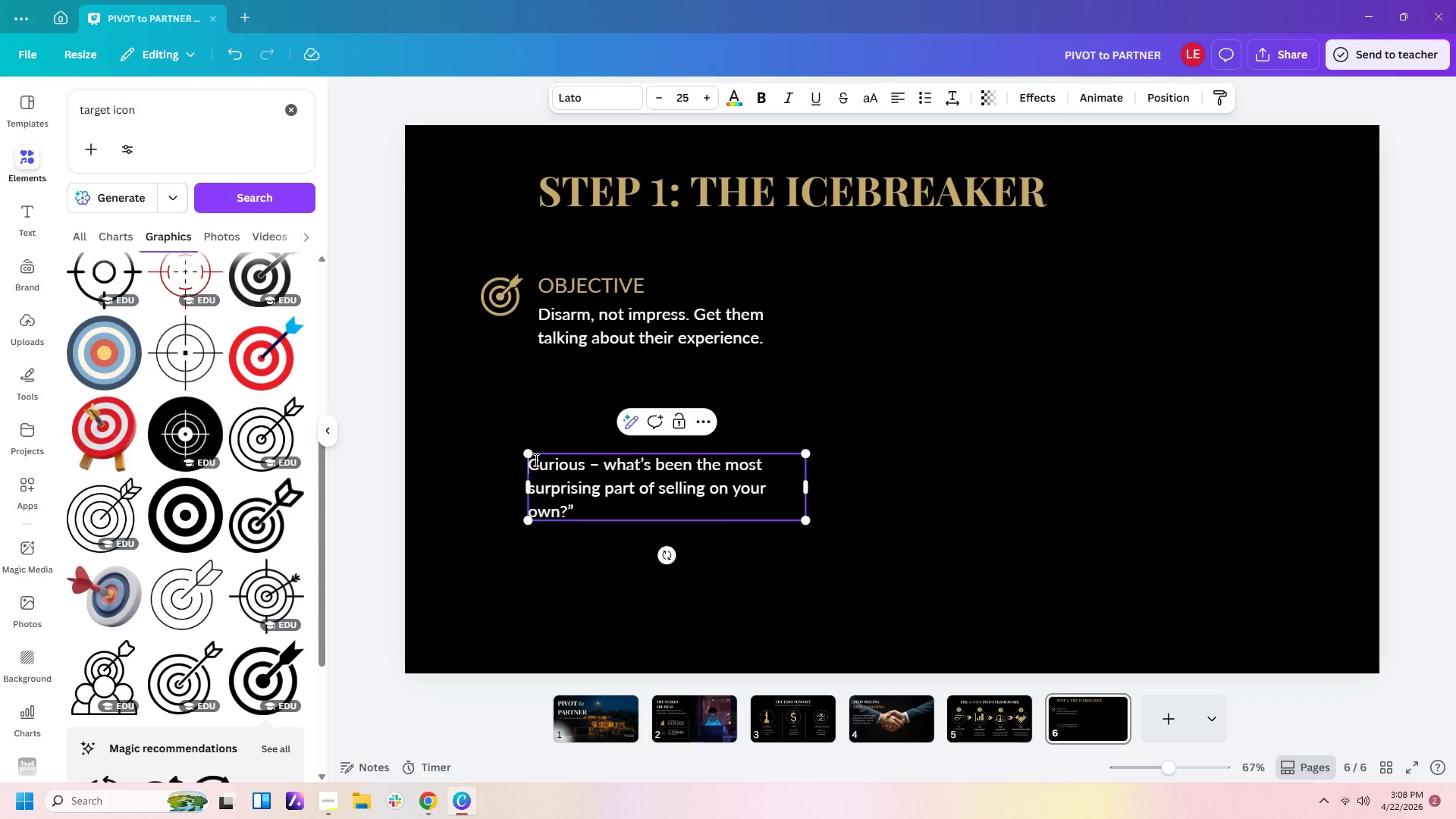 
key(Shift+ShiftLeft)
 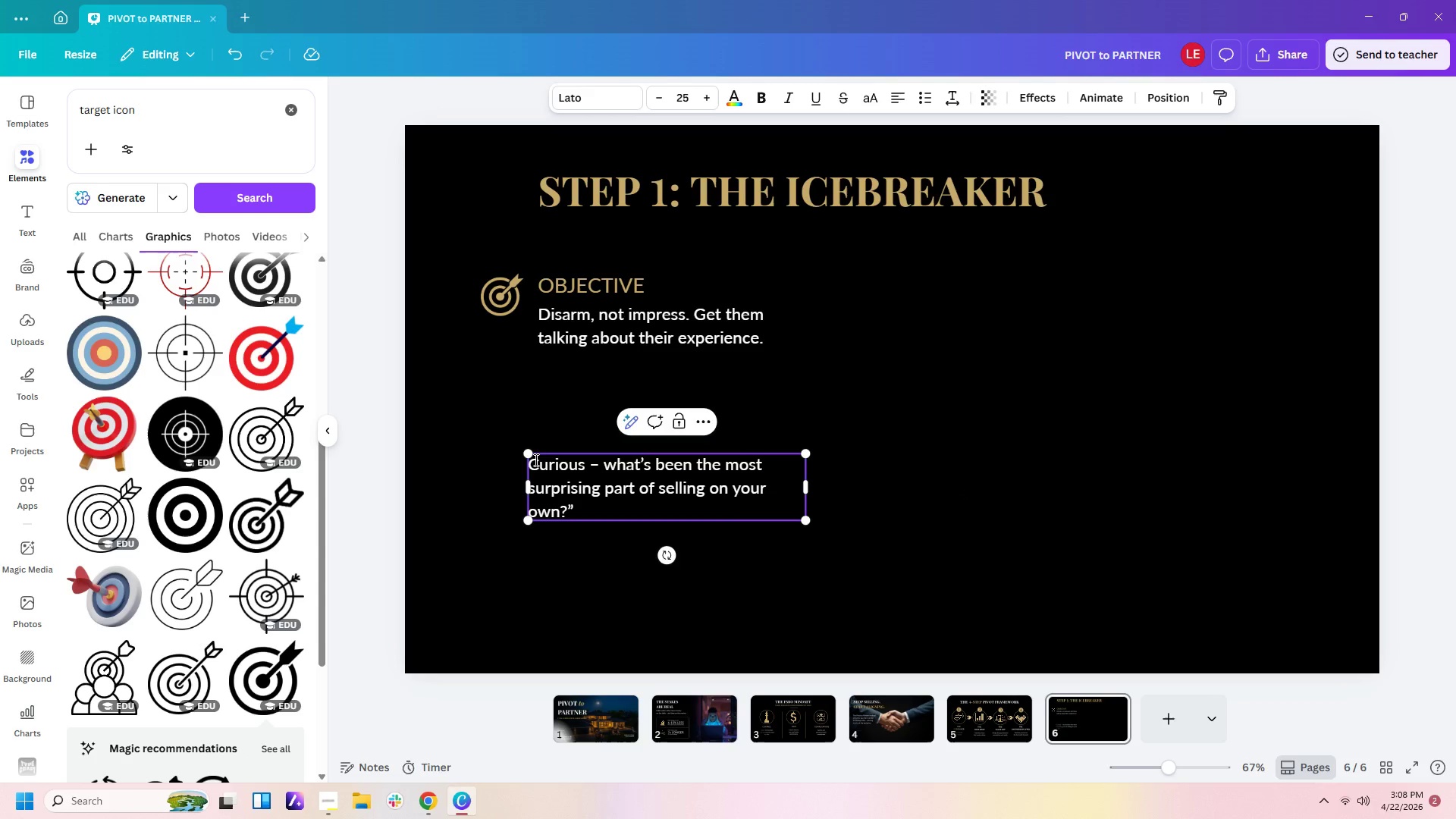 
key(Shift+Quote)
 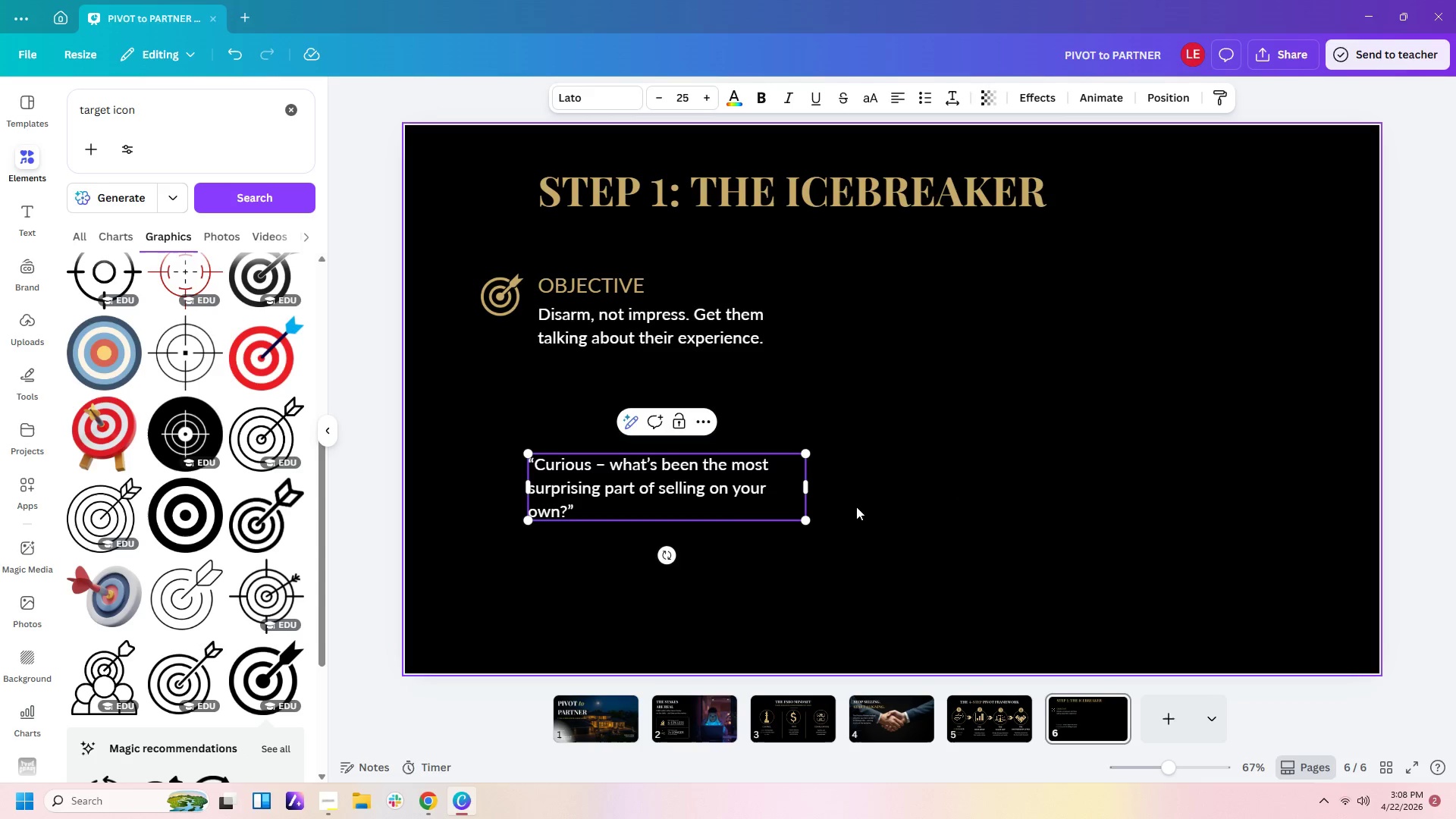 
left_click_drag(start_coordinate=[807, 486], to_coordinate=[720, 493])
 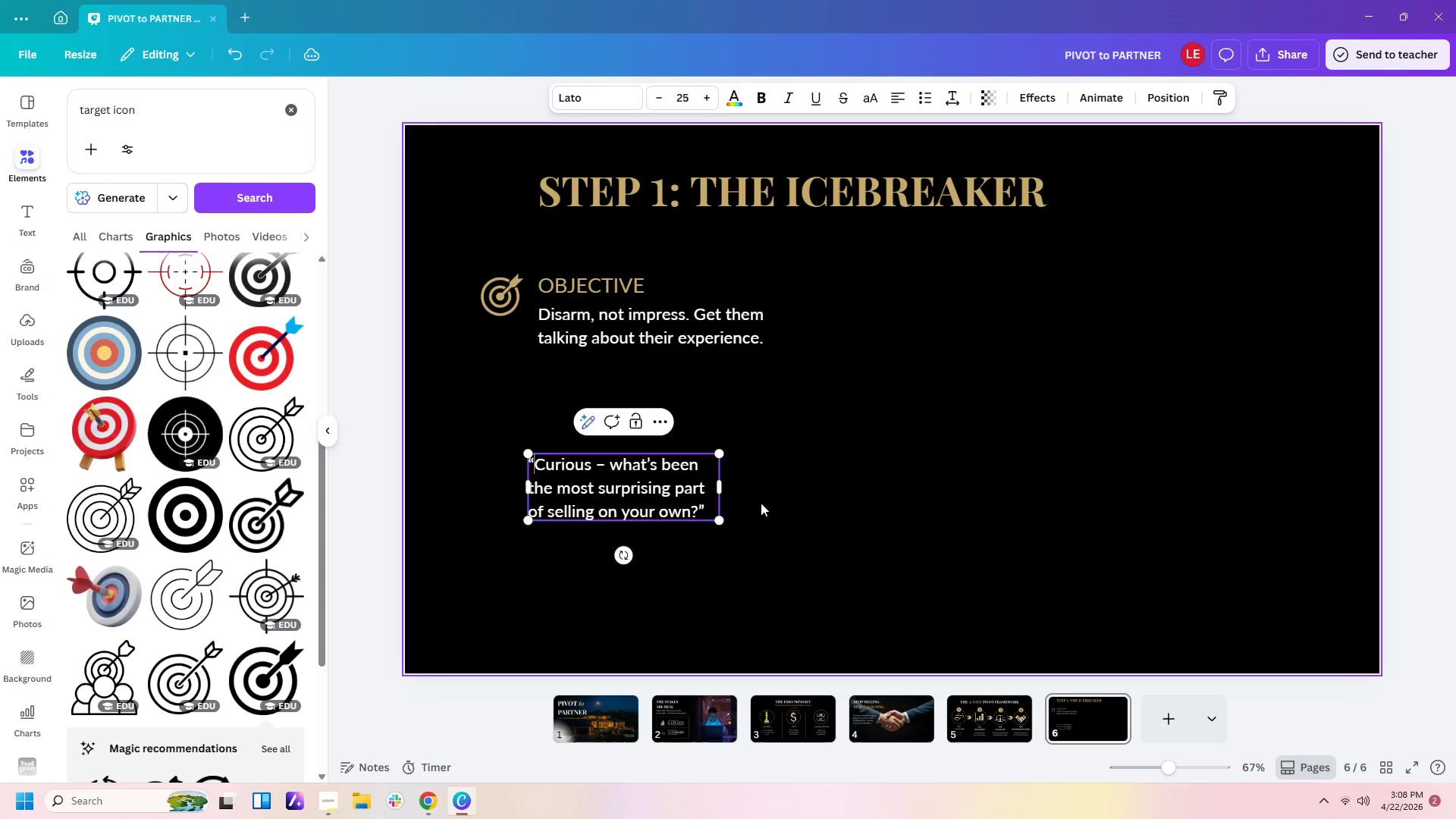 
left_click([761, 503])
 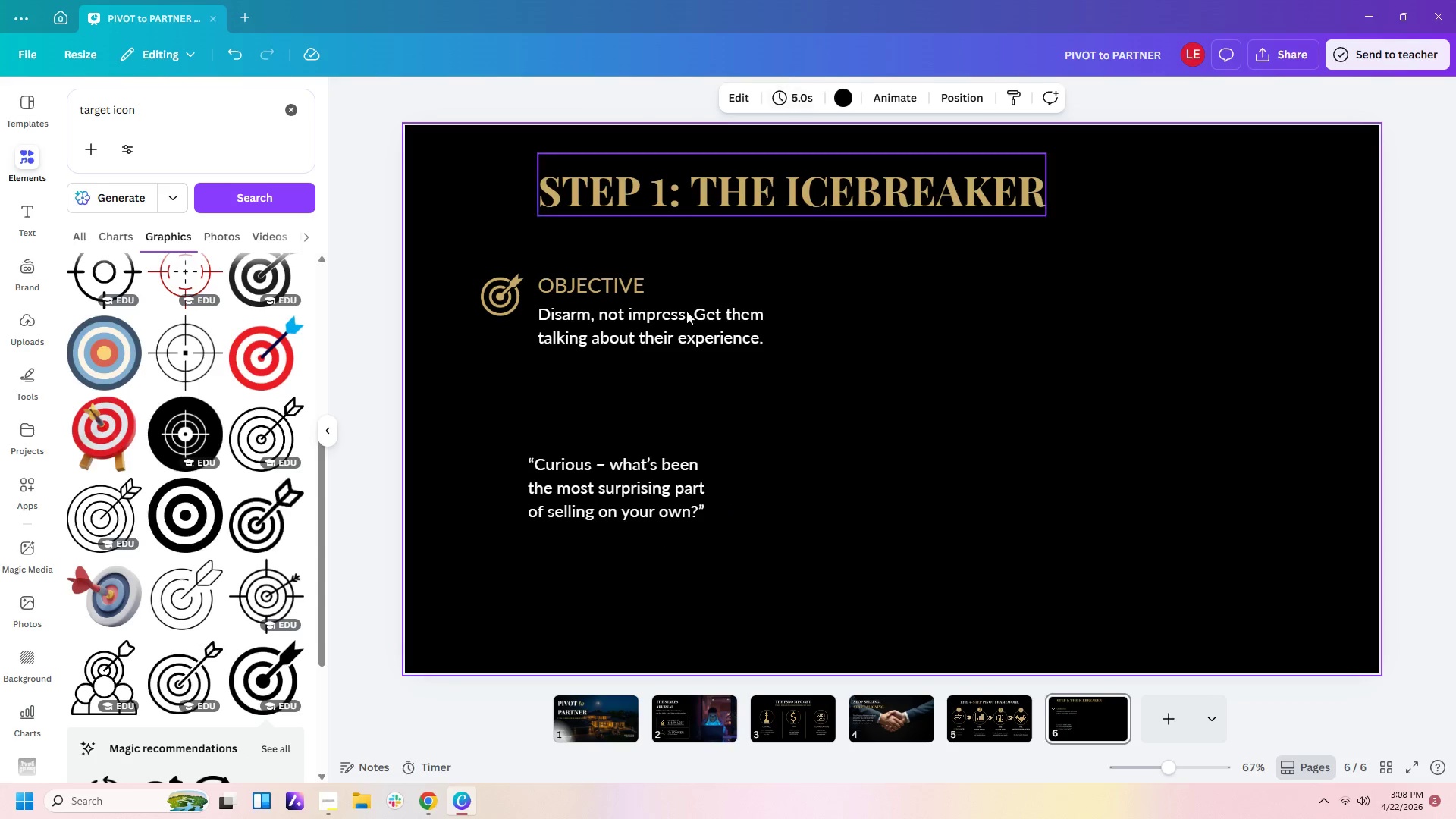 
left_click([616, 482])
 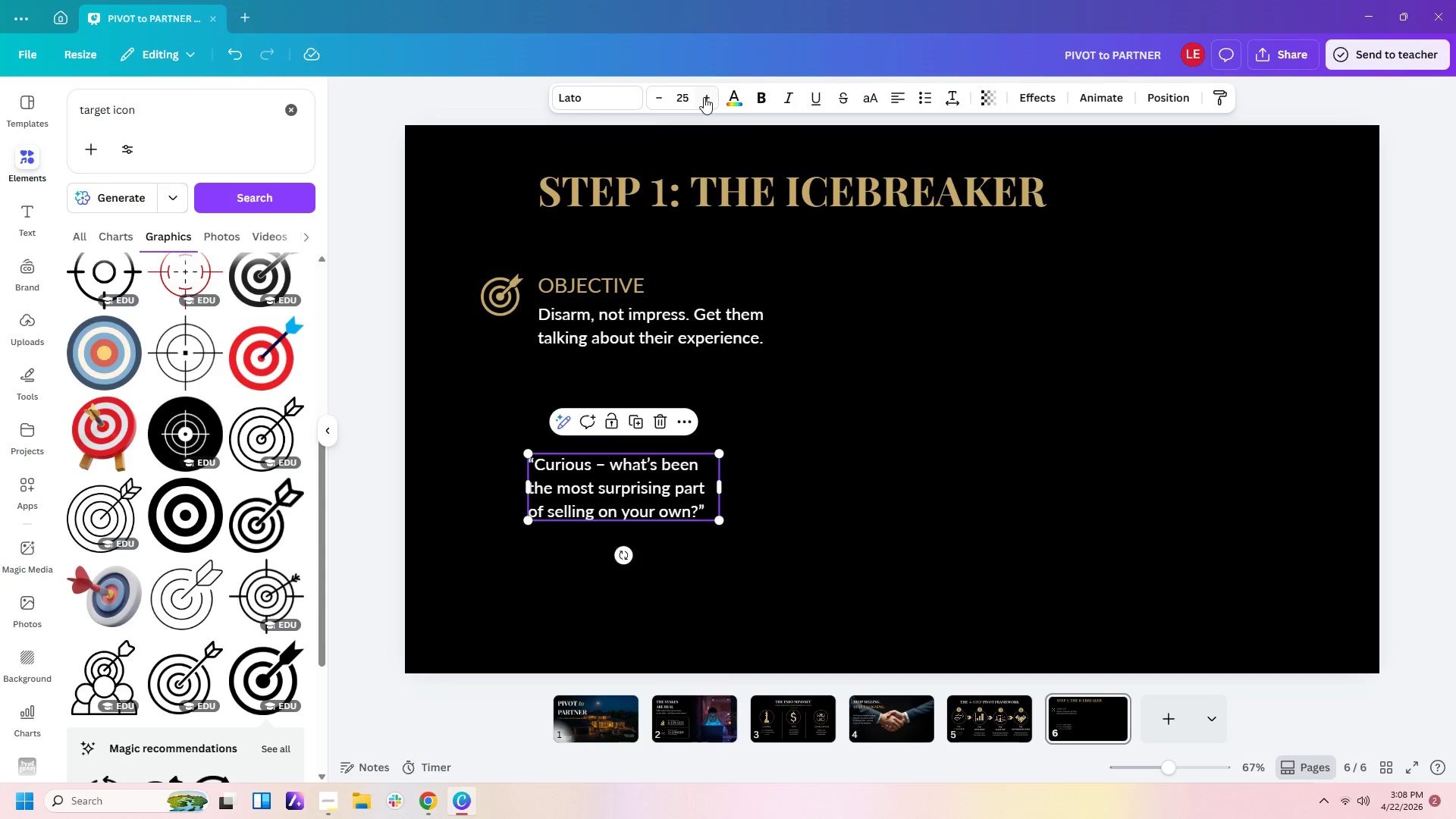 
double_click([708, 99])
 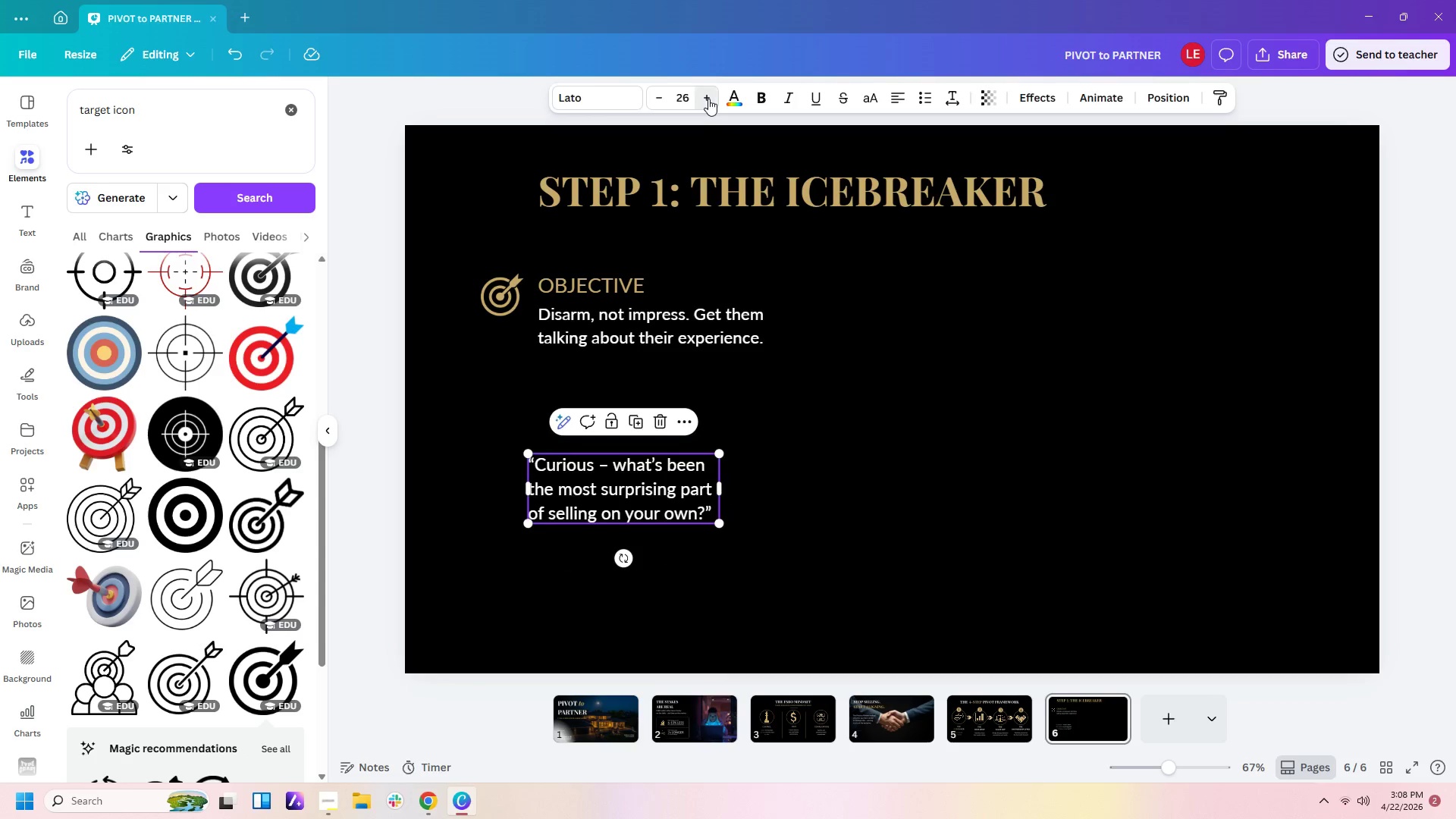 
triple_click([708, 99])
 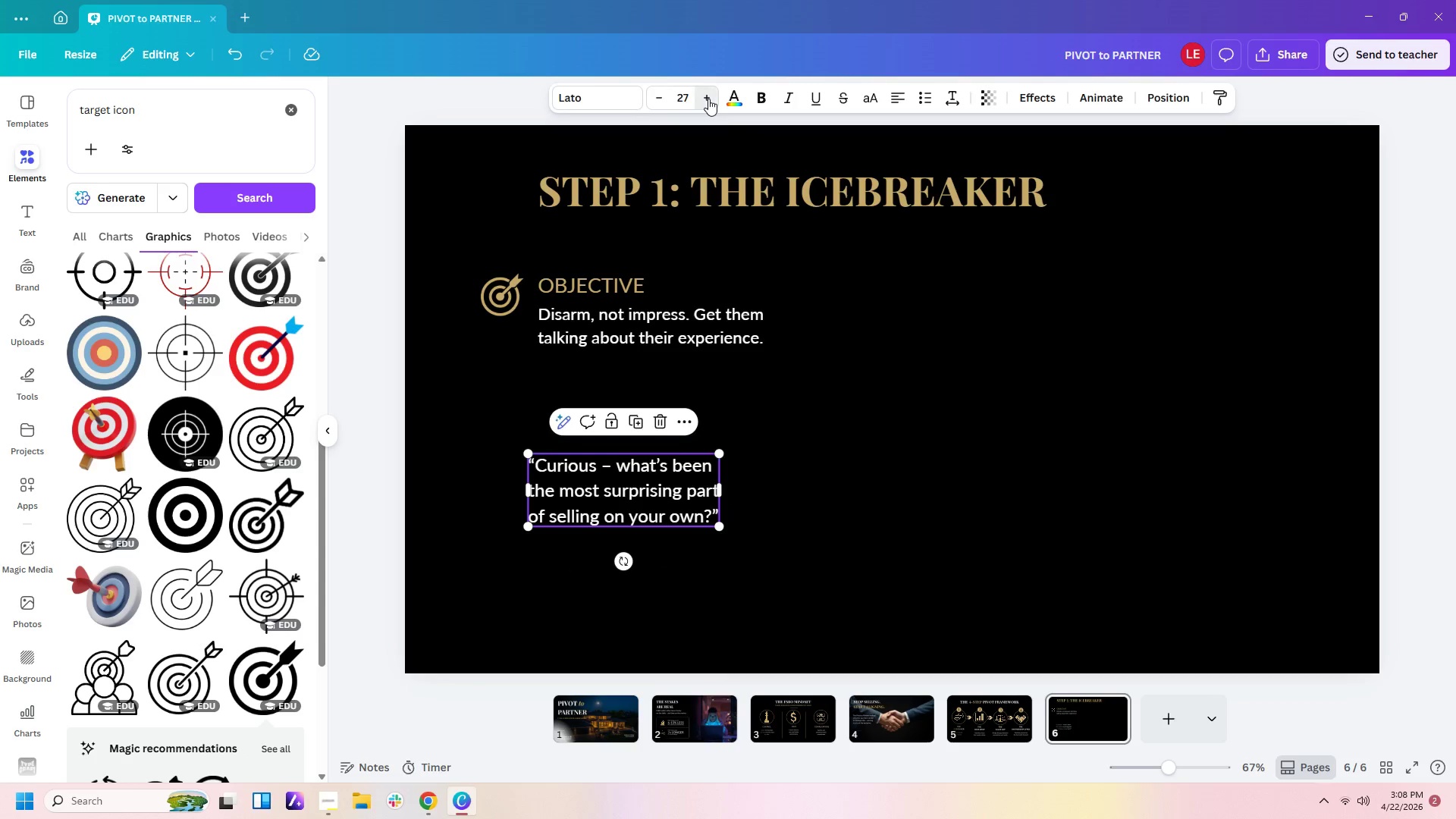 
triple_click([708, 99])
 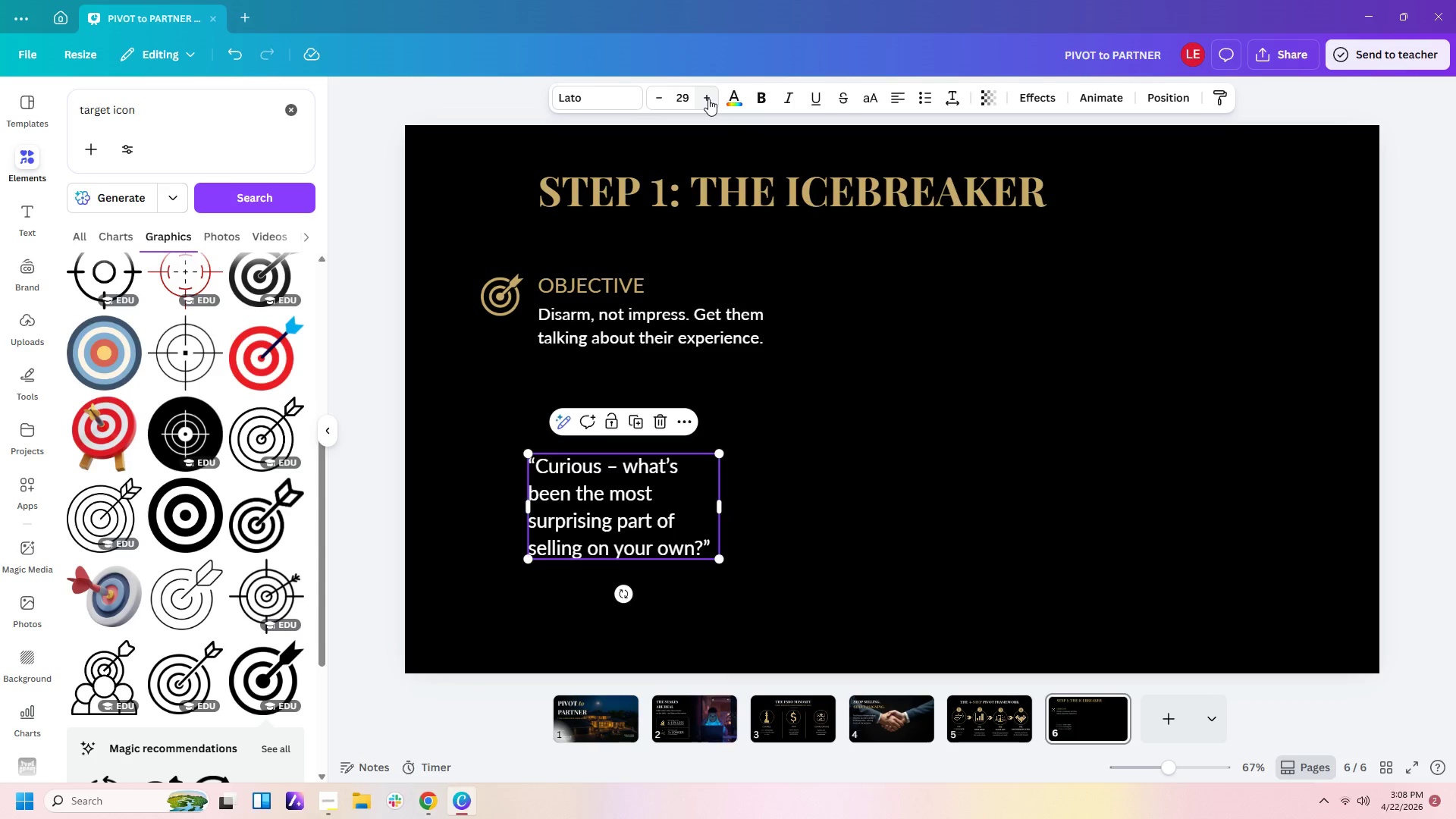 
triple_click([708, 99])
 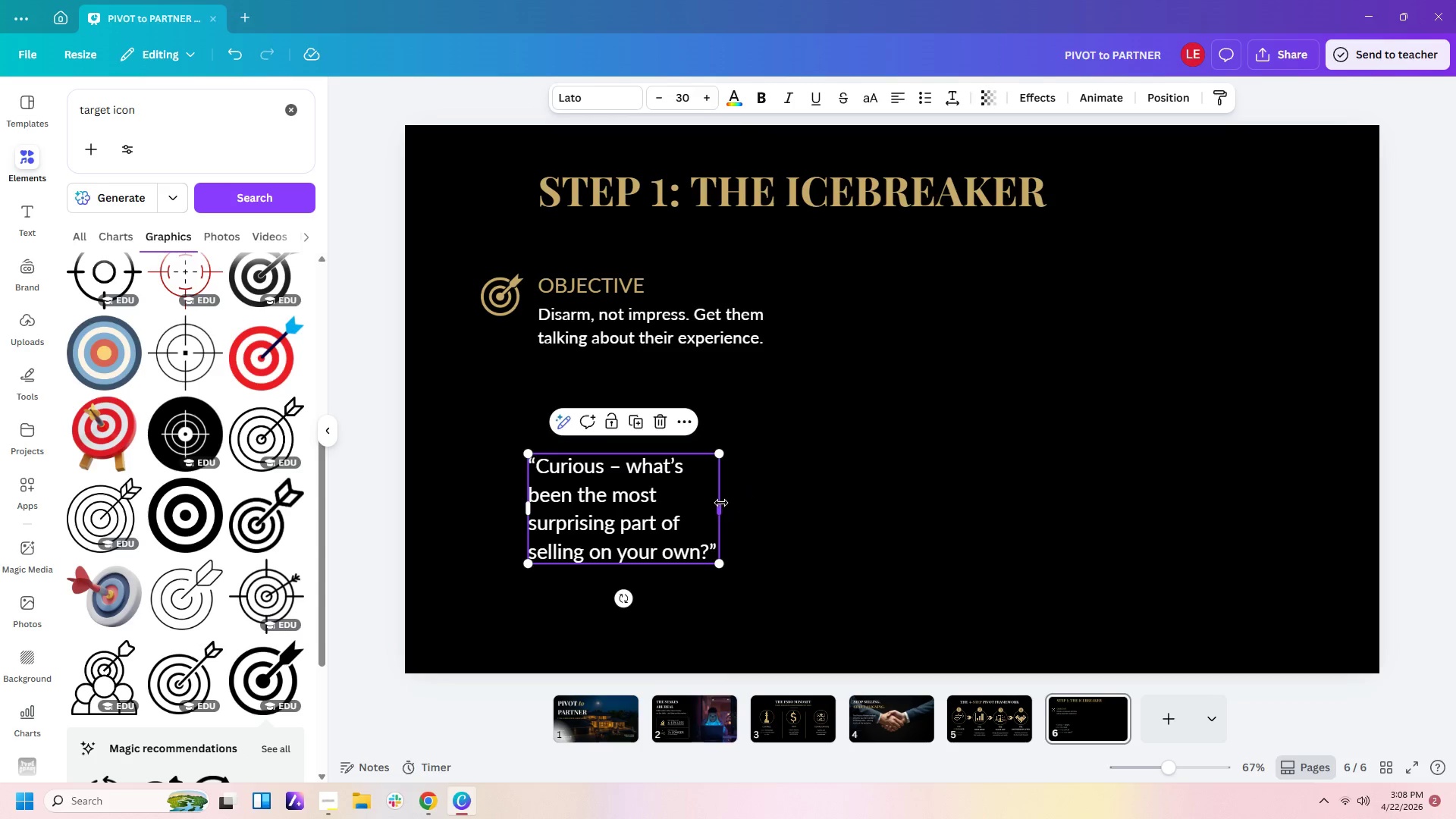 
left_click_drag(start_coordinate=[721, 503], to_coordinate=[762, 504])
 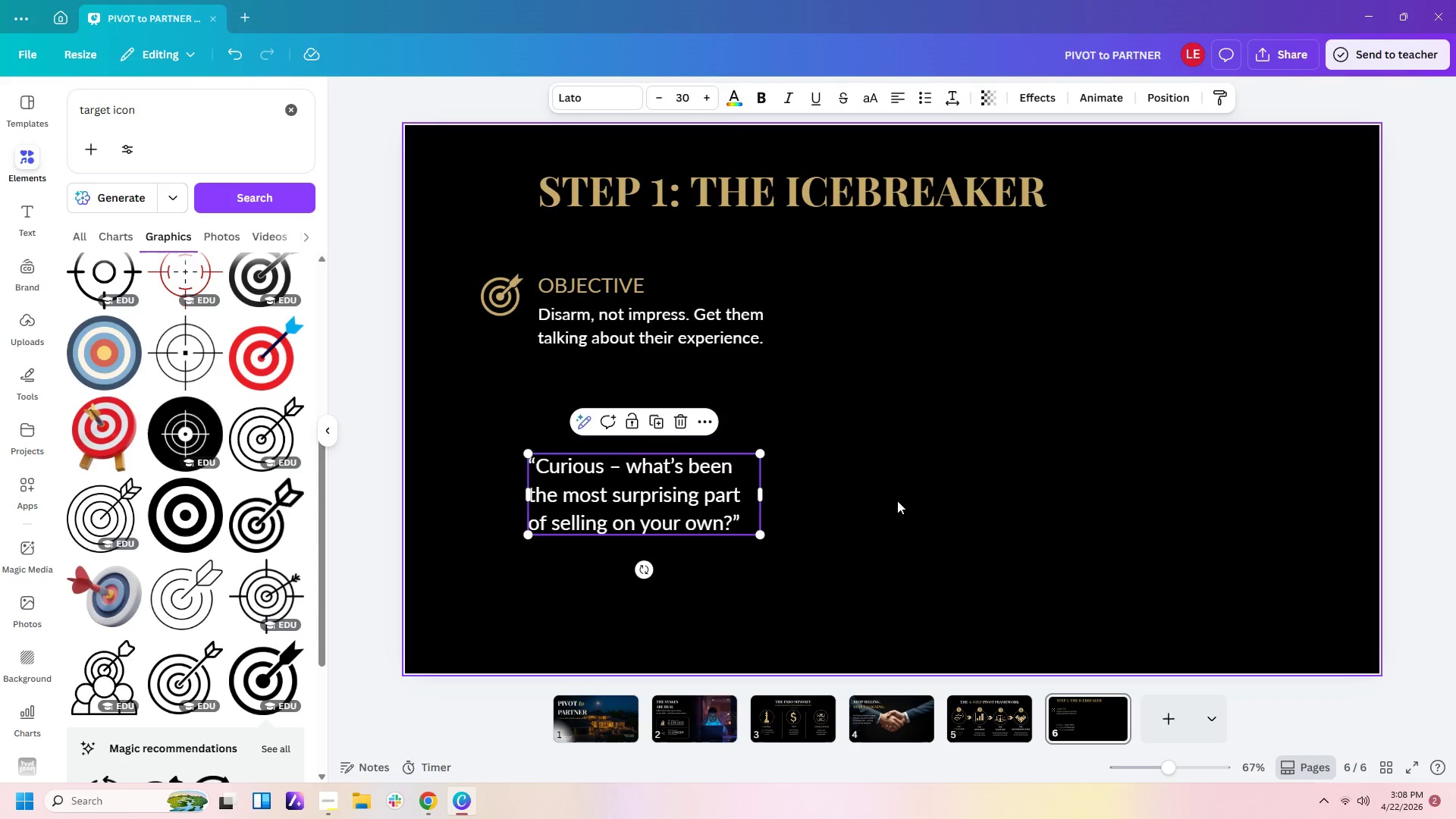 
left_click([897, 500])
 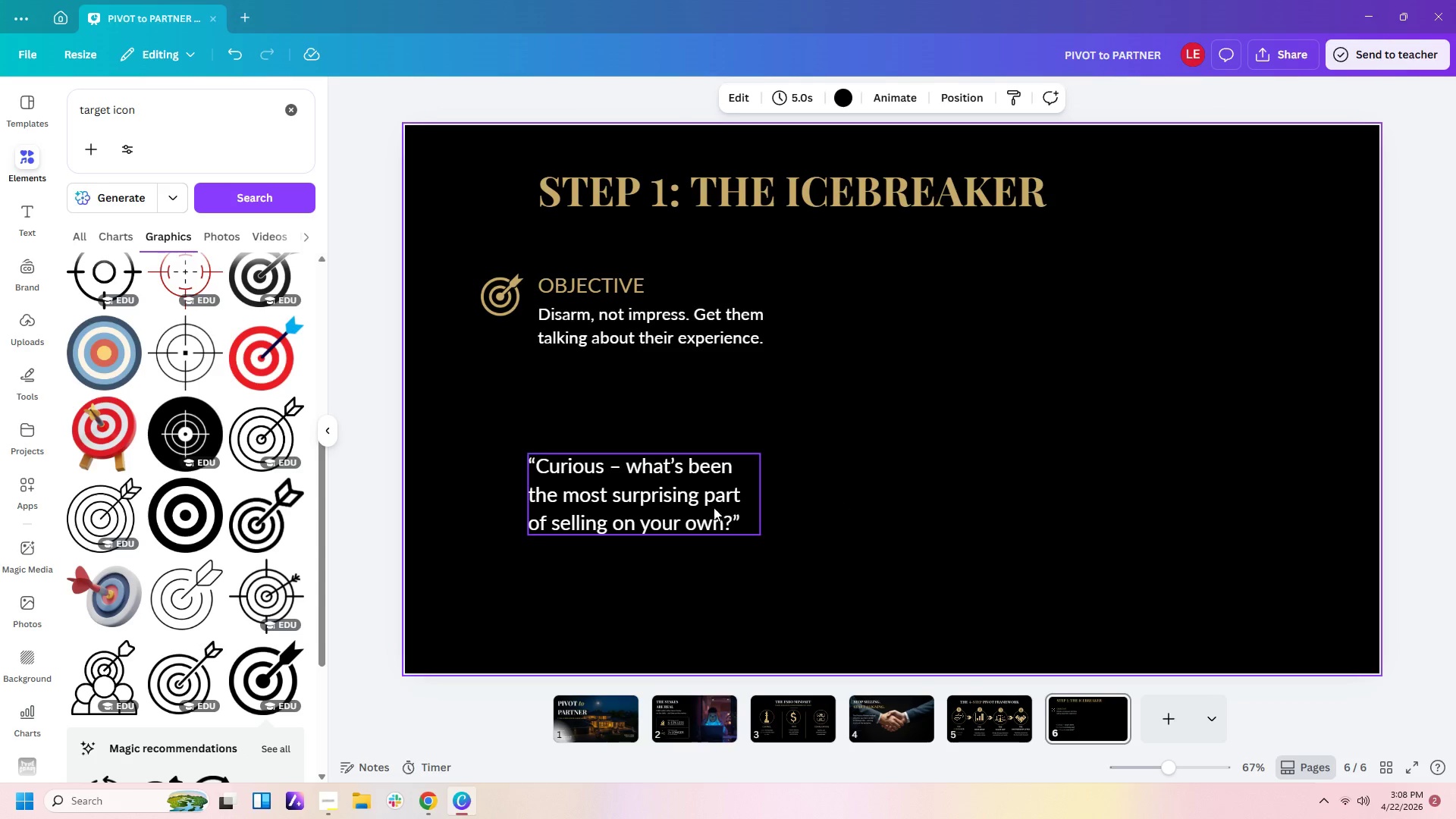 
left_click_drag(start_coordinate=[712, 507], to_coordinate=[710, 476])
 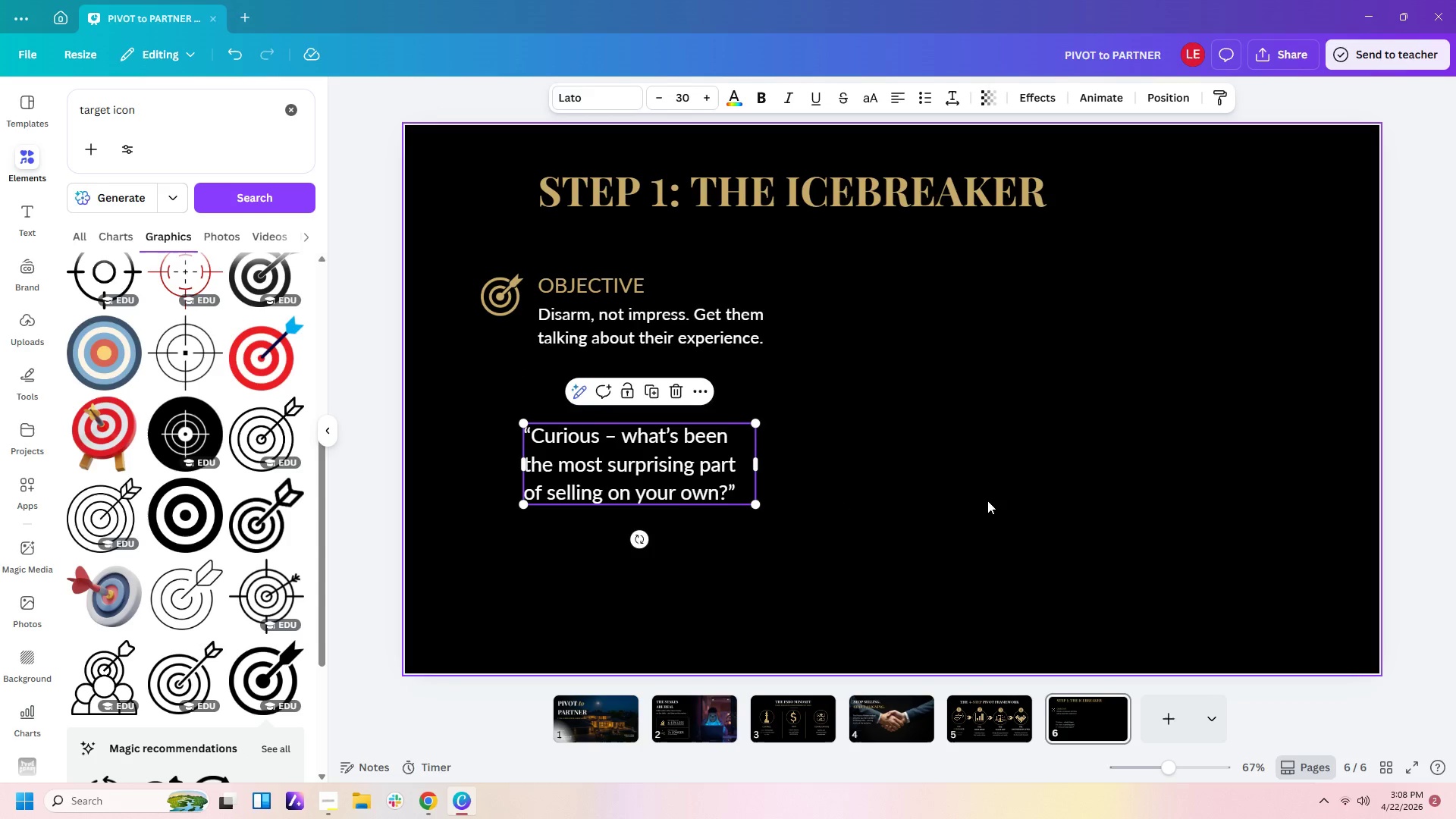 
left_click([987, 500])
 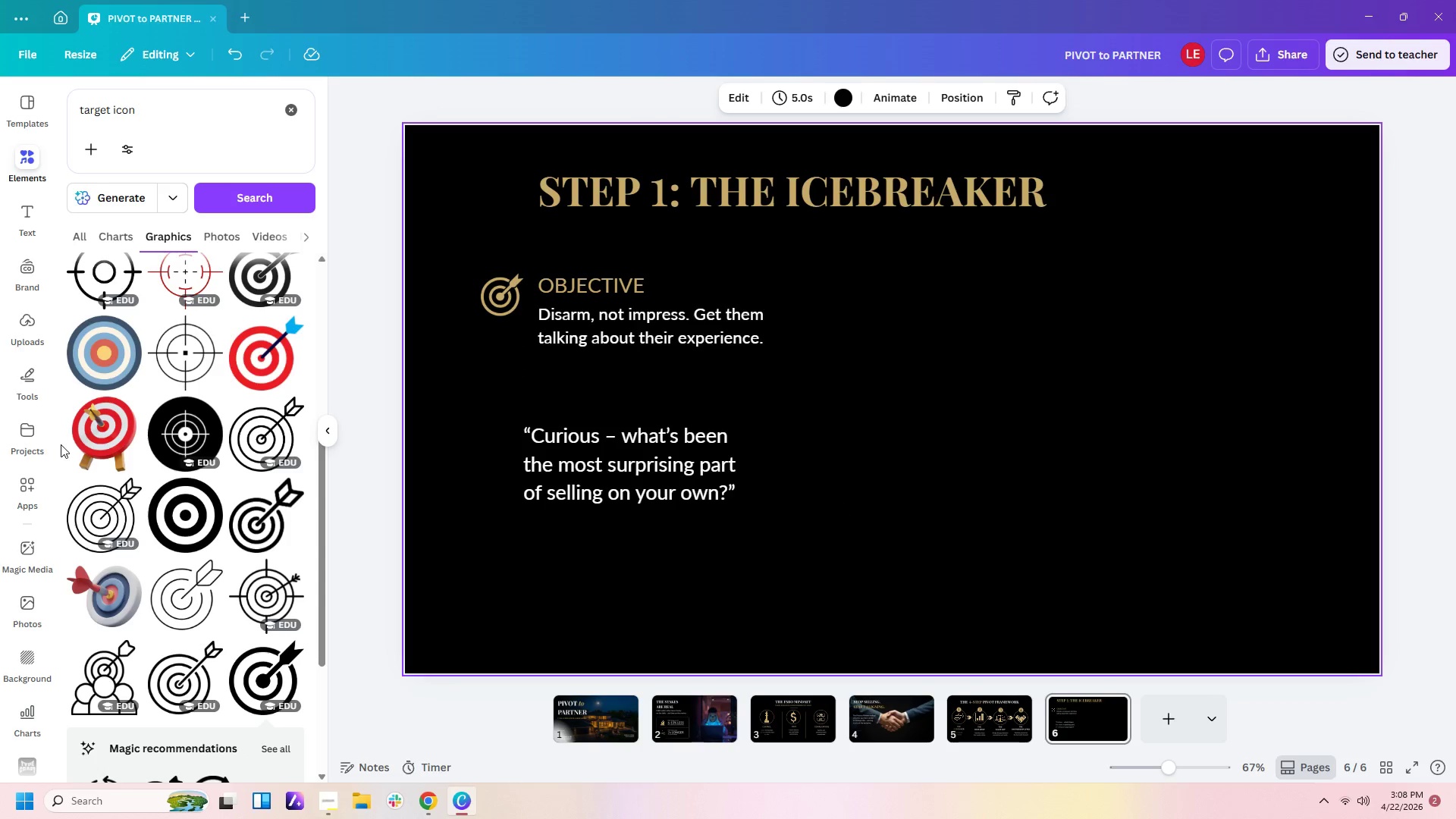 
left_click([717, 708])
 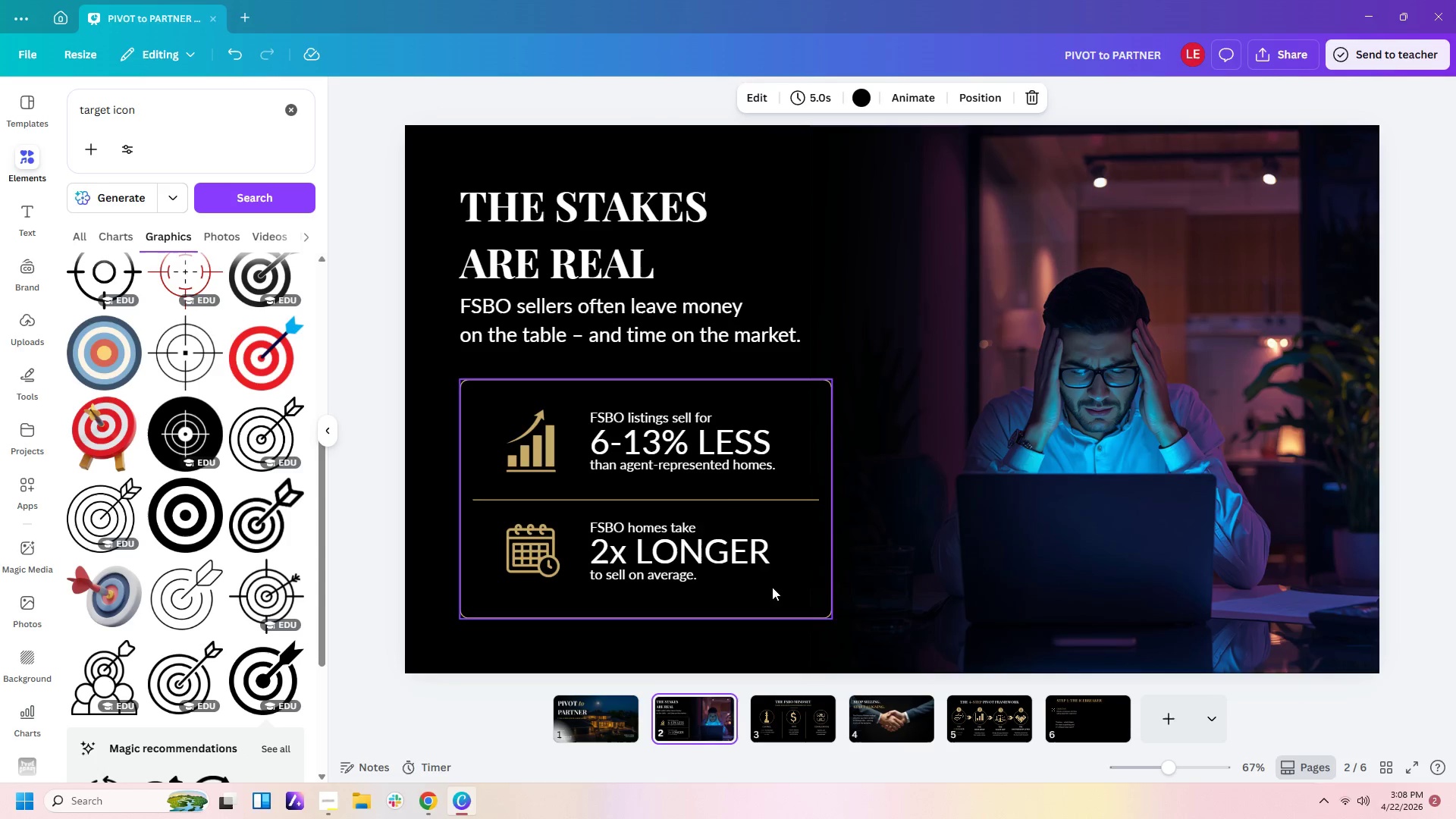 
left_click([780, 588])
 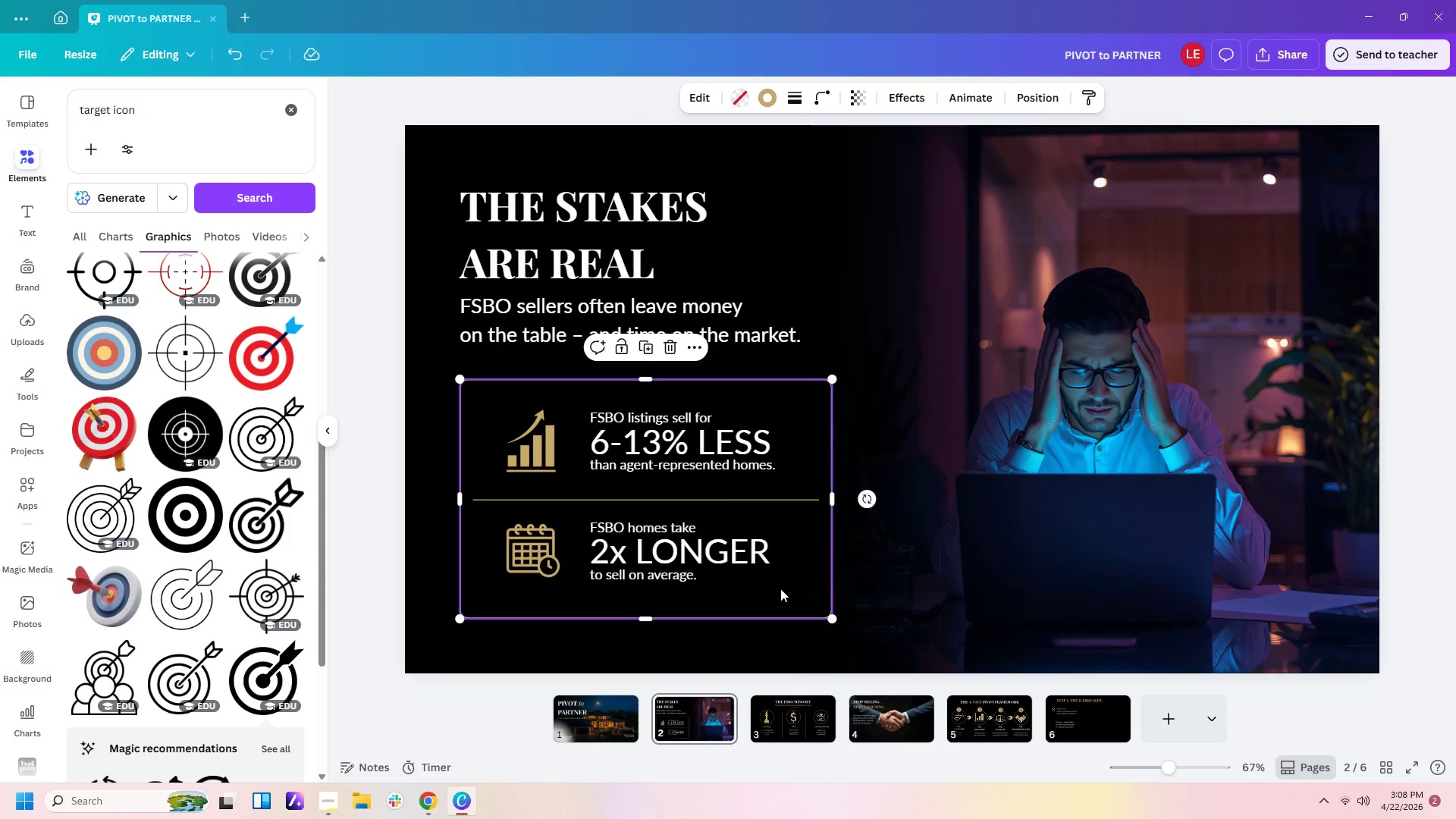 
key(Control+C)
 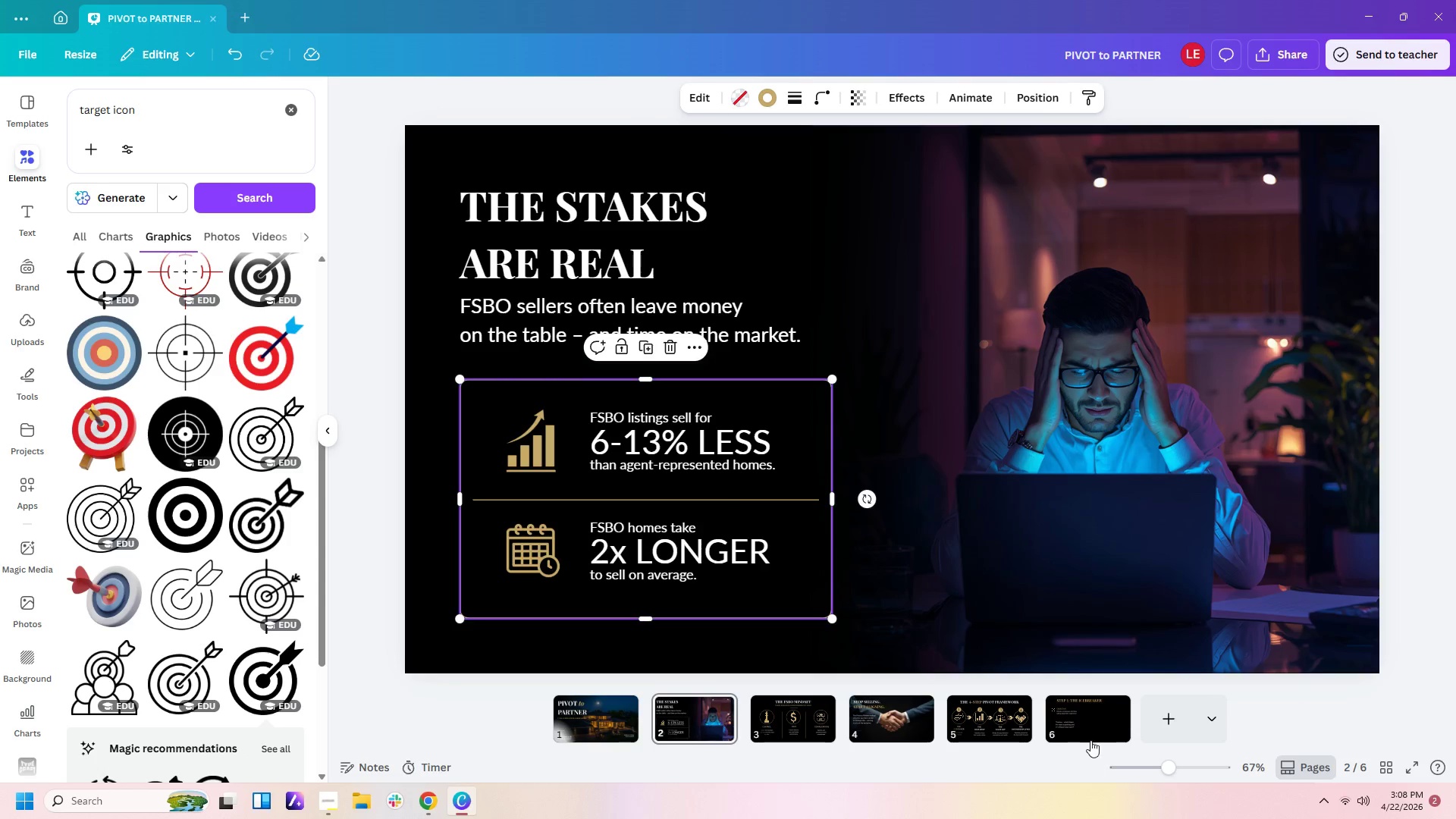 
left_click([1082, 729])
 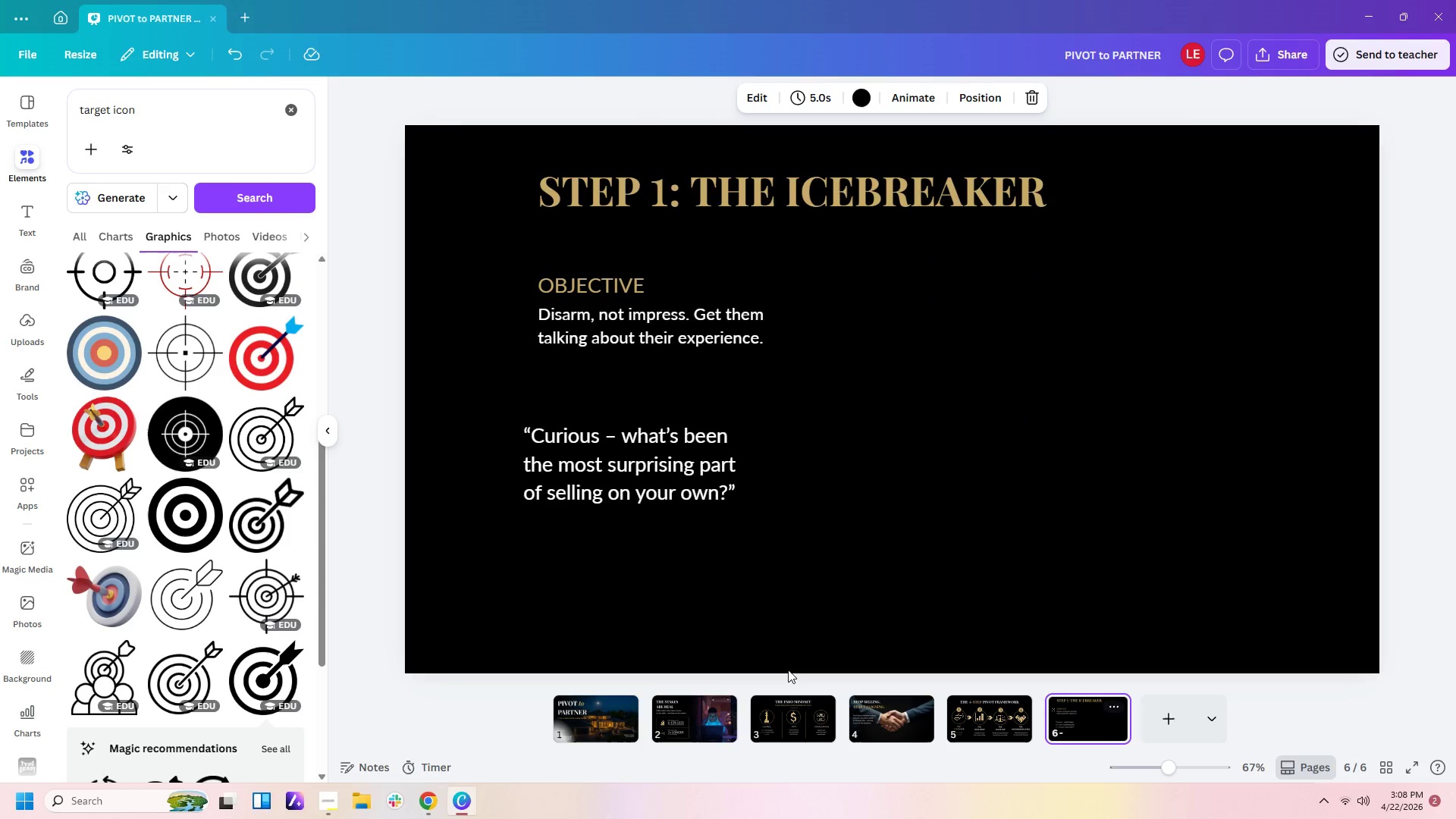 
key(Control+V)
 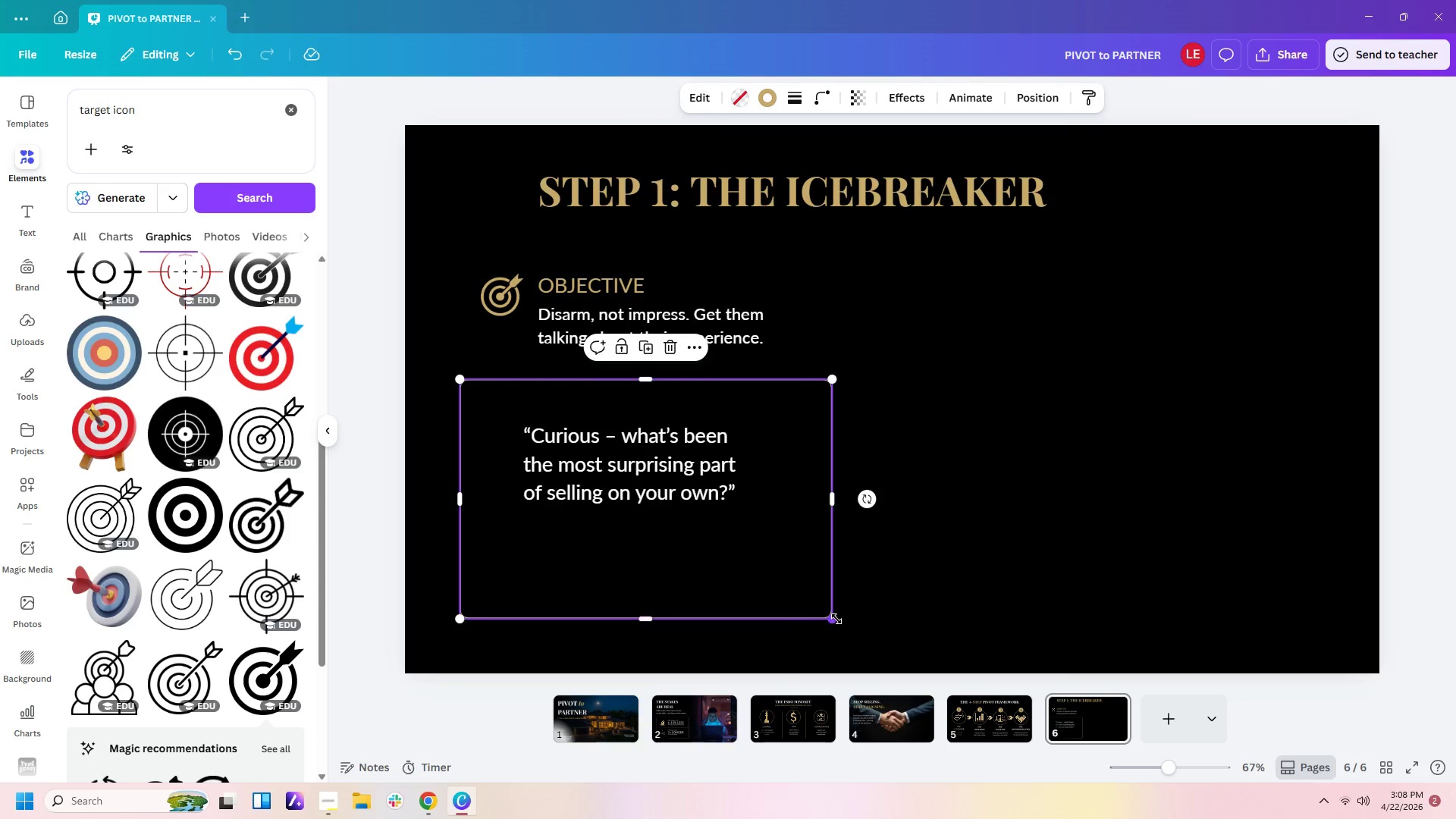 
left_click_drag(start_coordinate=[837, 619], to_coordinate=[767, 535])
 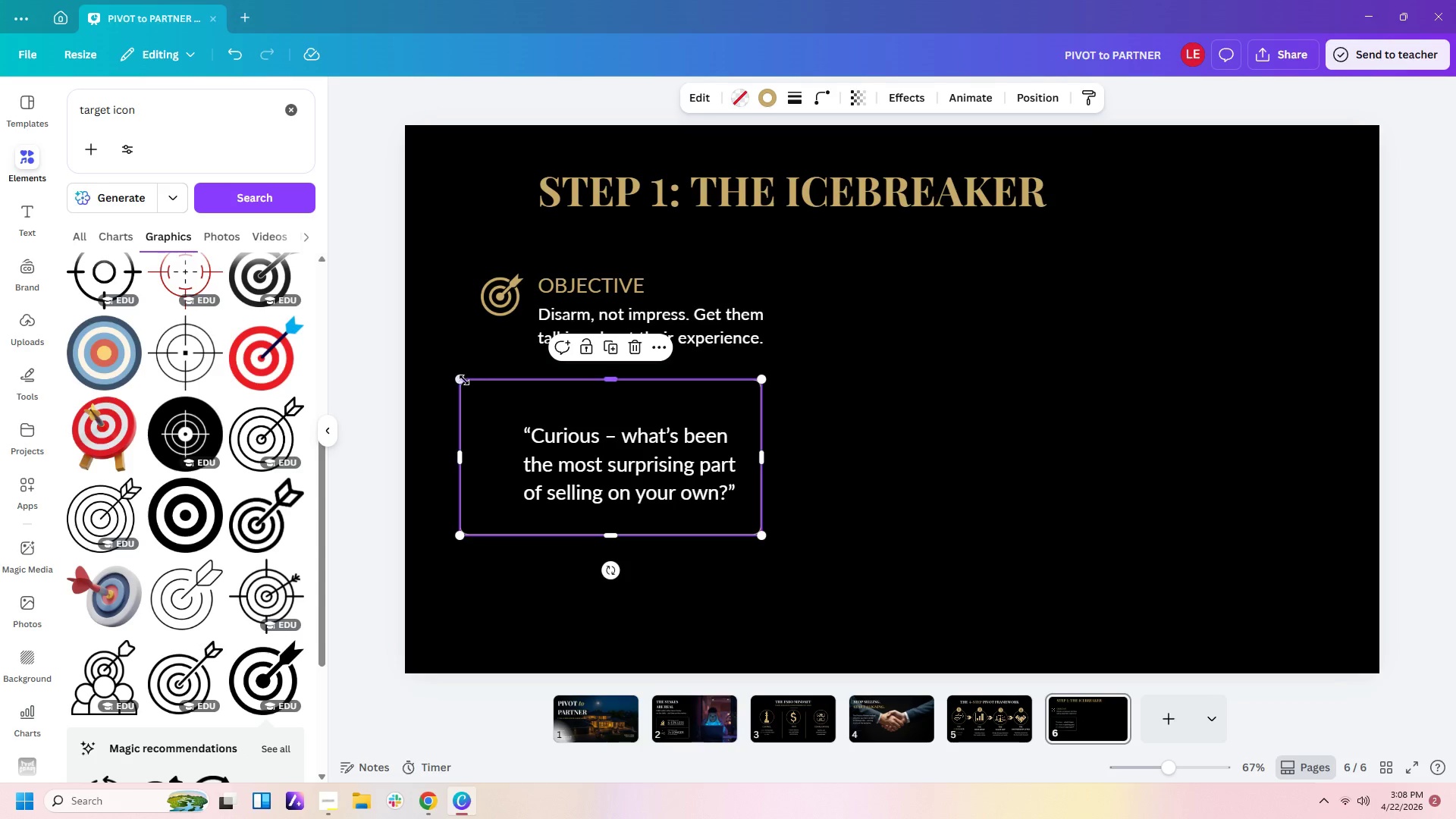 
left_click_drag(start_coordinate=[461, 380], to_coordinate=[480, 391])
 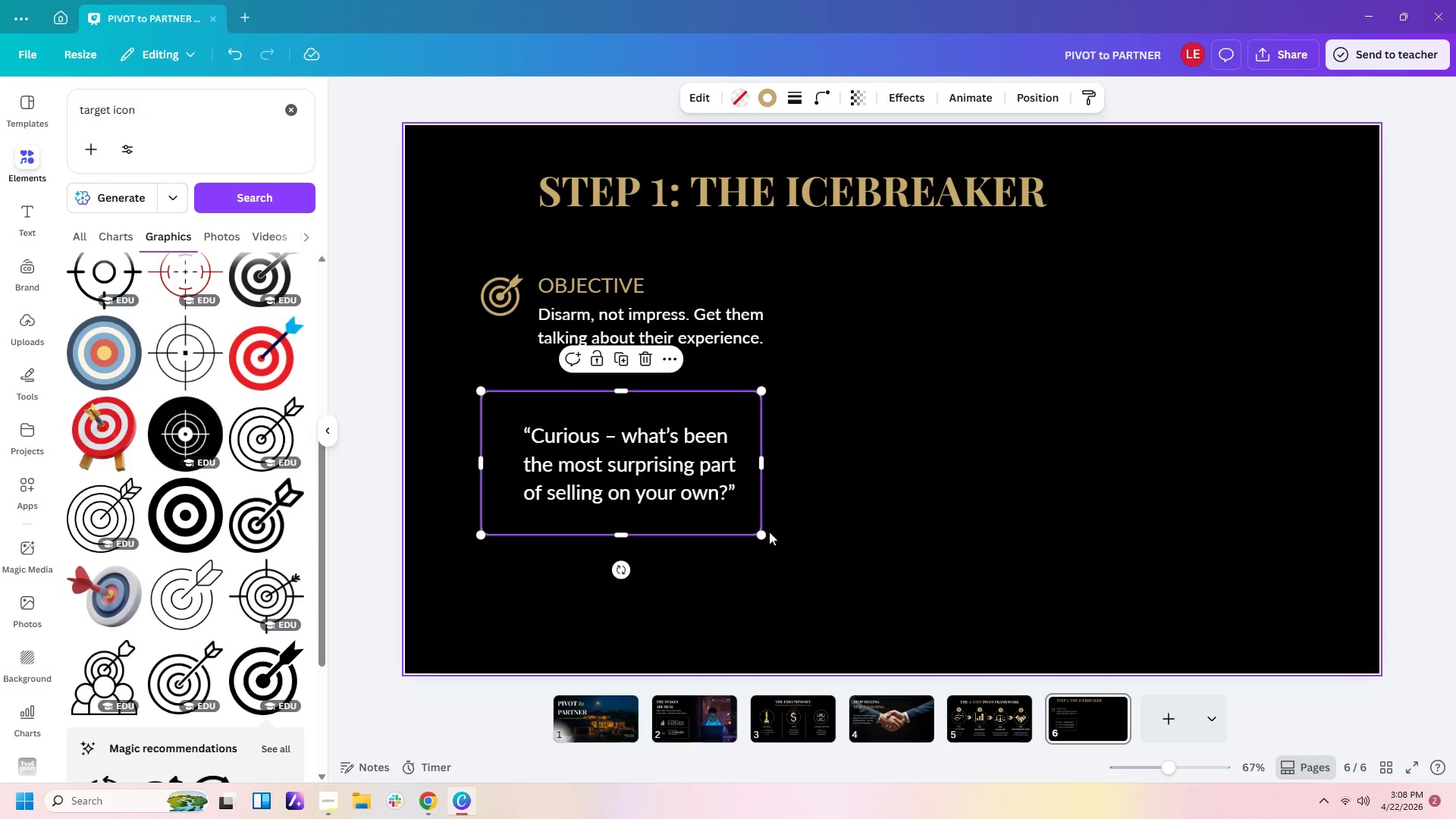 
left_click_drag(start_coordinate=[763, 532], to_coordinate=[775, 532])
 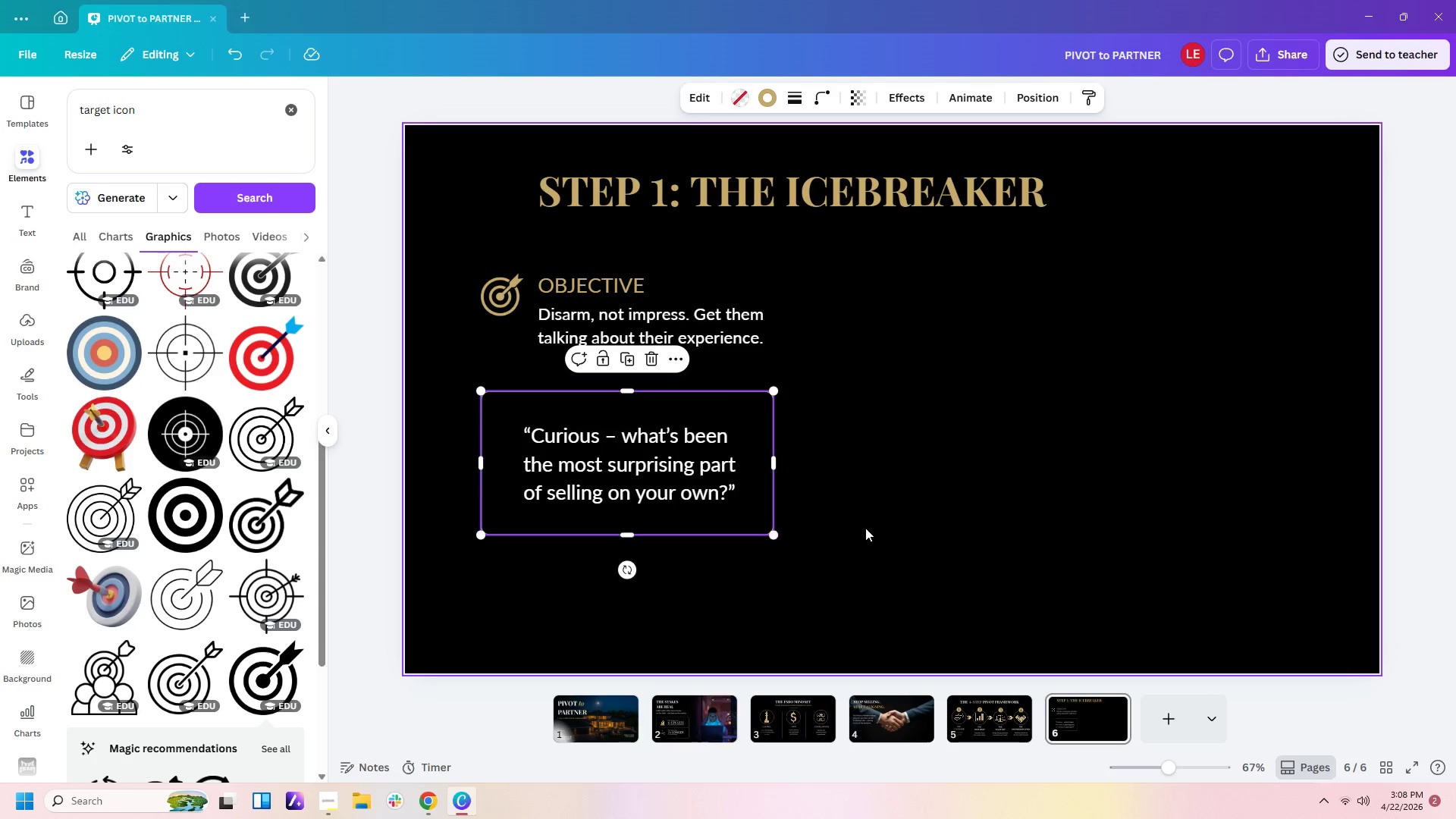 
left_click([865, 528])
 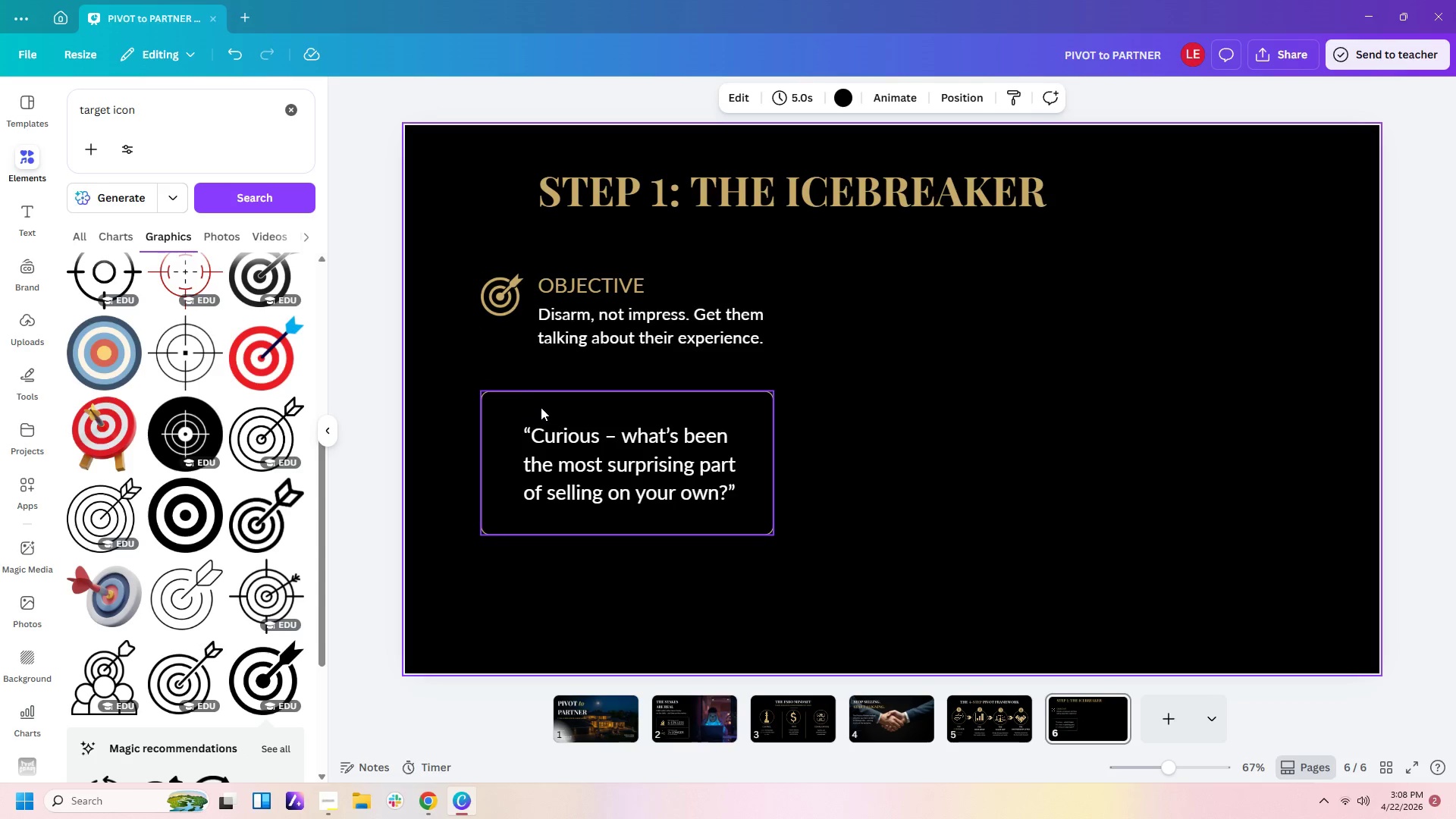 
left_click([548, 432])
 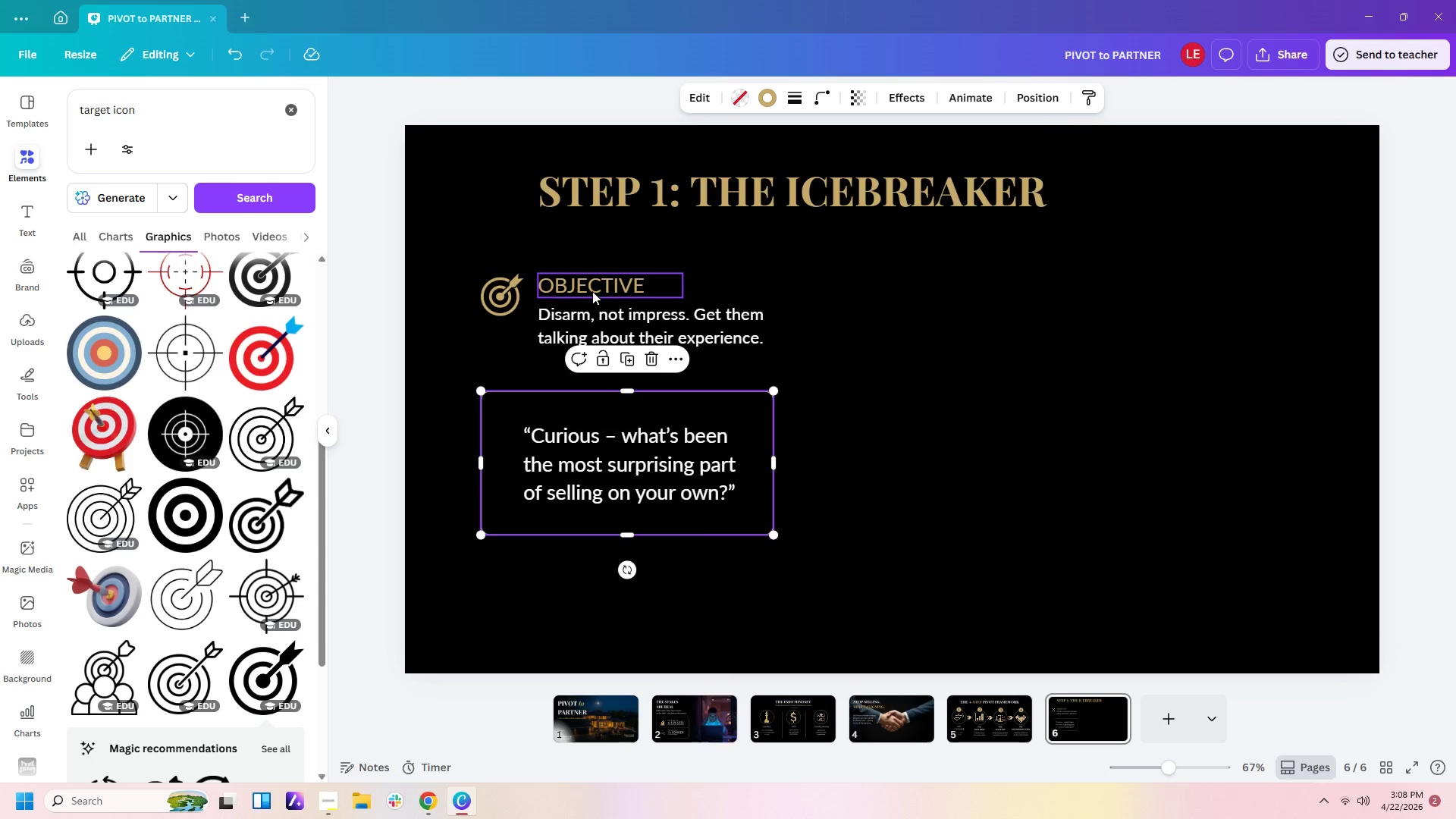 
left_click([592, 287])
 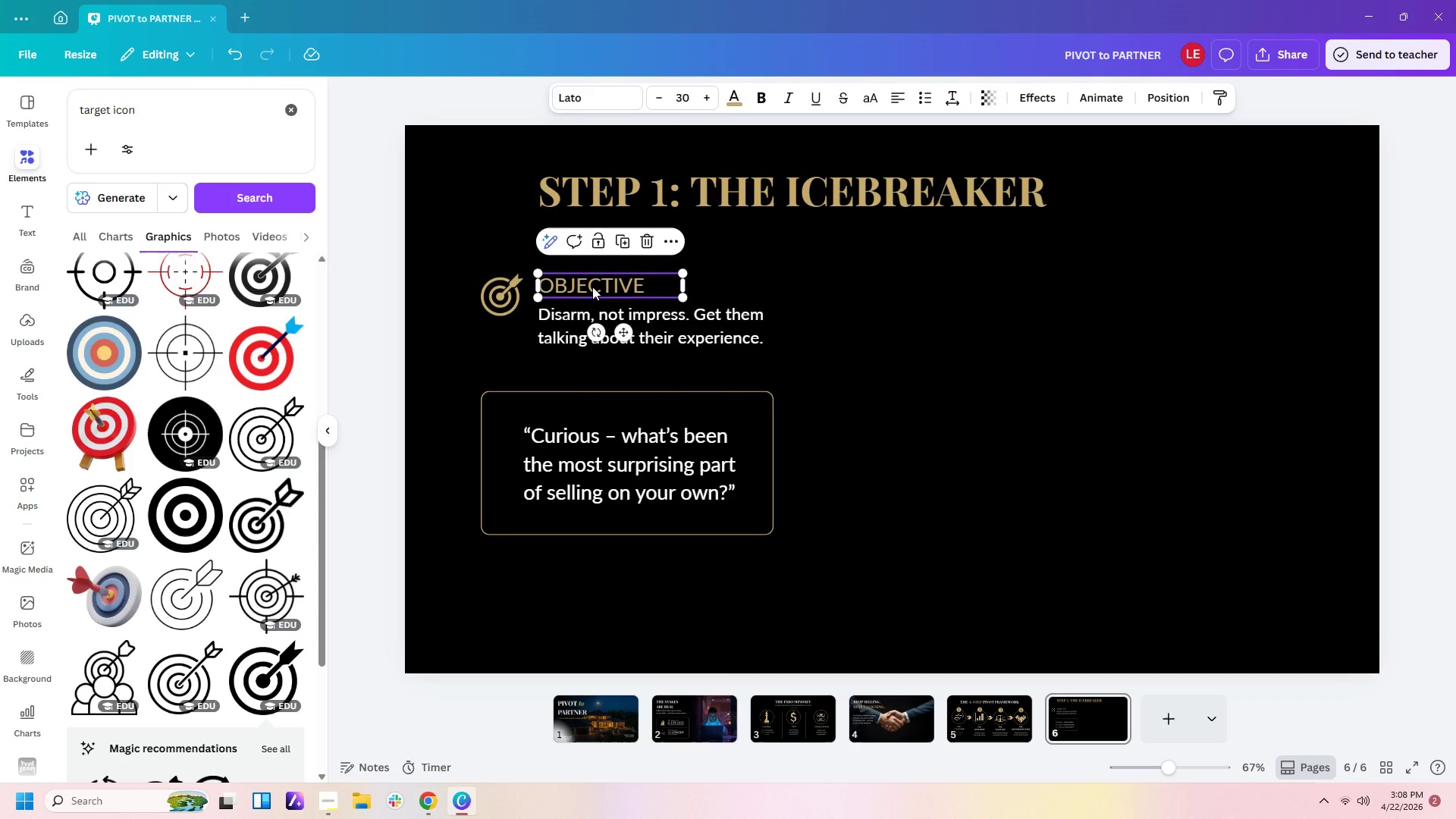 
key(Control+C)
 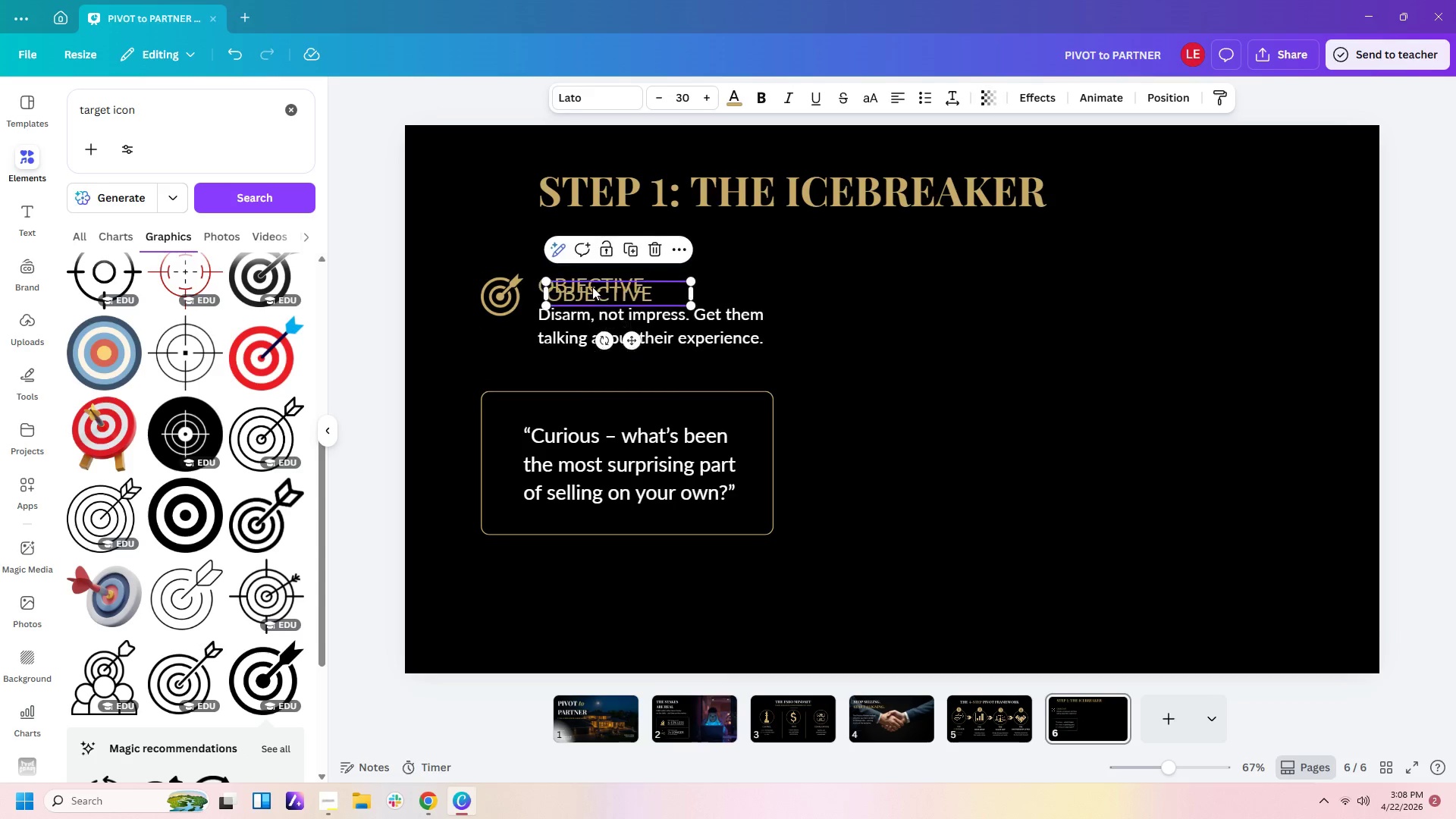 
key(Control+V)
 